 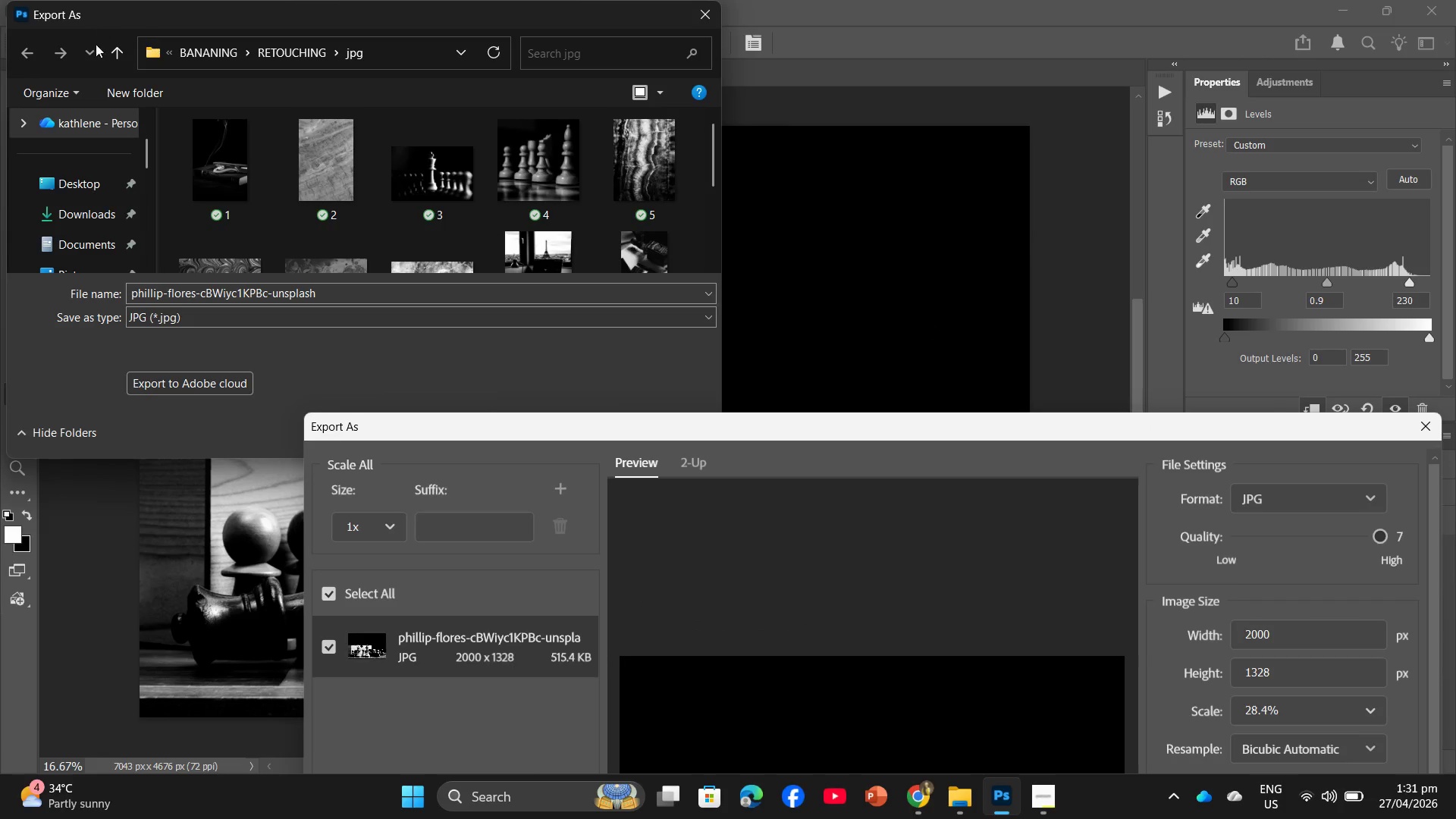 
left_click([373, 286])
 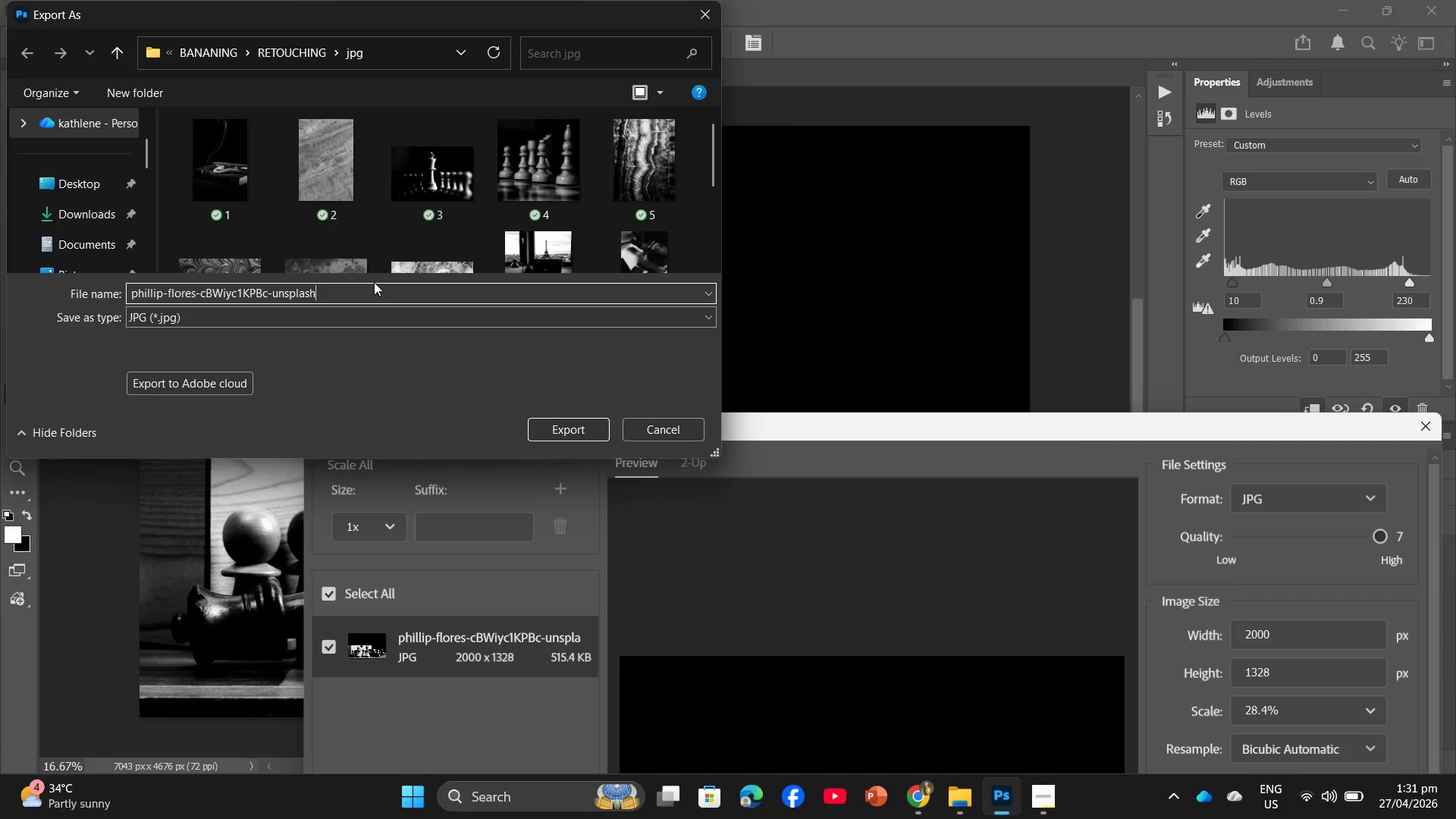 
left_click_drag(start_coordinate=[240, 282], to_coordinate=[234, 283])
 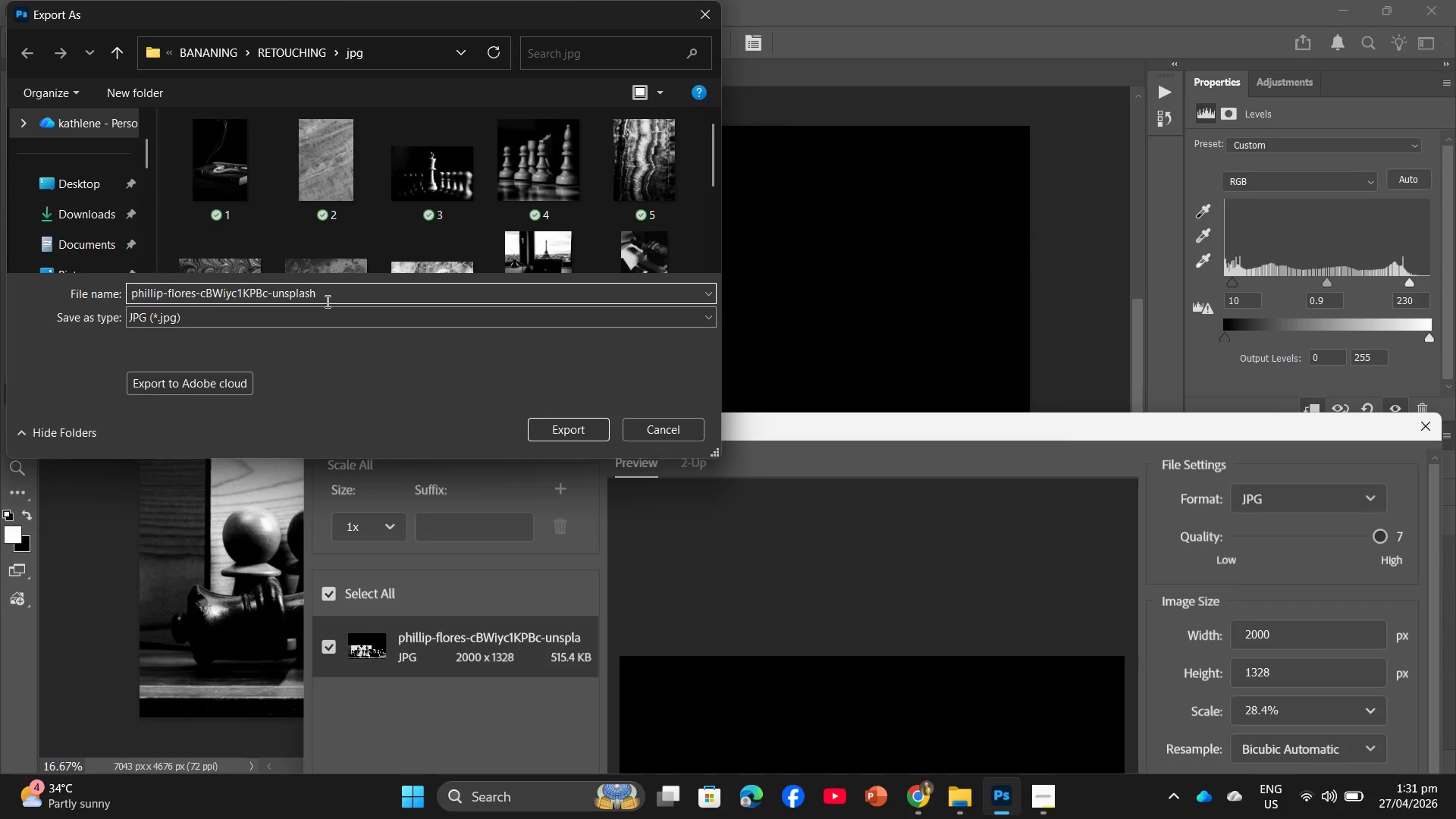 
left_click_drag(start_coordinate=[321, 300], to_coordinate=[114, 303])
 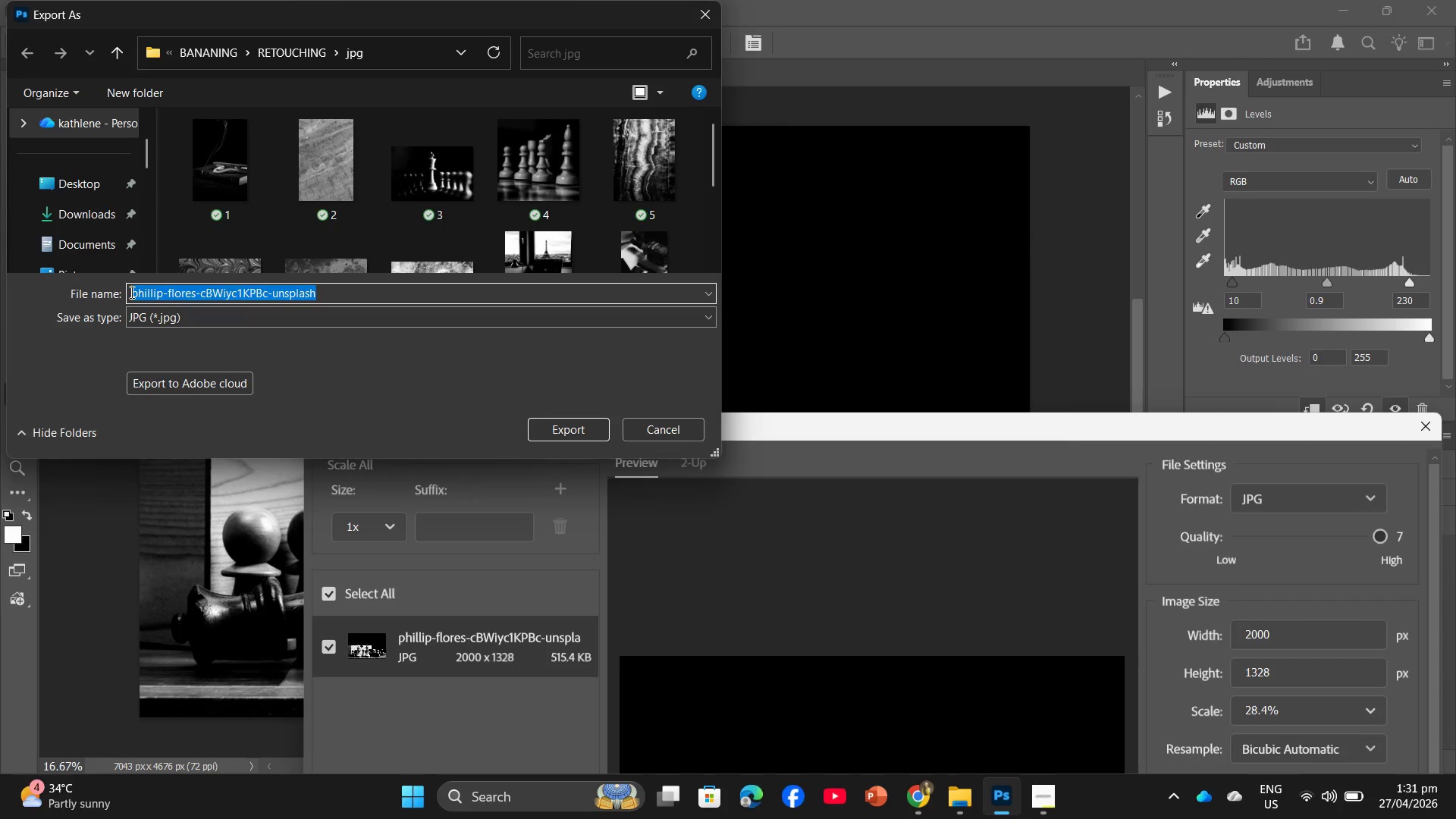 
key(Numpad1)
 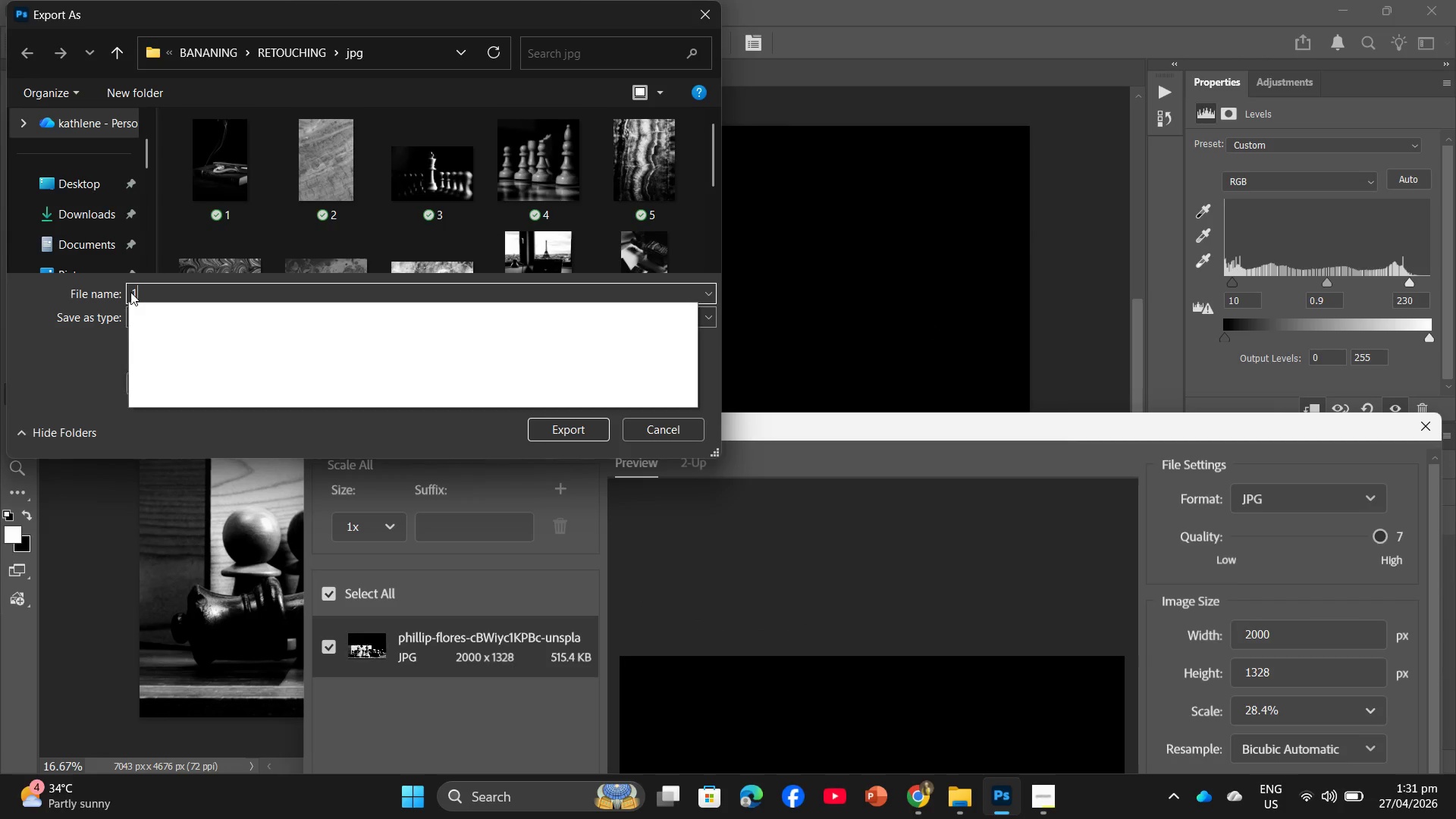 
key(Numpad4)
 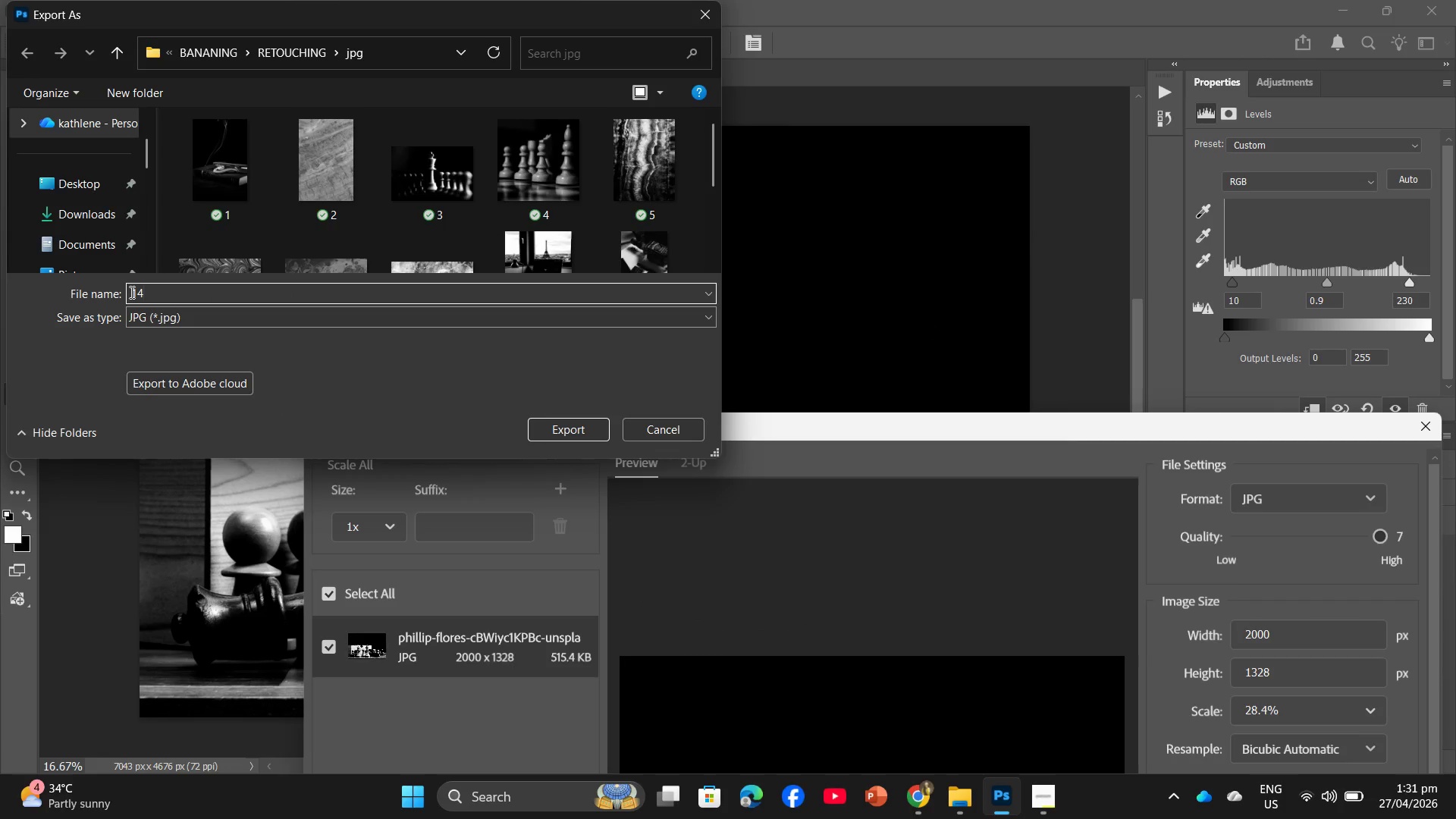 
key(Enter)
 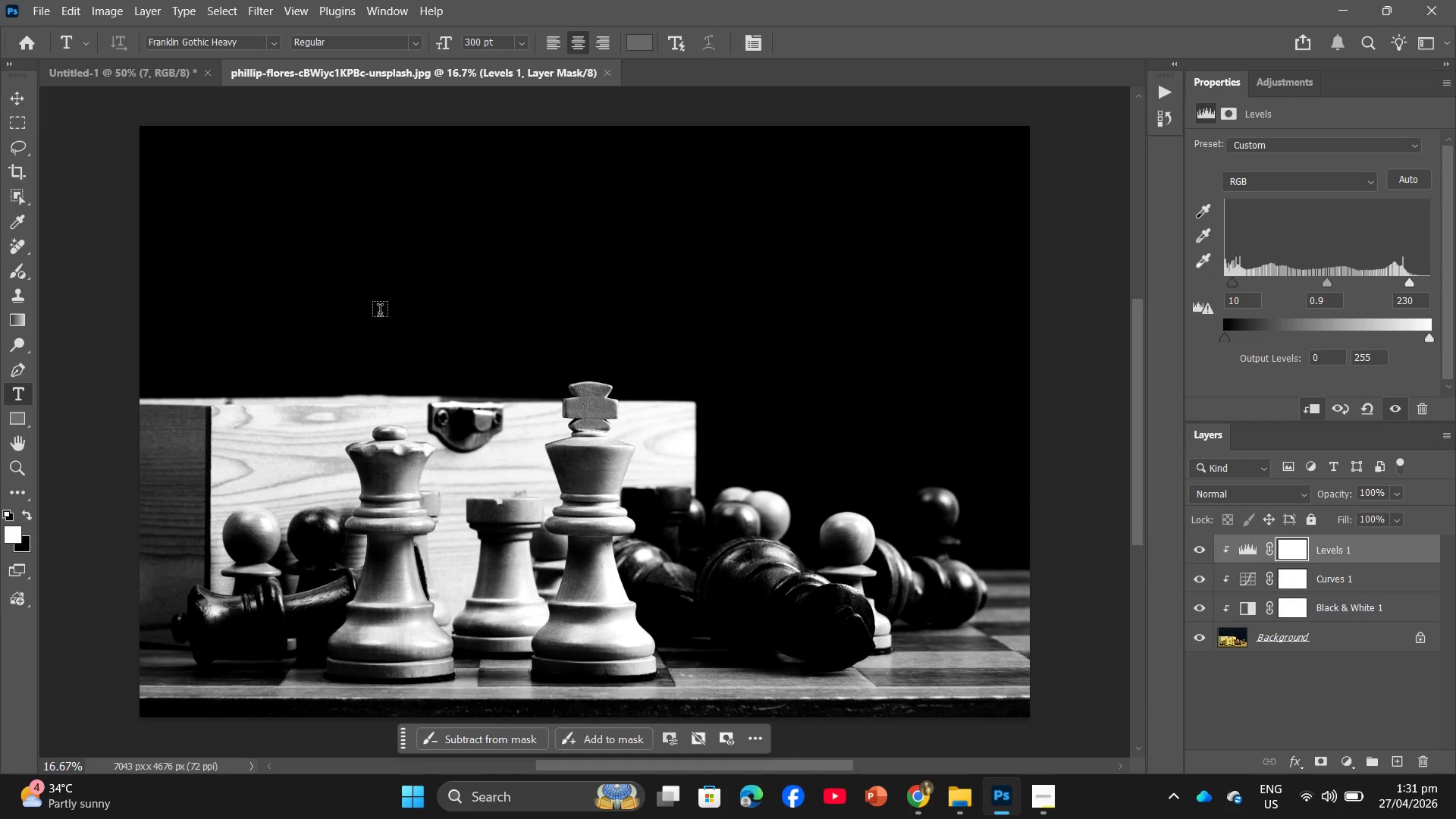 
left_click_drag(start_coordinate=[46, 18], to_coordinate=[58, 235])
 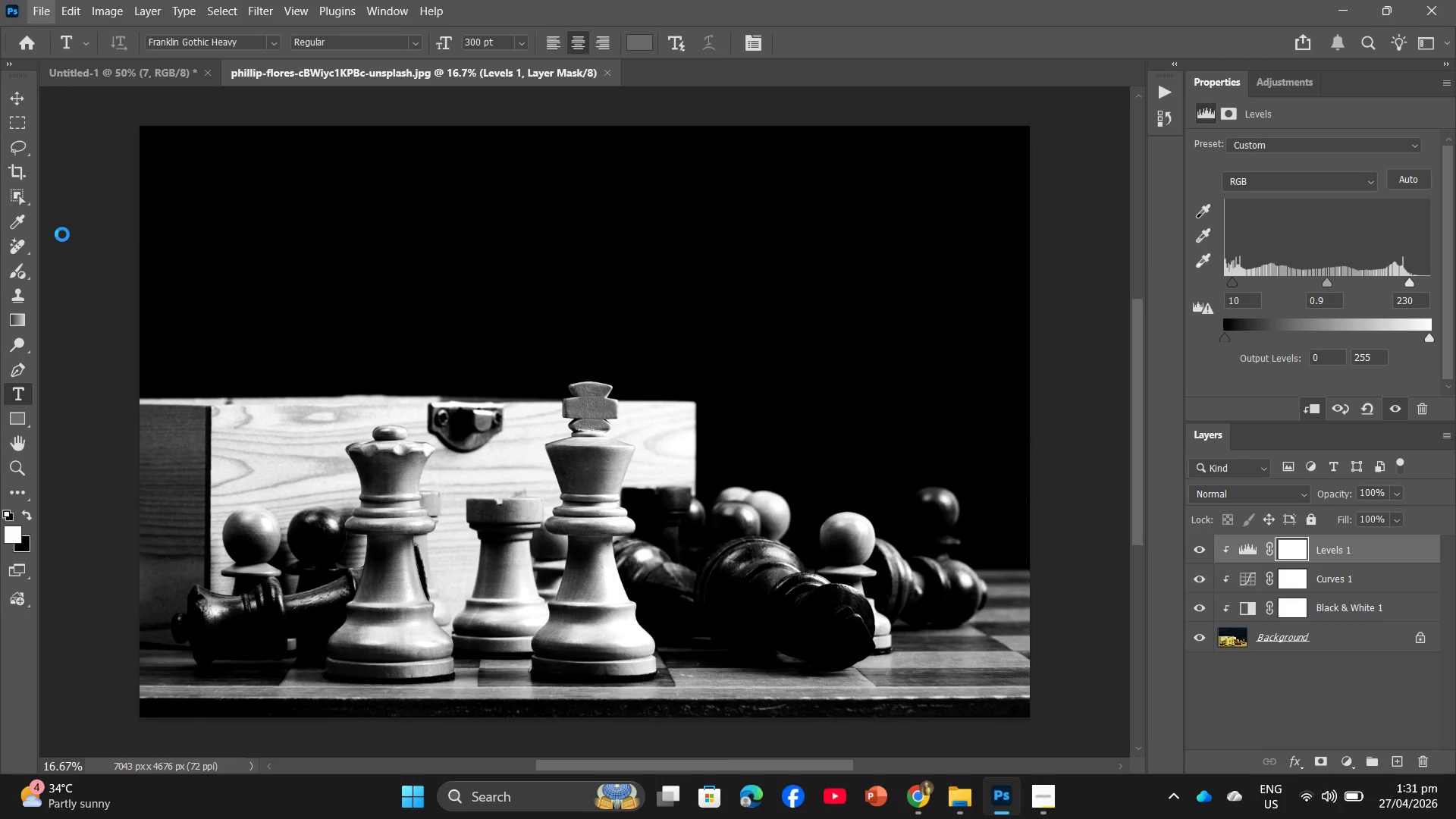 
left_click([58, 235])
 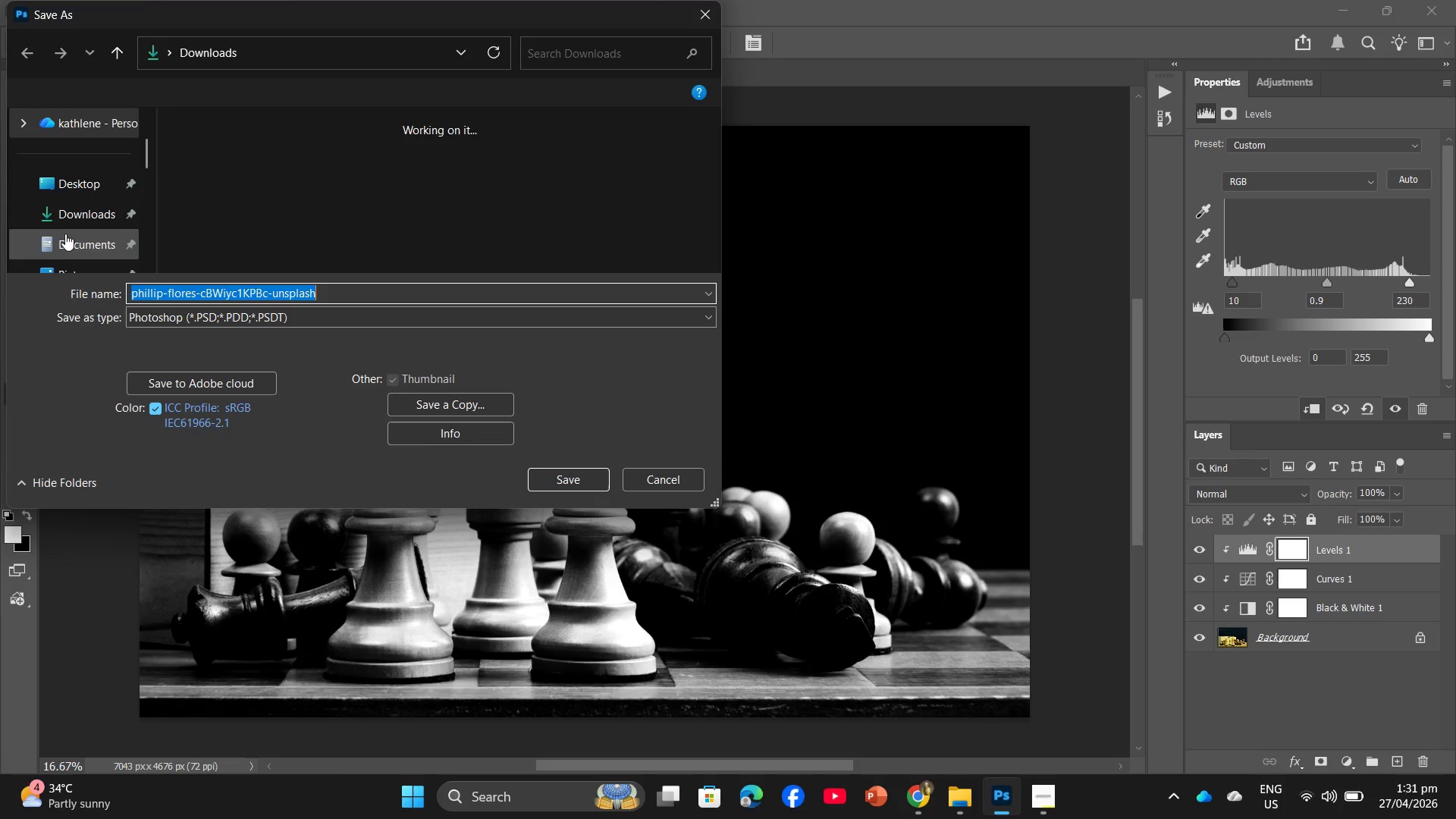 
wait(5.02)
 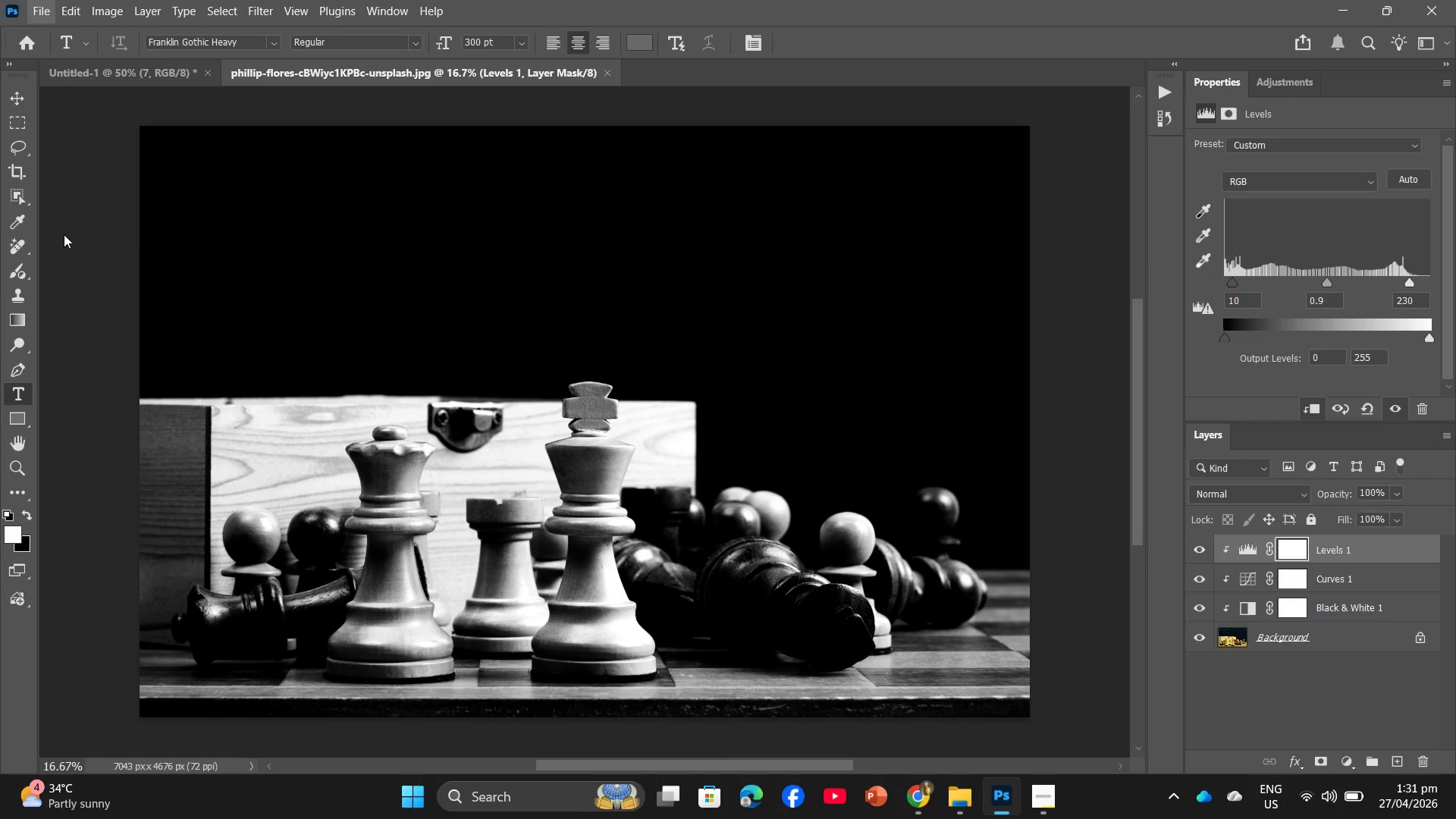 
scroll: coordinate [84, 209], scroll_direction: down, amount: 3.0
 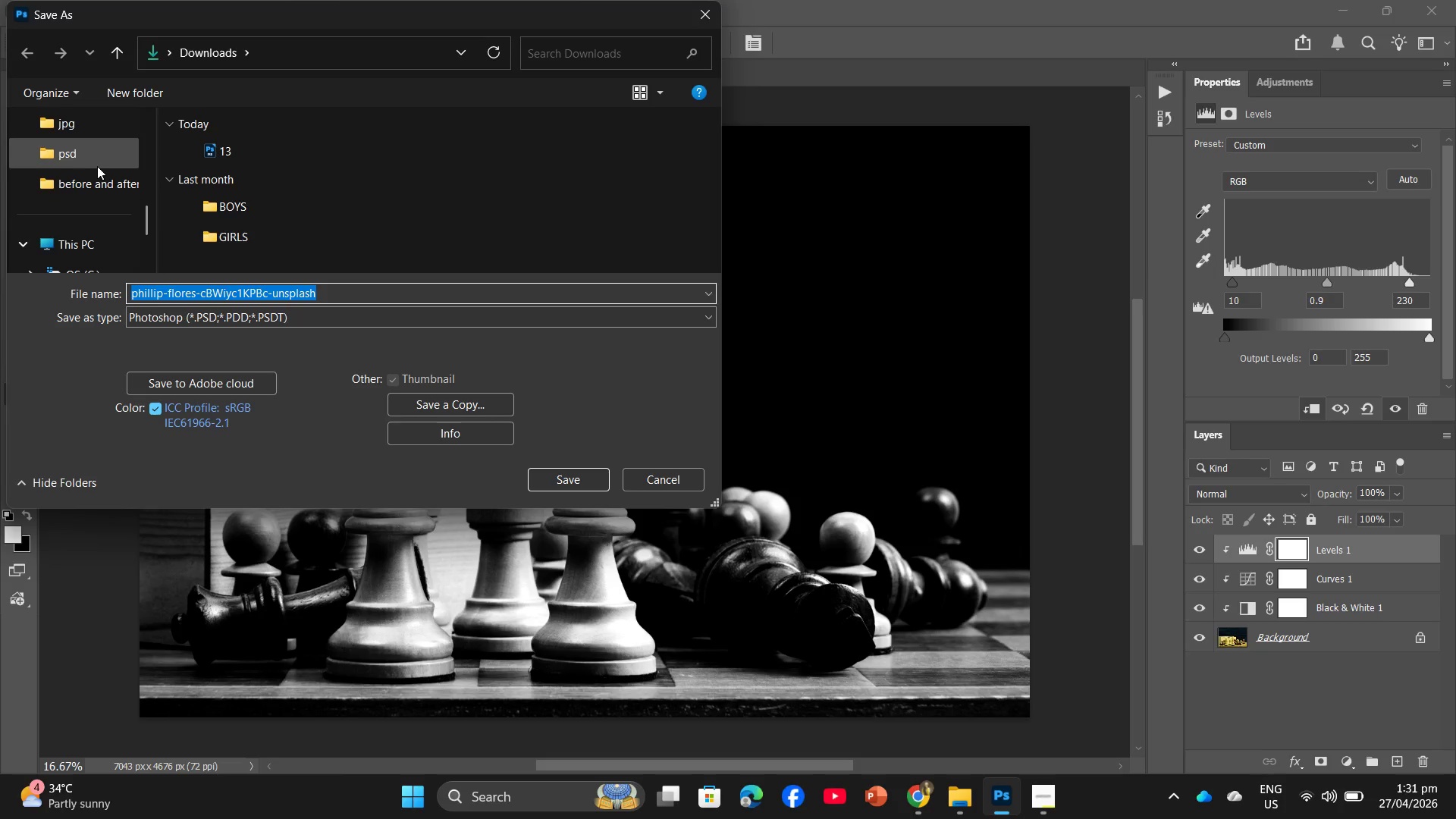 
double_click([97, 166])
 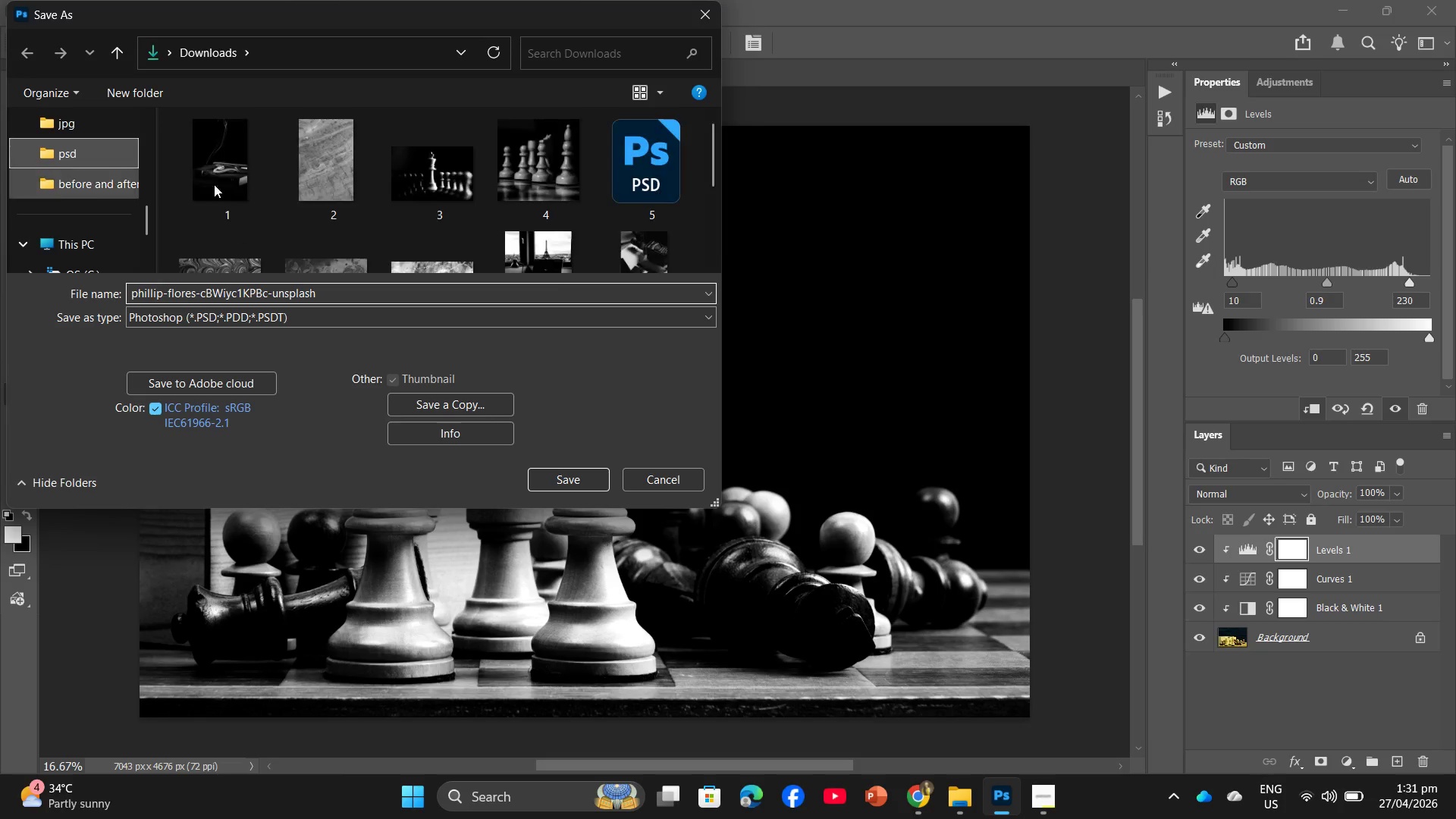 
scroll: coordinate [344, 229], scroll_direction: down, amount: 2.0
 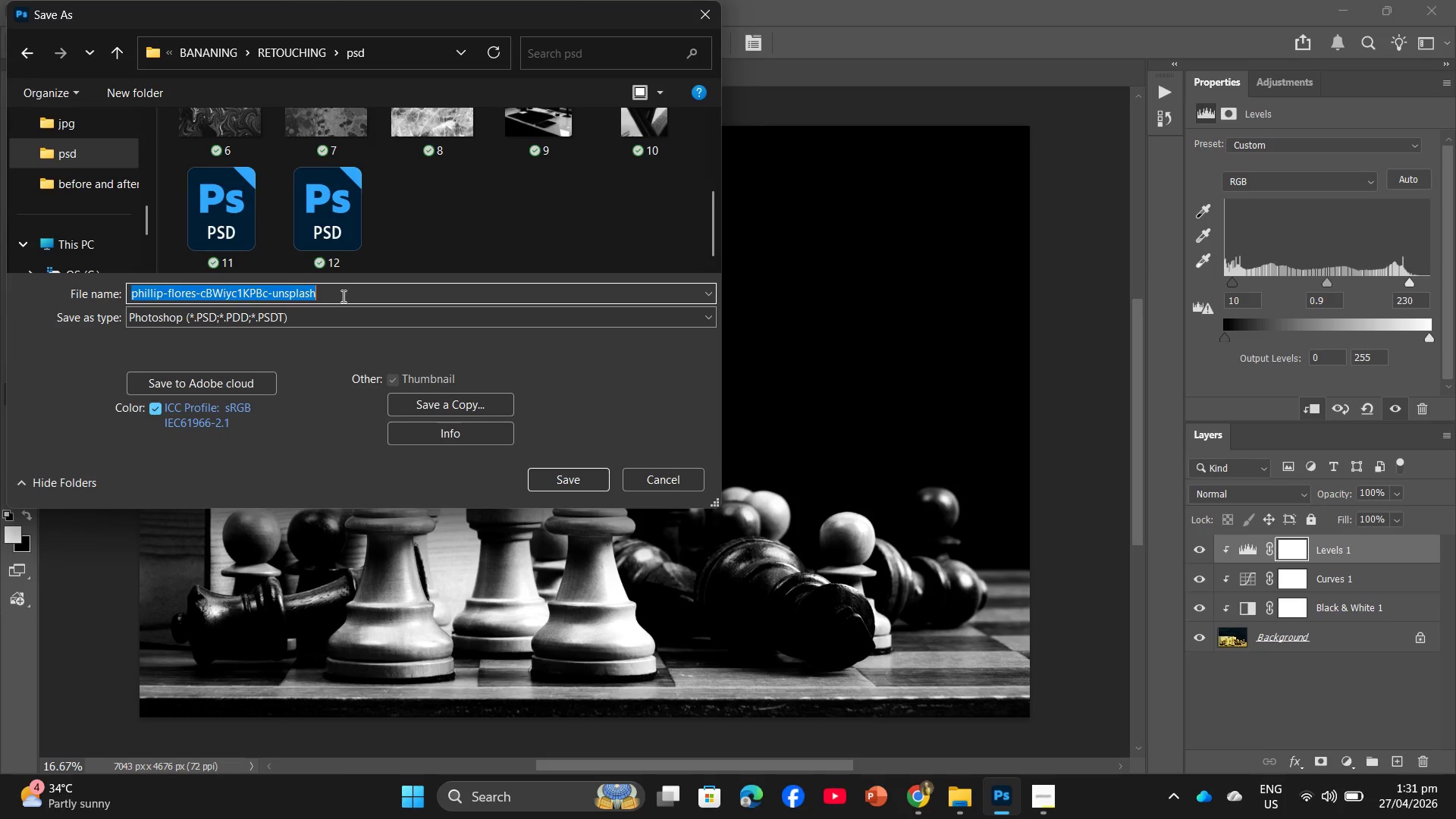 
key(Numpad1)
 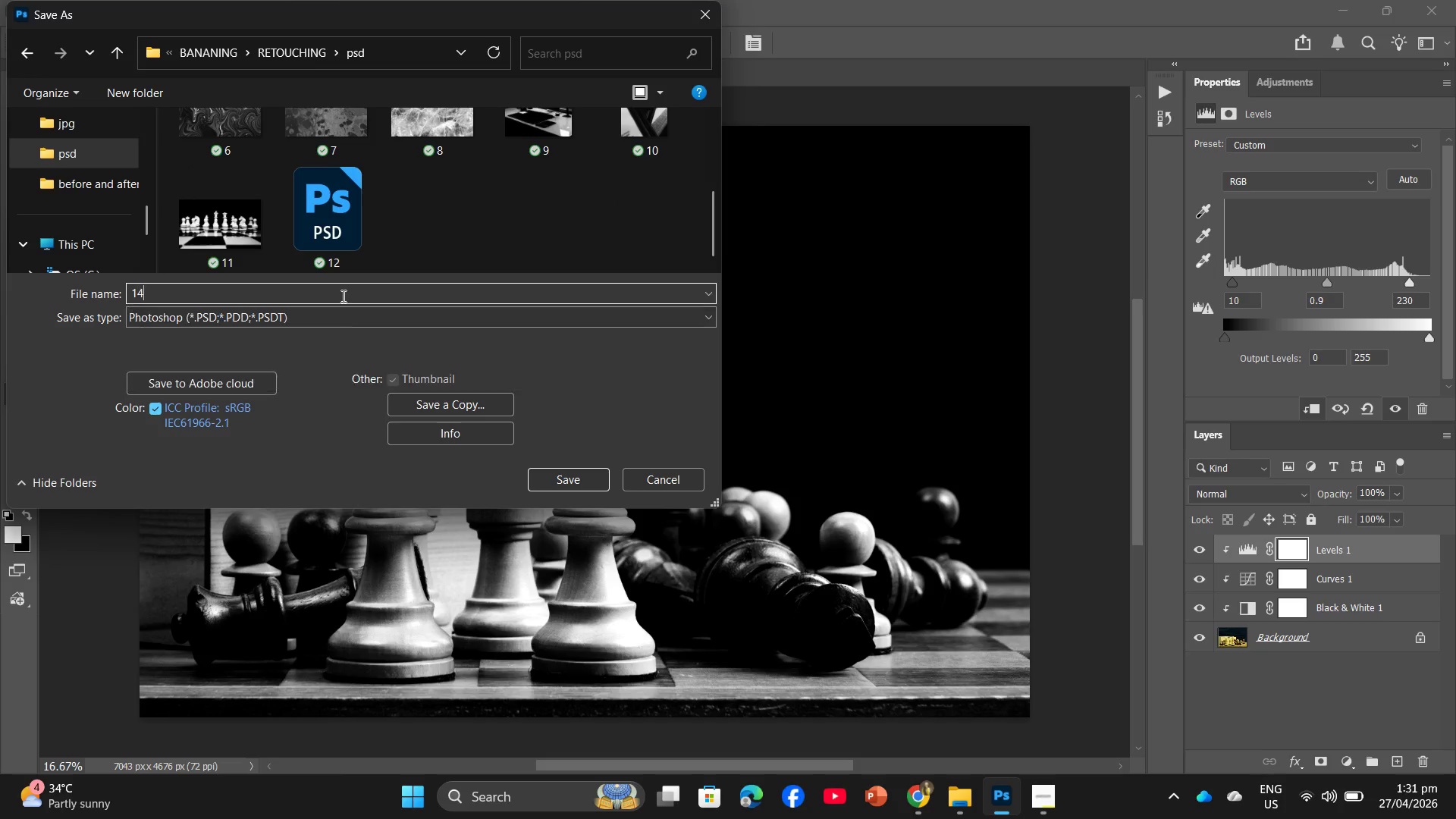 
key(Numpad4)
 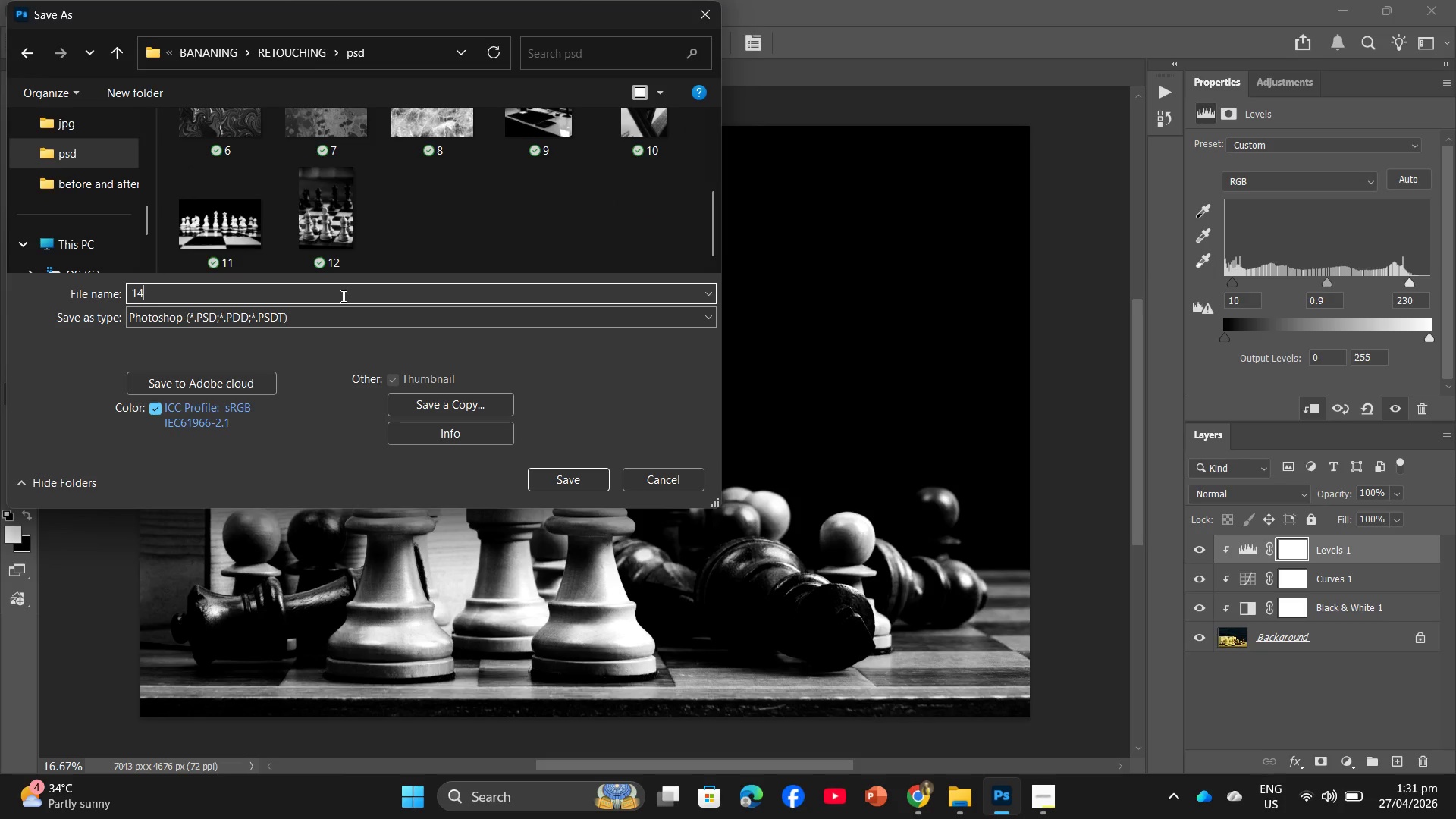 
key(Enter)
 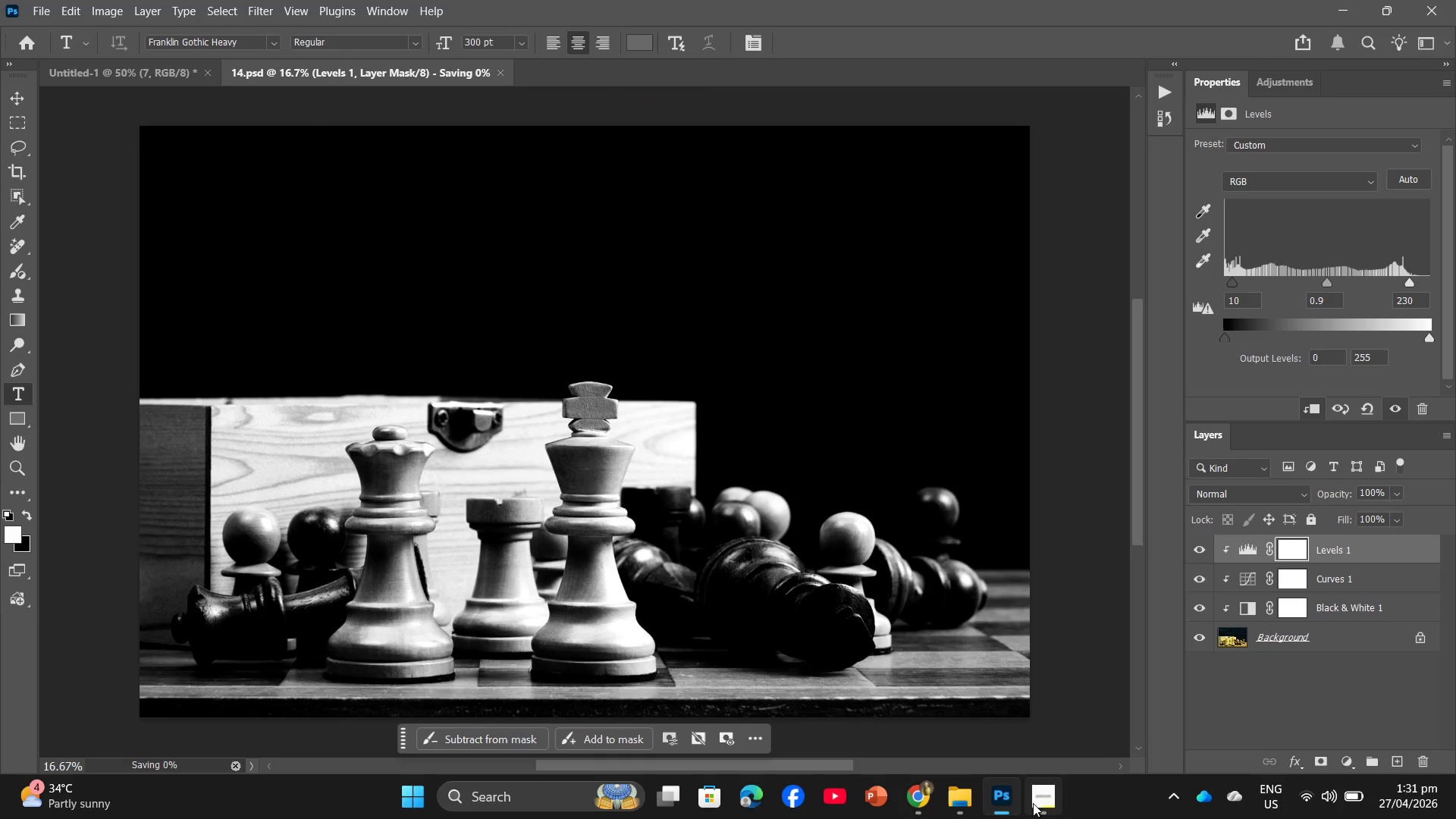 
left_click([956, 794])
 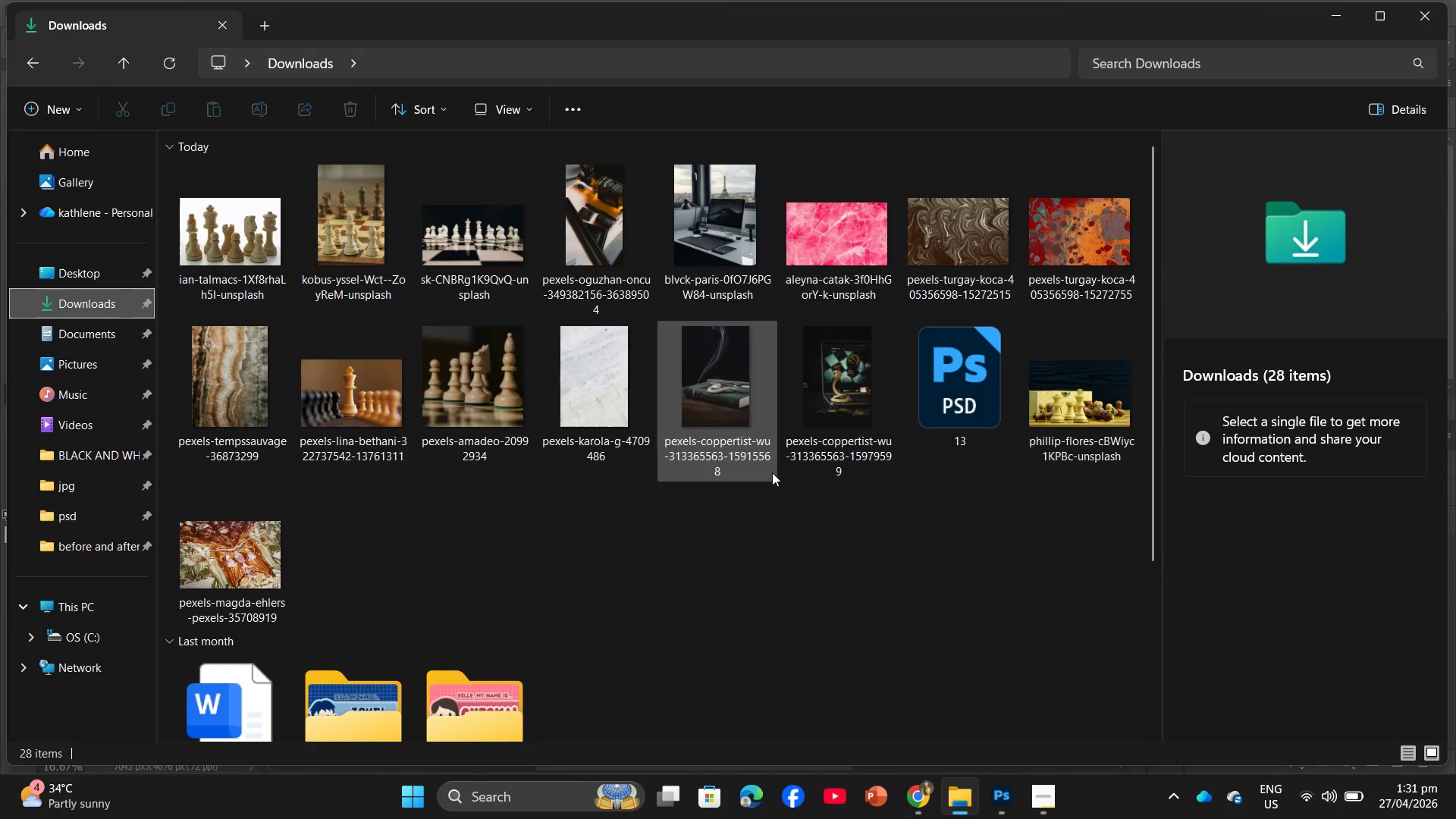 
left_click_drag(start_coordinate=[971, 413], to_coordinate=[60, 519])
 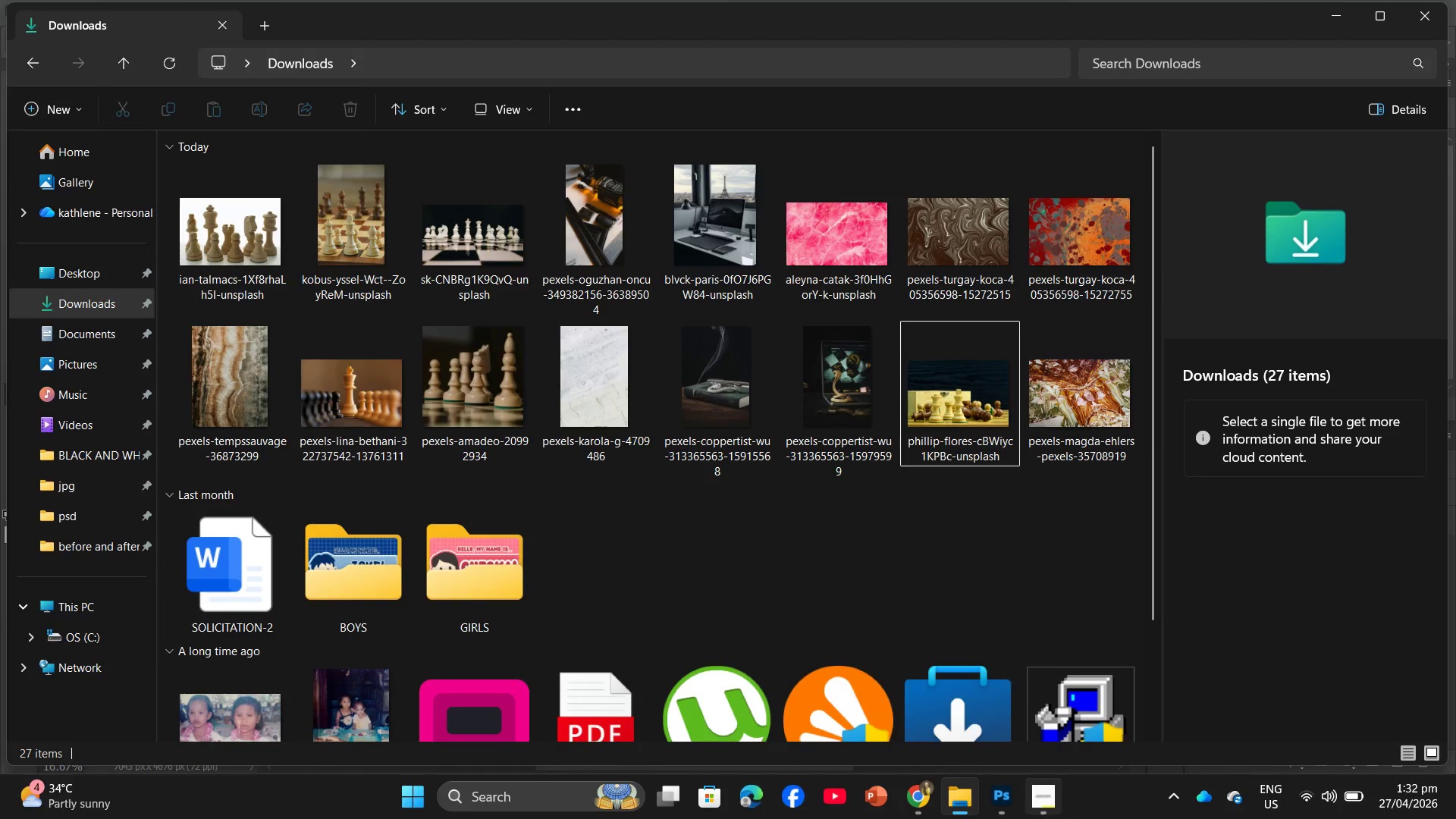 
wait(6.58)
 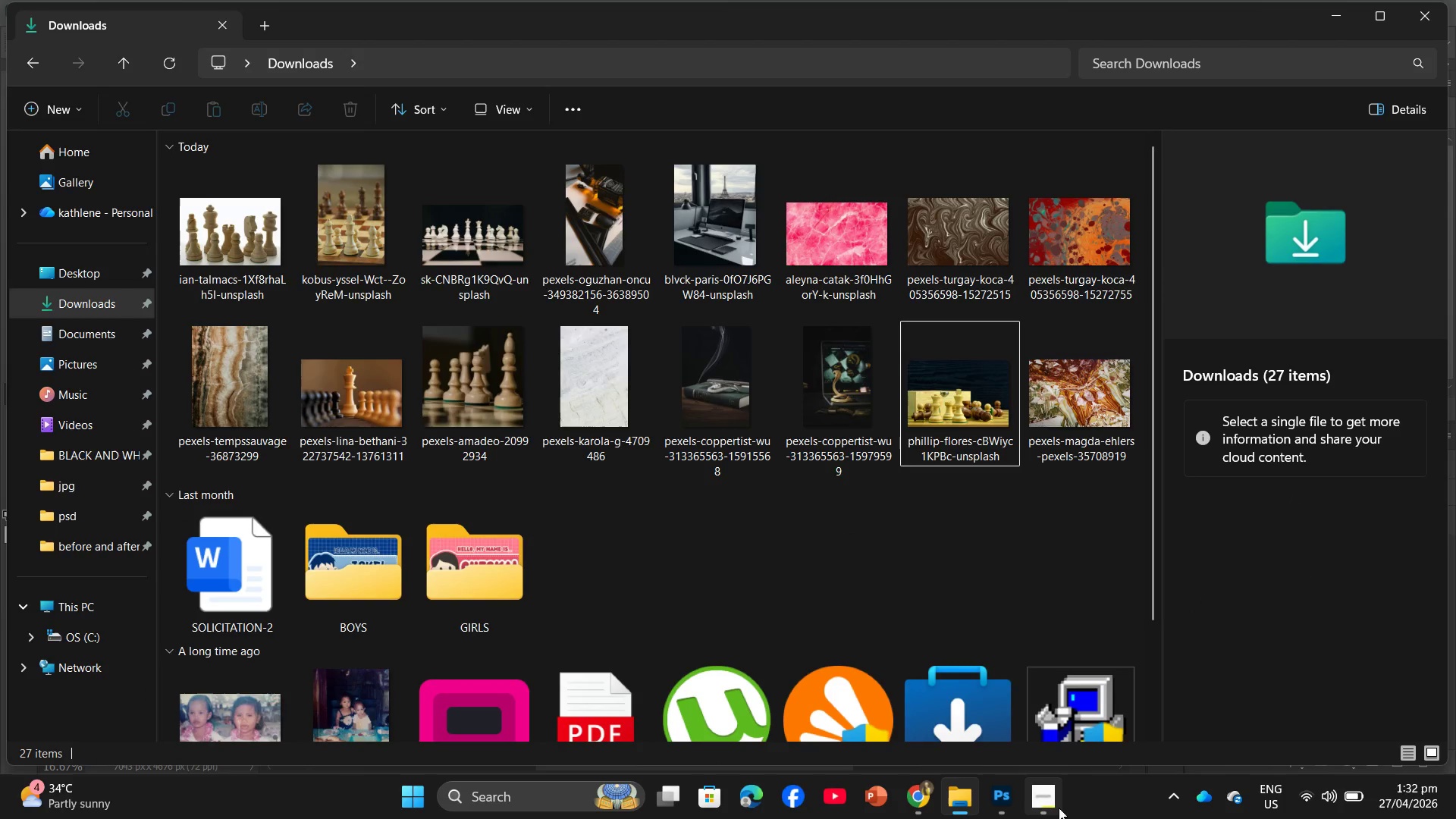 
left_click_drag(start_coordinate=[1071, 413], to_coordinate=[531, 83])
 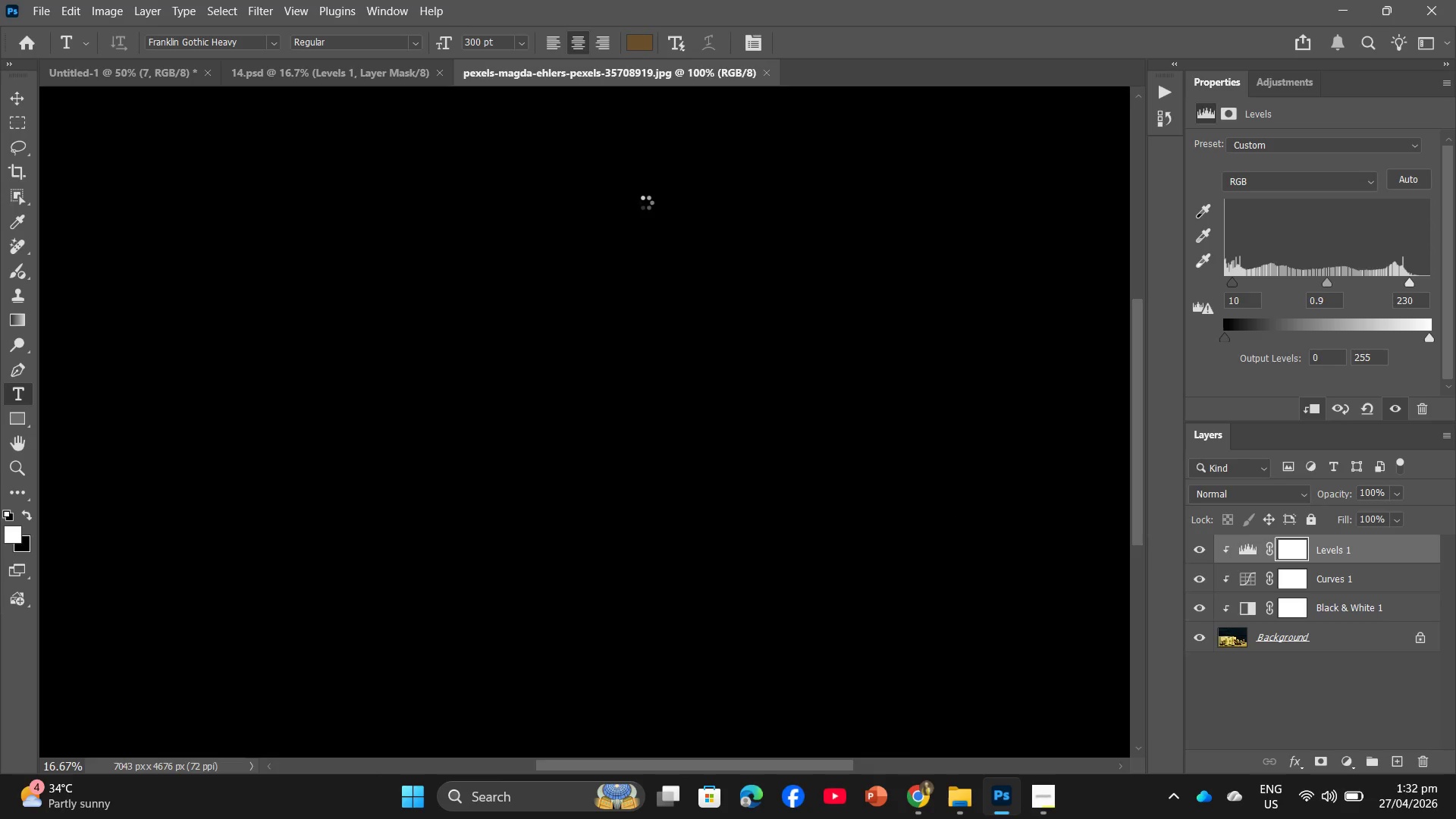 
left_click([440, 71])
 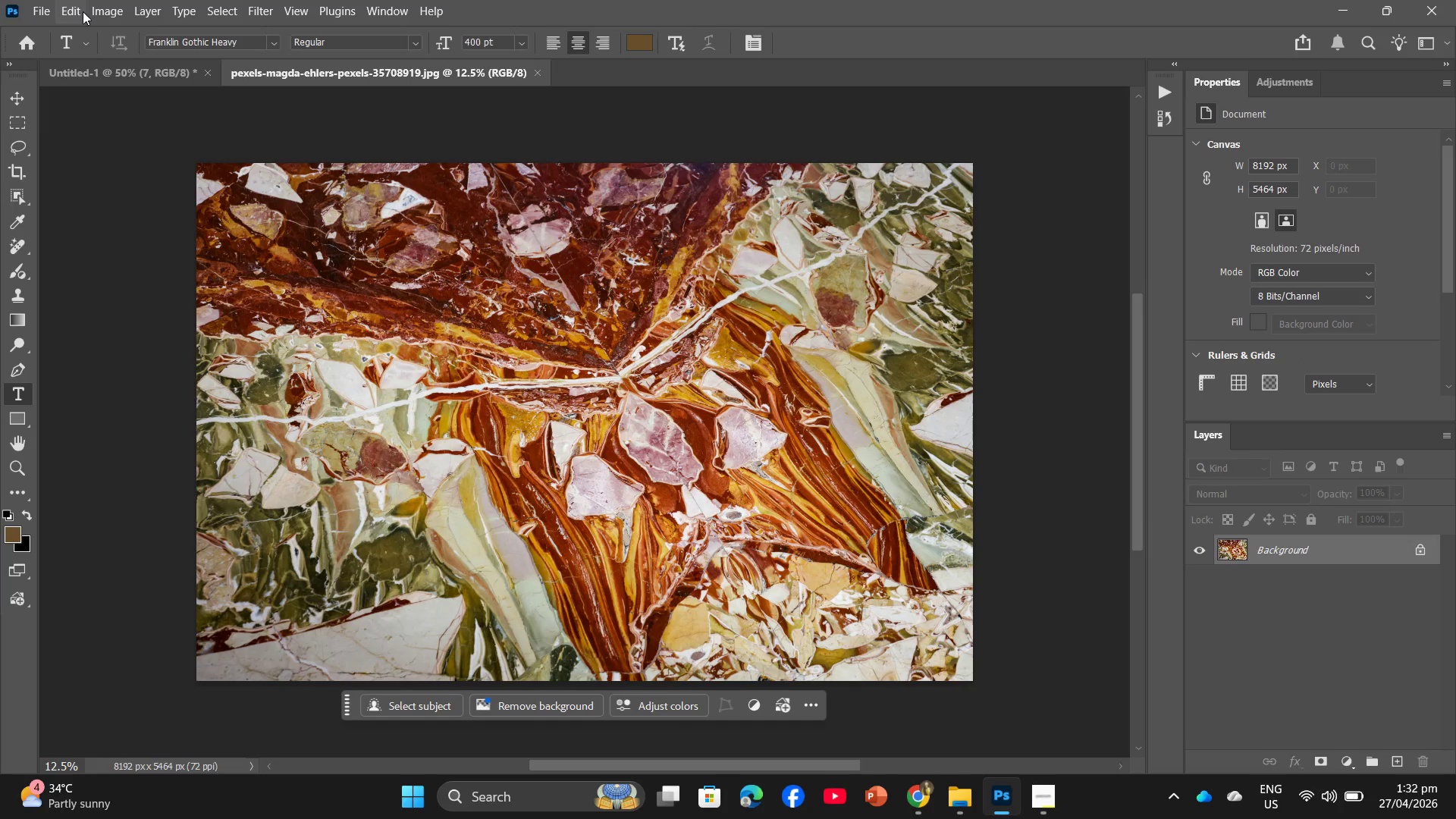 
left_click([154, 0])
 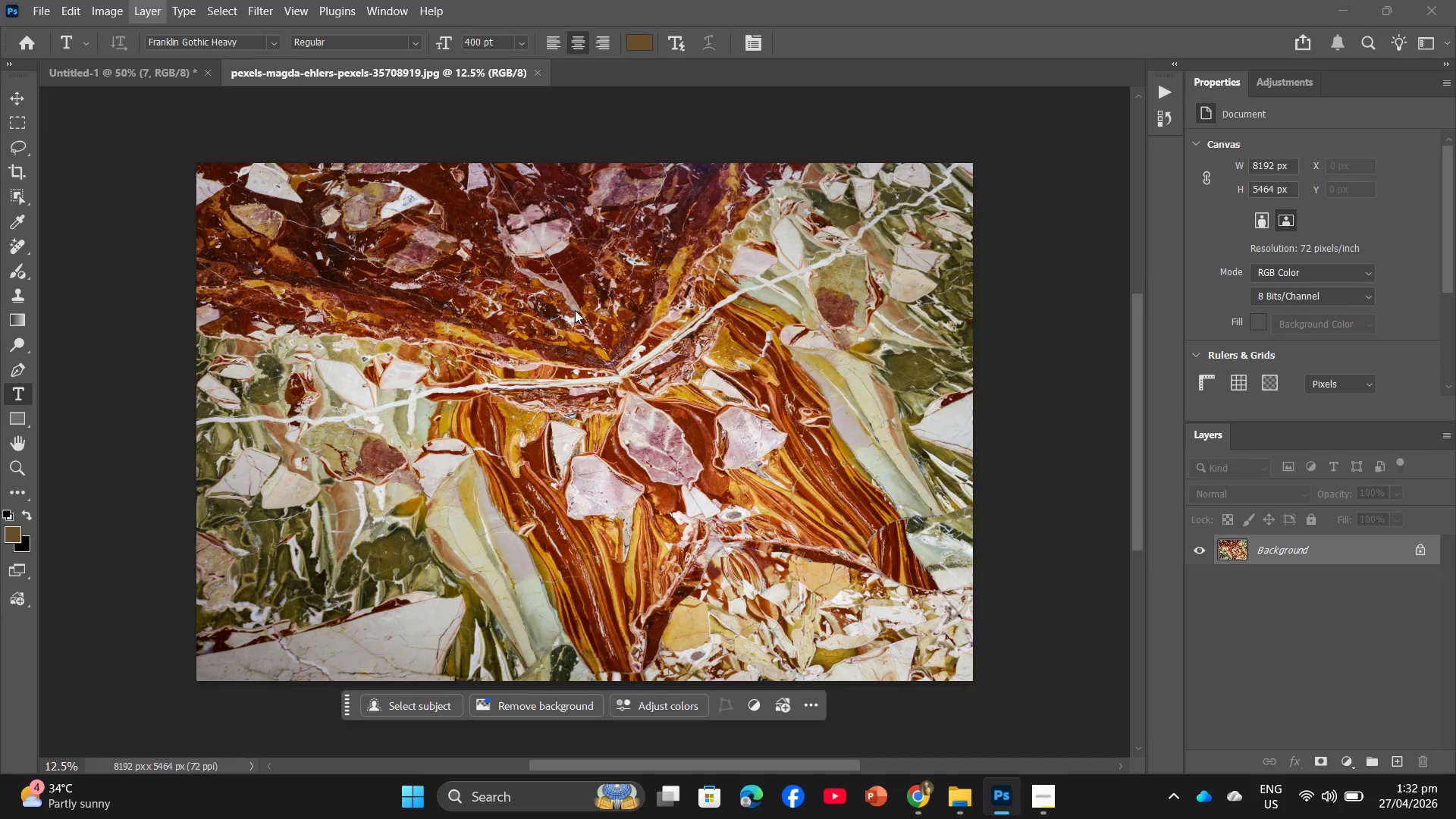 
left_click([529, 410])
 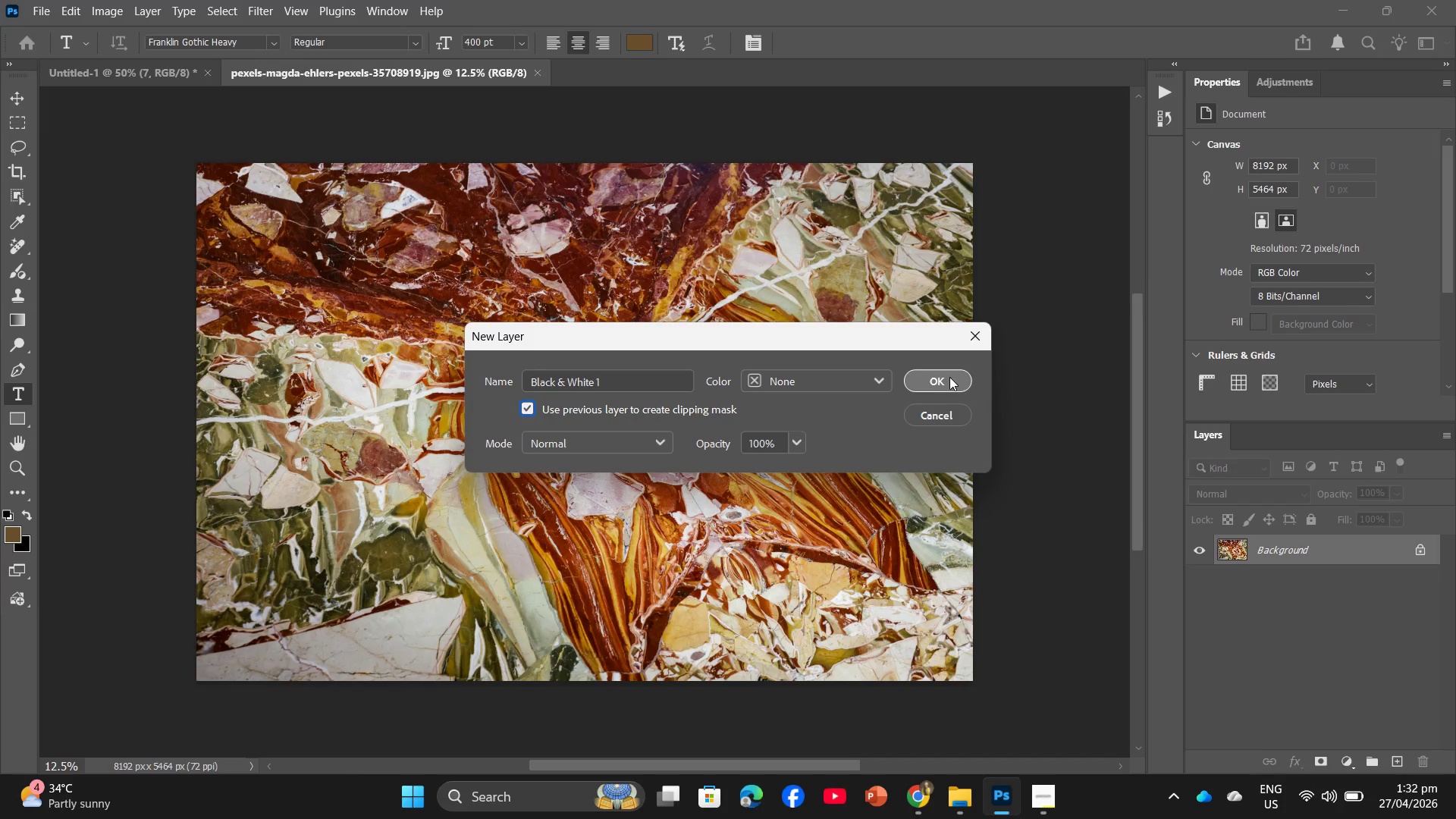 
left_click([947, 374])
 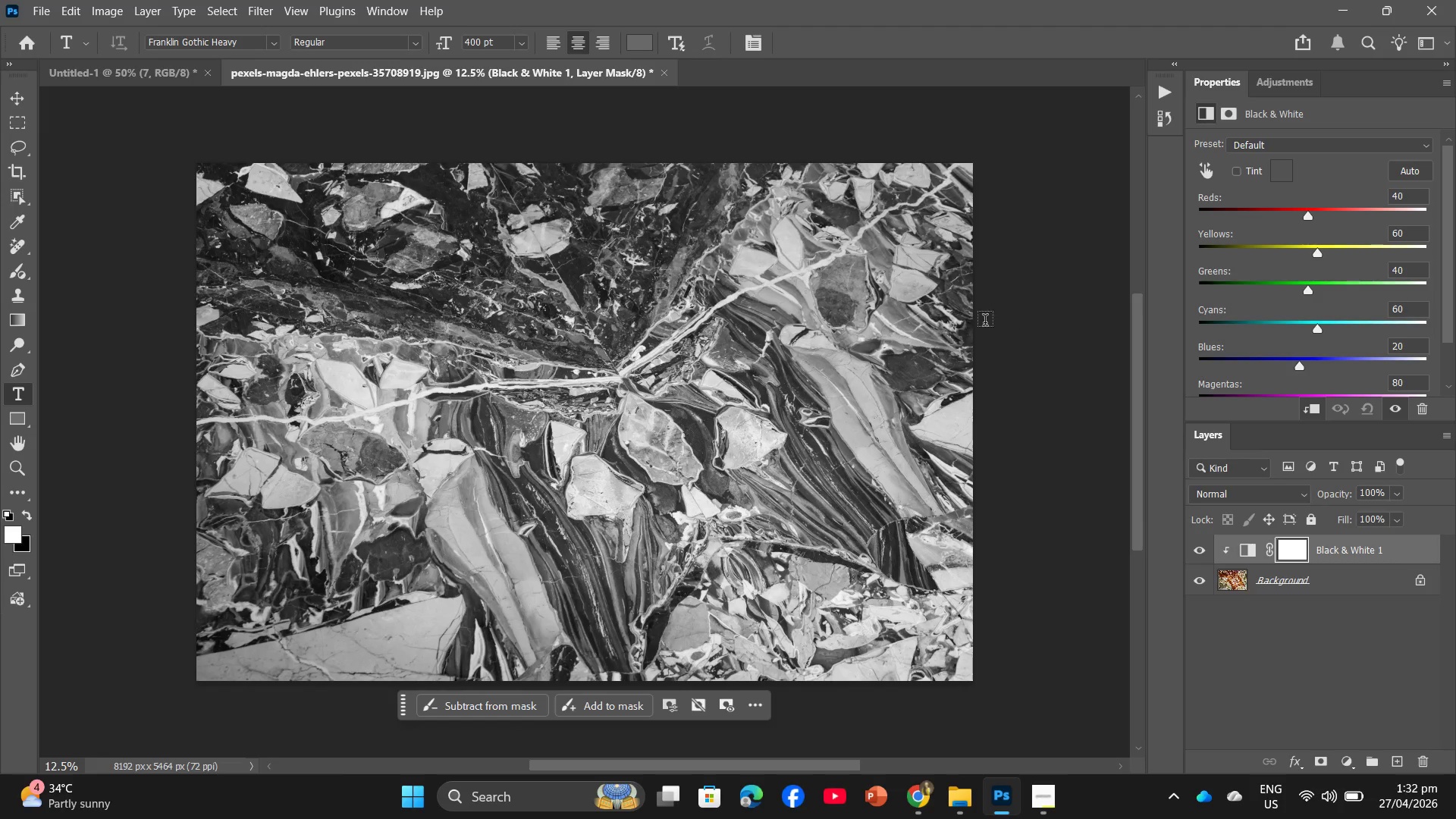 
wait(6.12)
 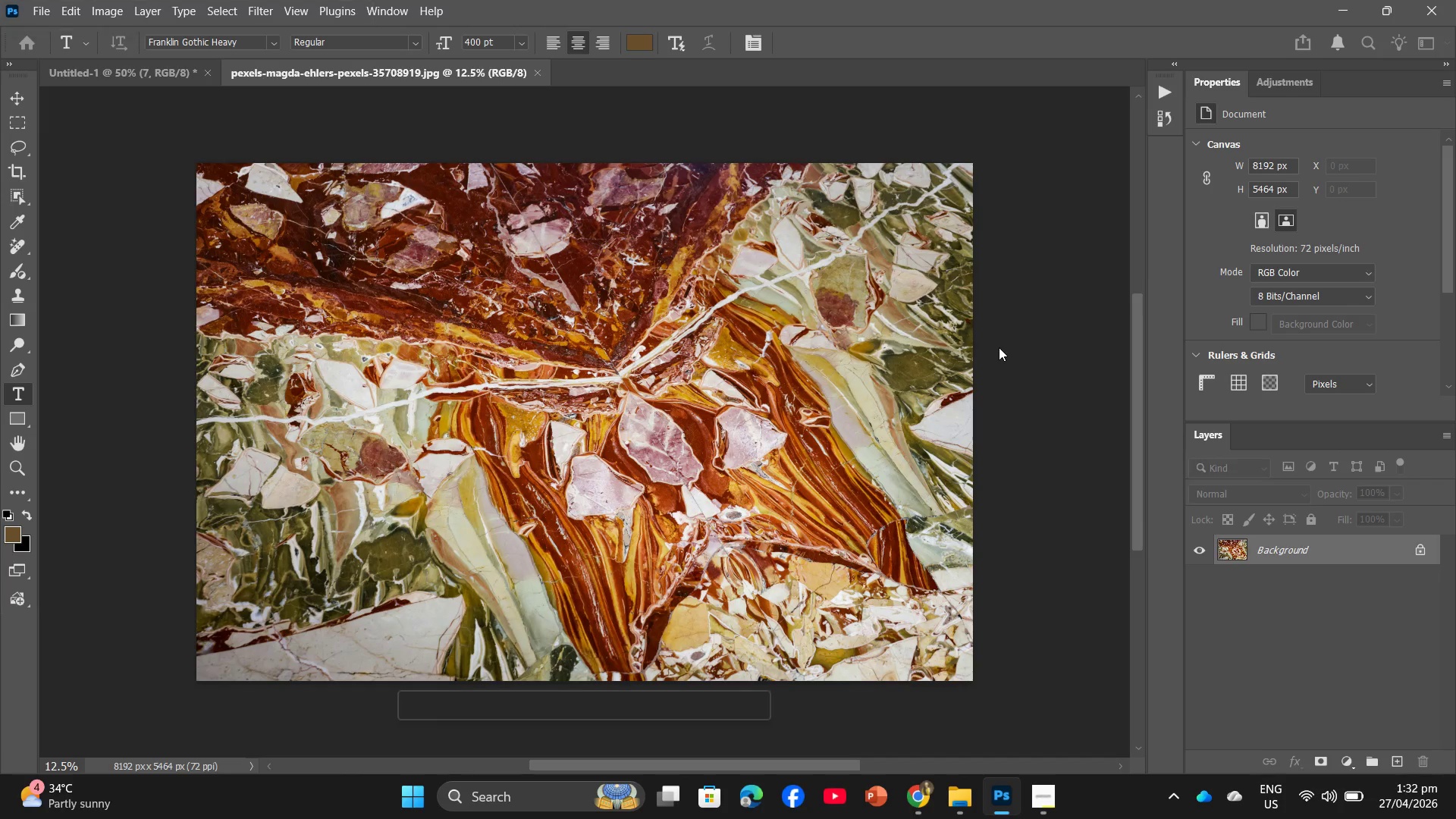 
left_click_drag(start_coordinate=[1403, 307], to_coordinate=[1371, 311])
 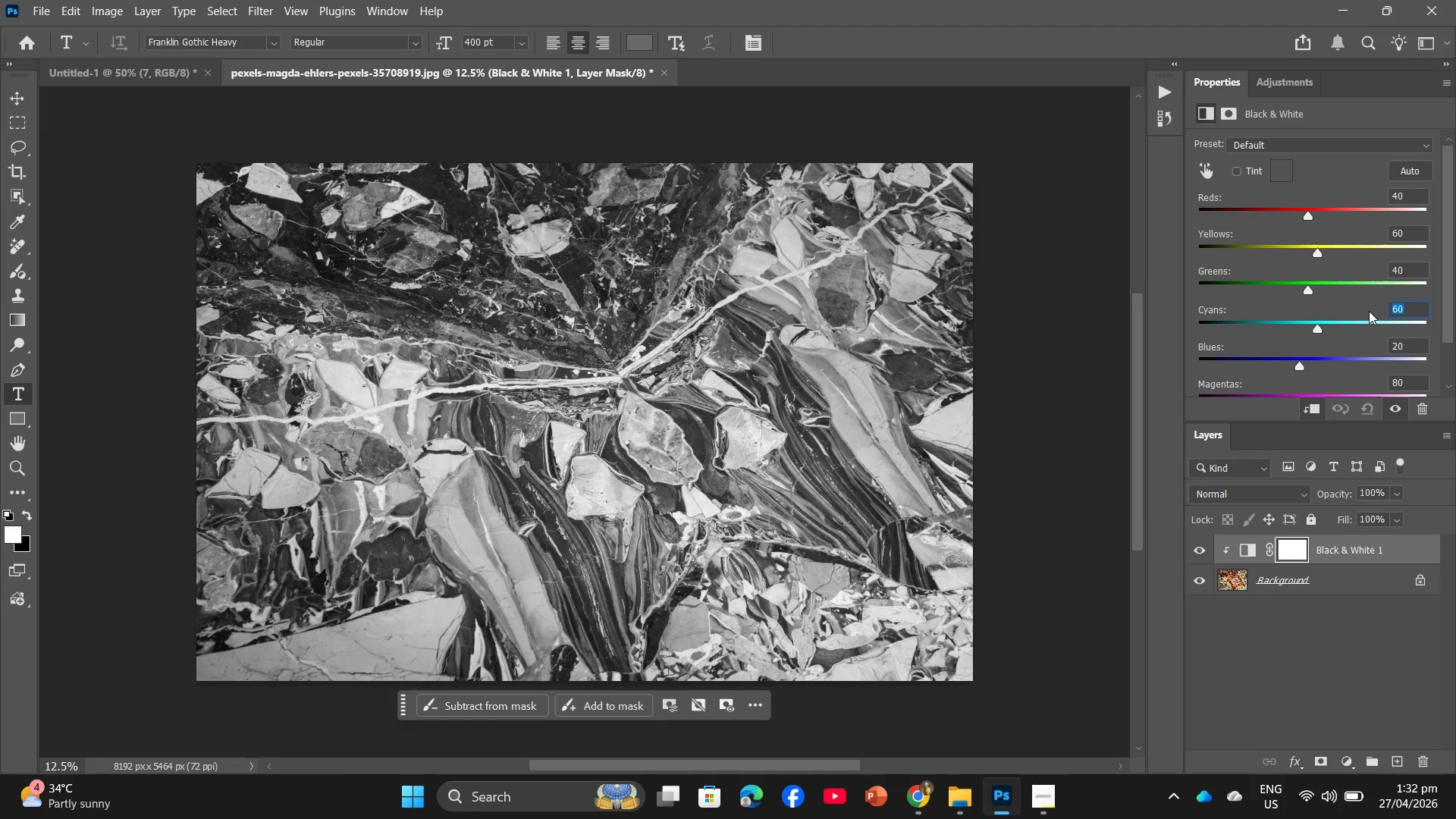 
key(Numpad3)
 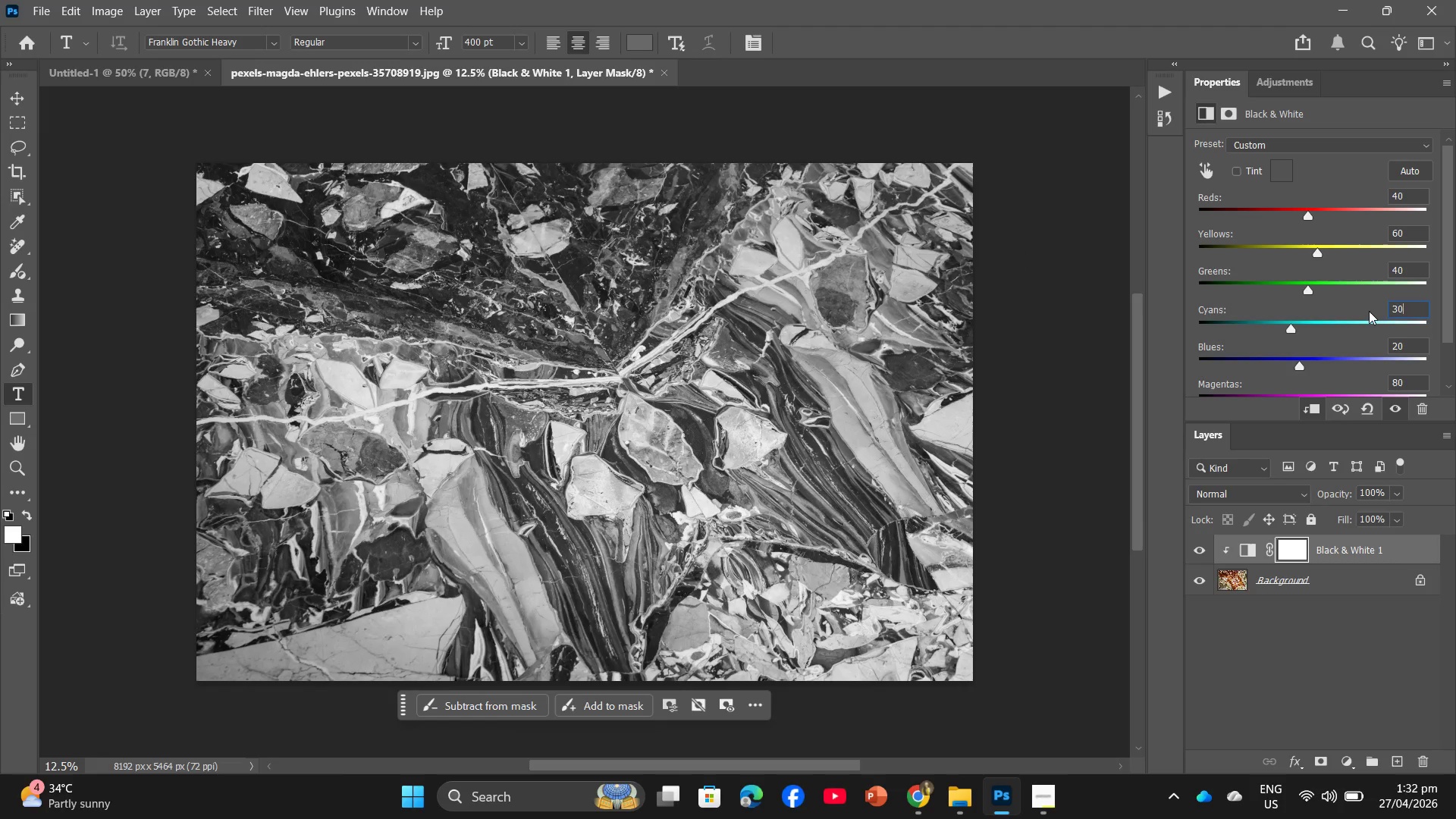 
key(Numpad0)
 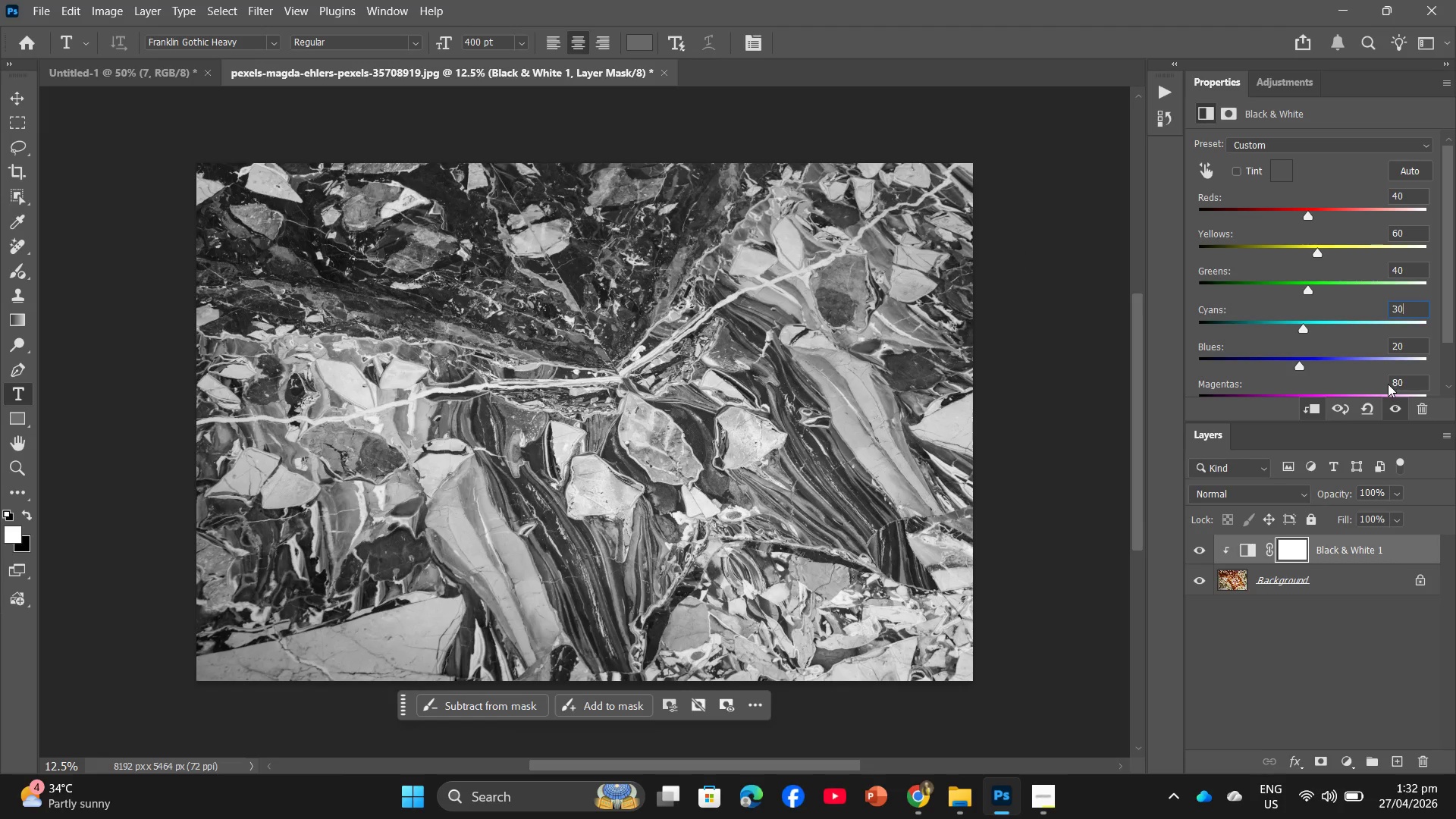 
left_click_drag(start_coordinate=[1406, 384], to_coordinate=[1366, 392])
 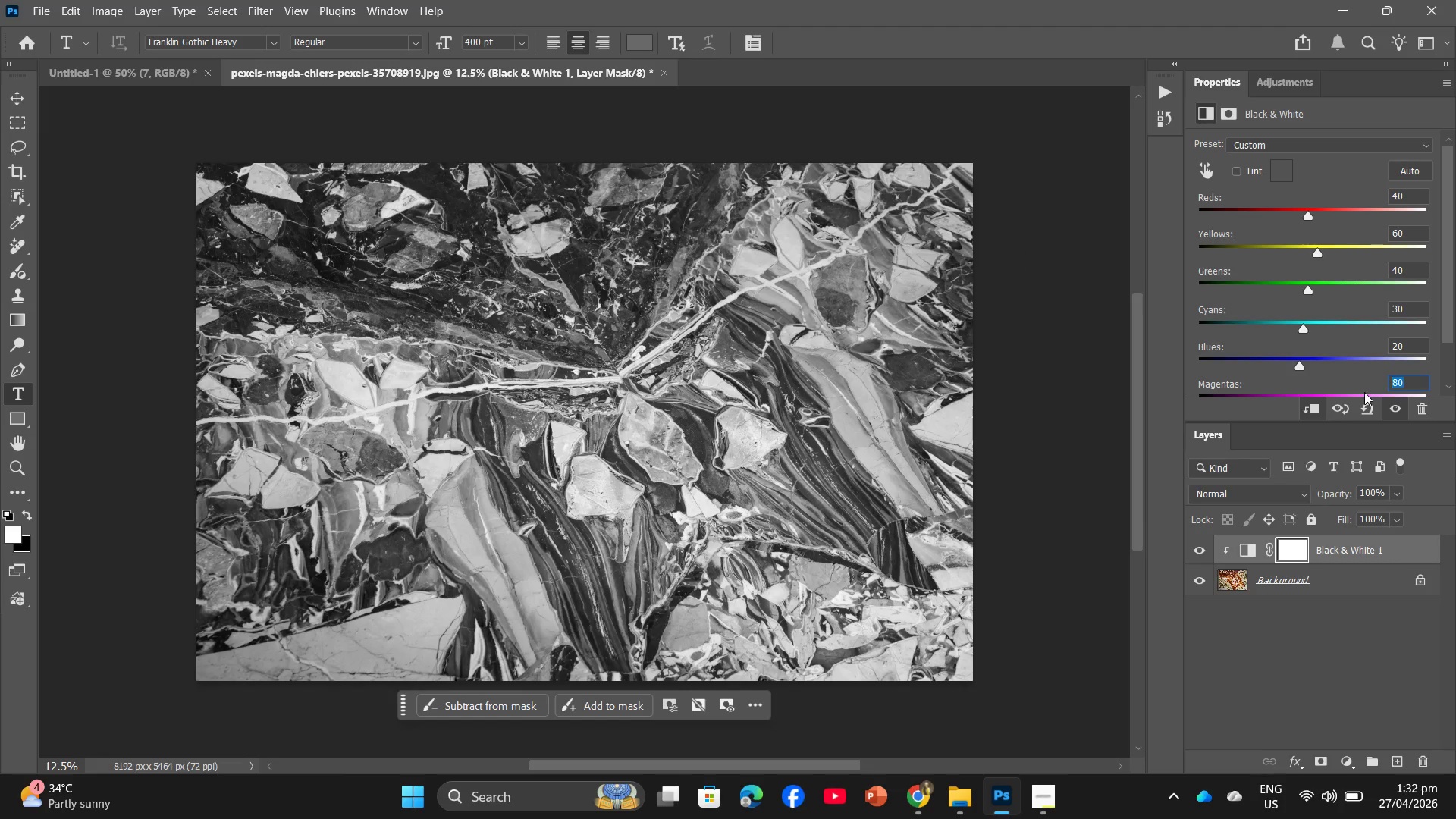 
key(Numpad4)
 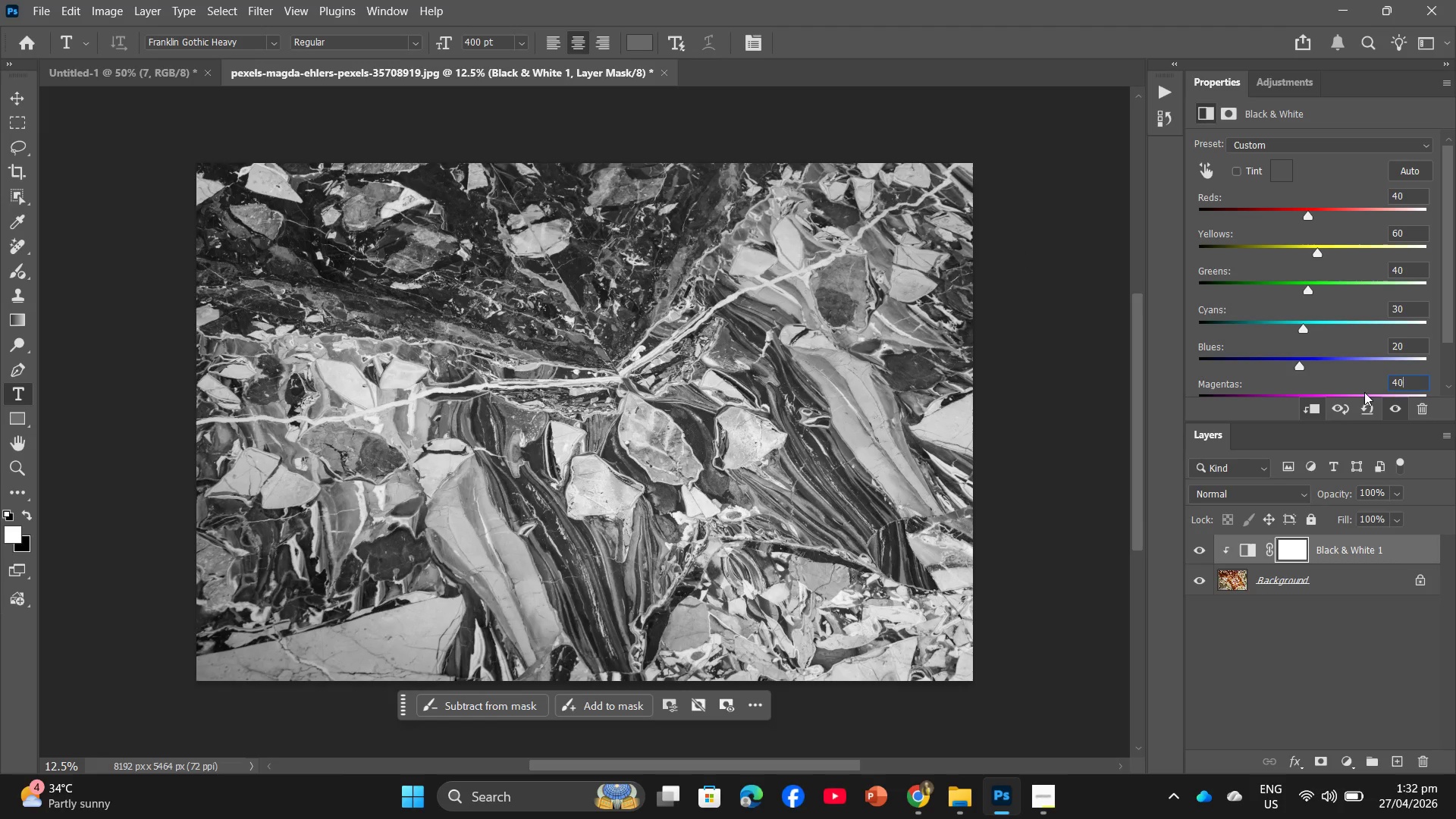 
key(Numpad0)
 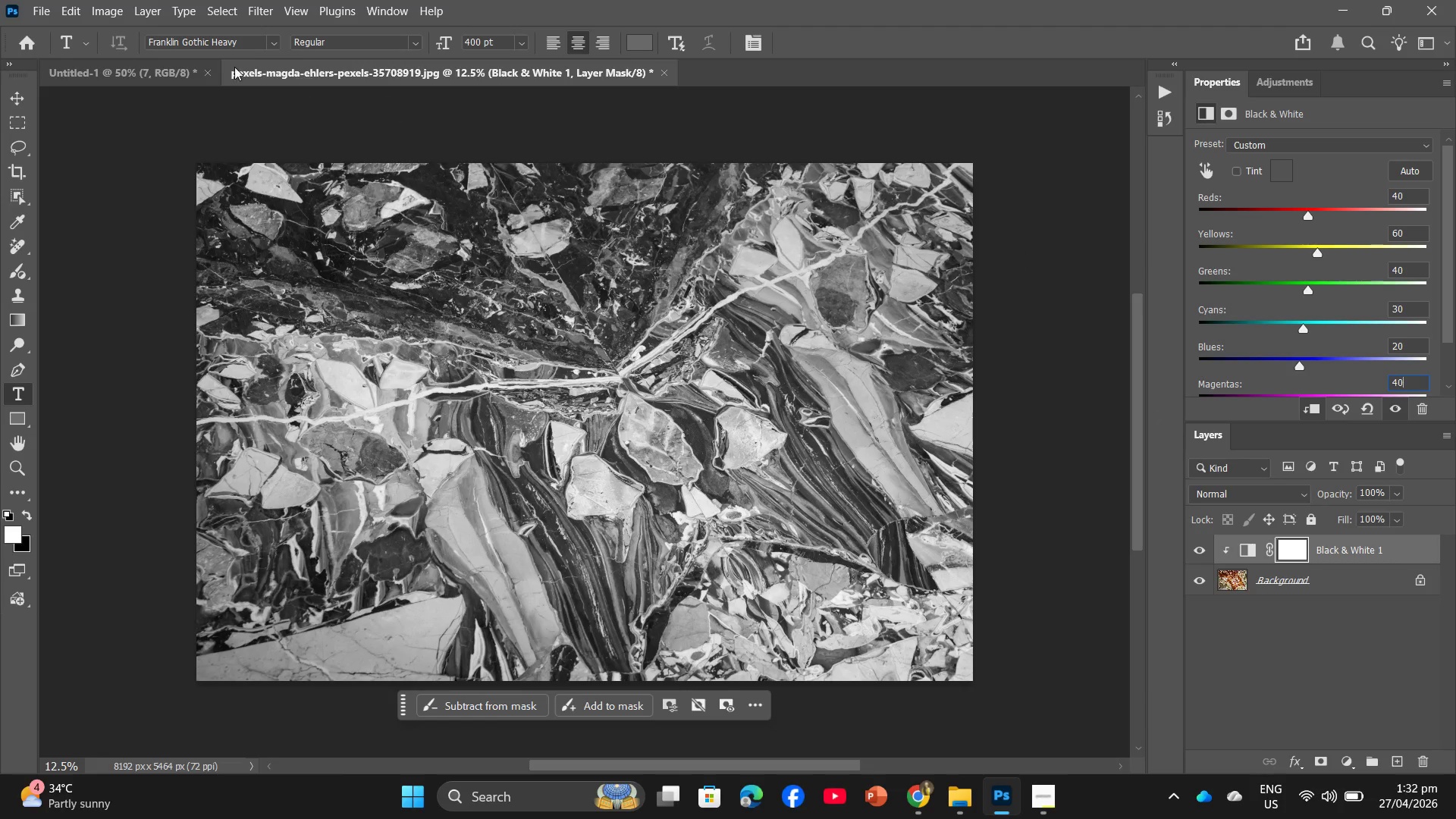 
left_click([145, 0])
 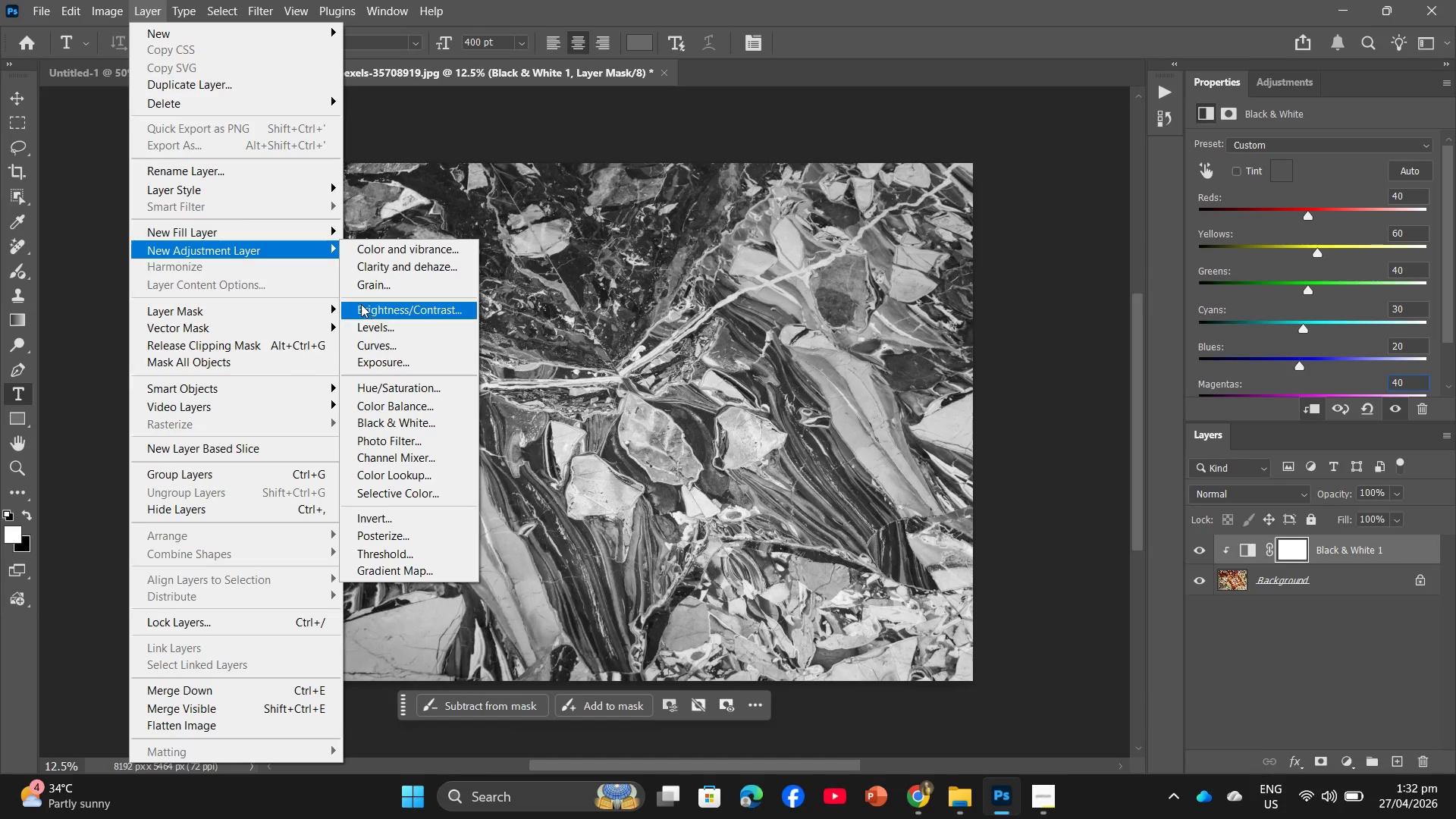 
left_click([372, 347])
 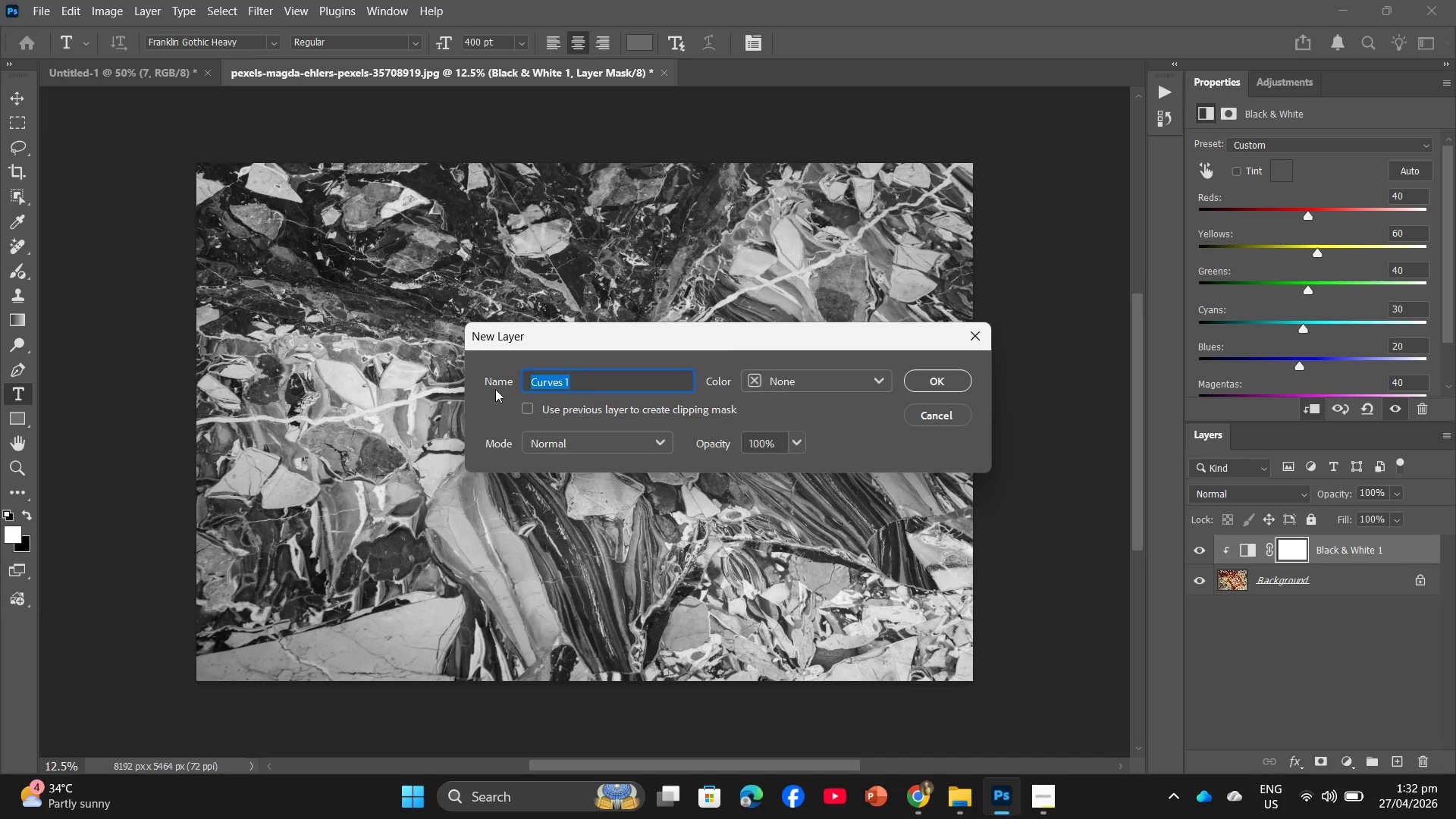 
left_click([519, 408])
 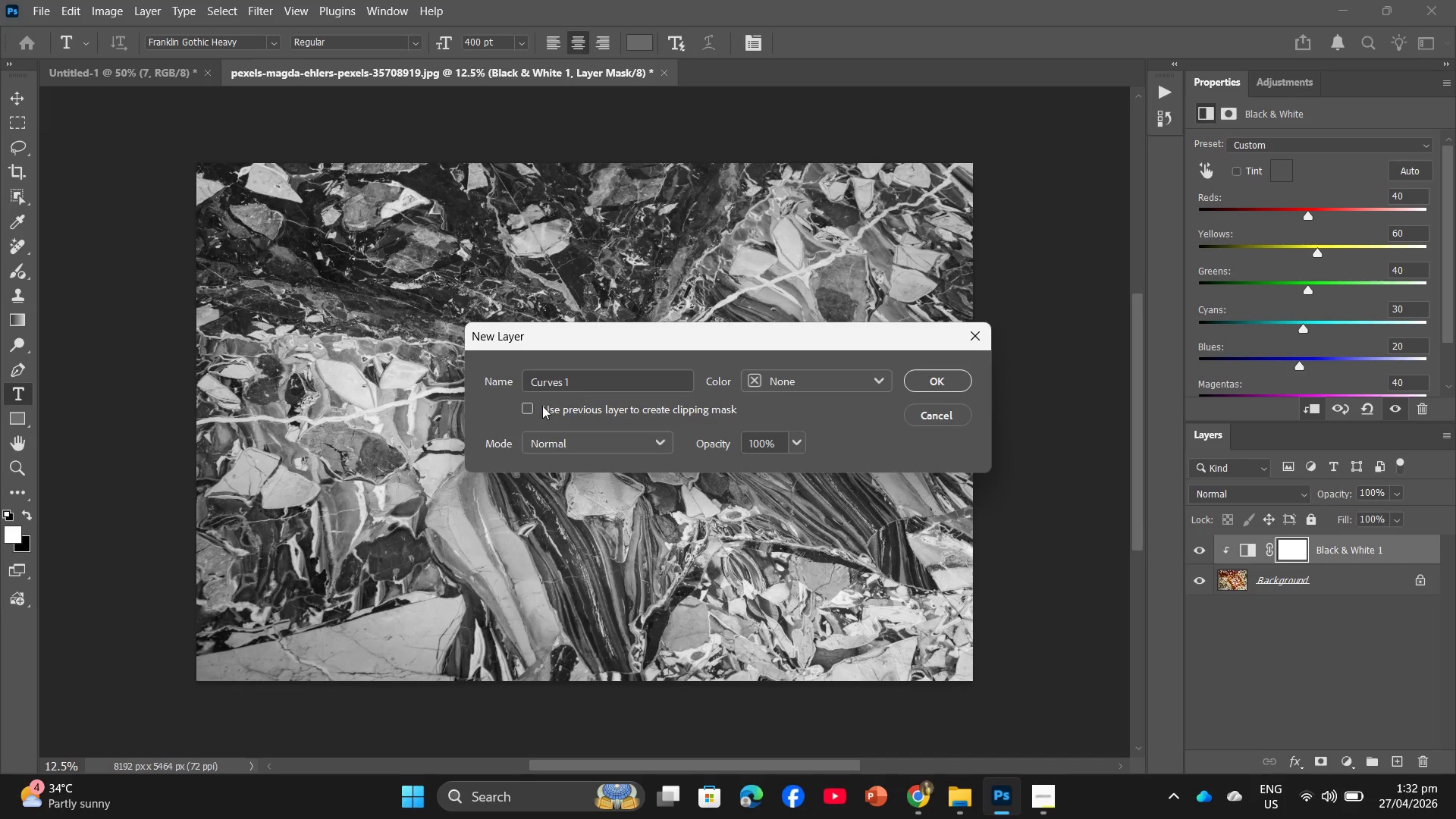 
left_click([533, 406])
 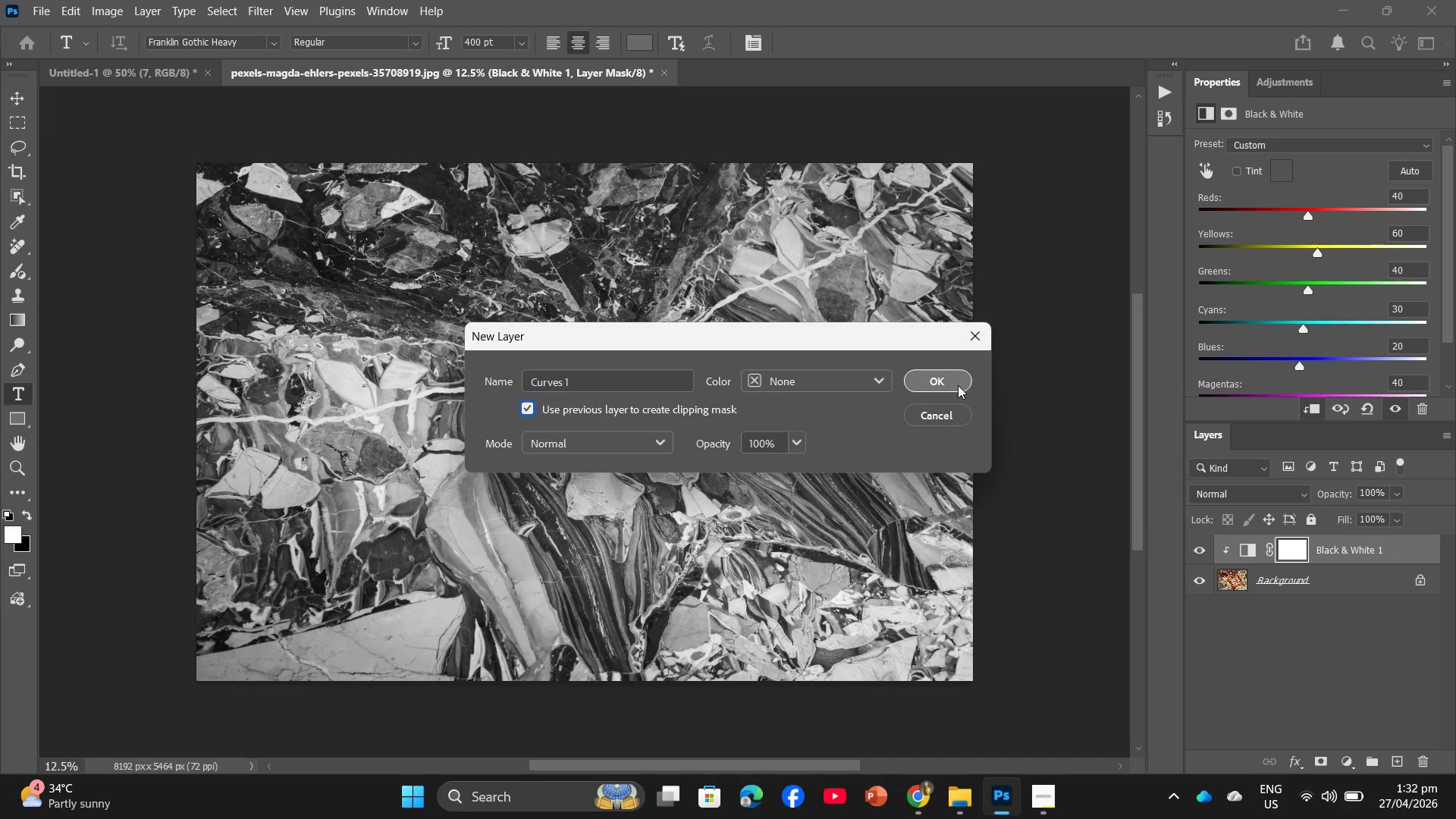 
left_click([958, 385])
 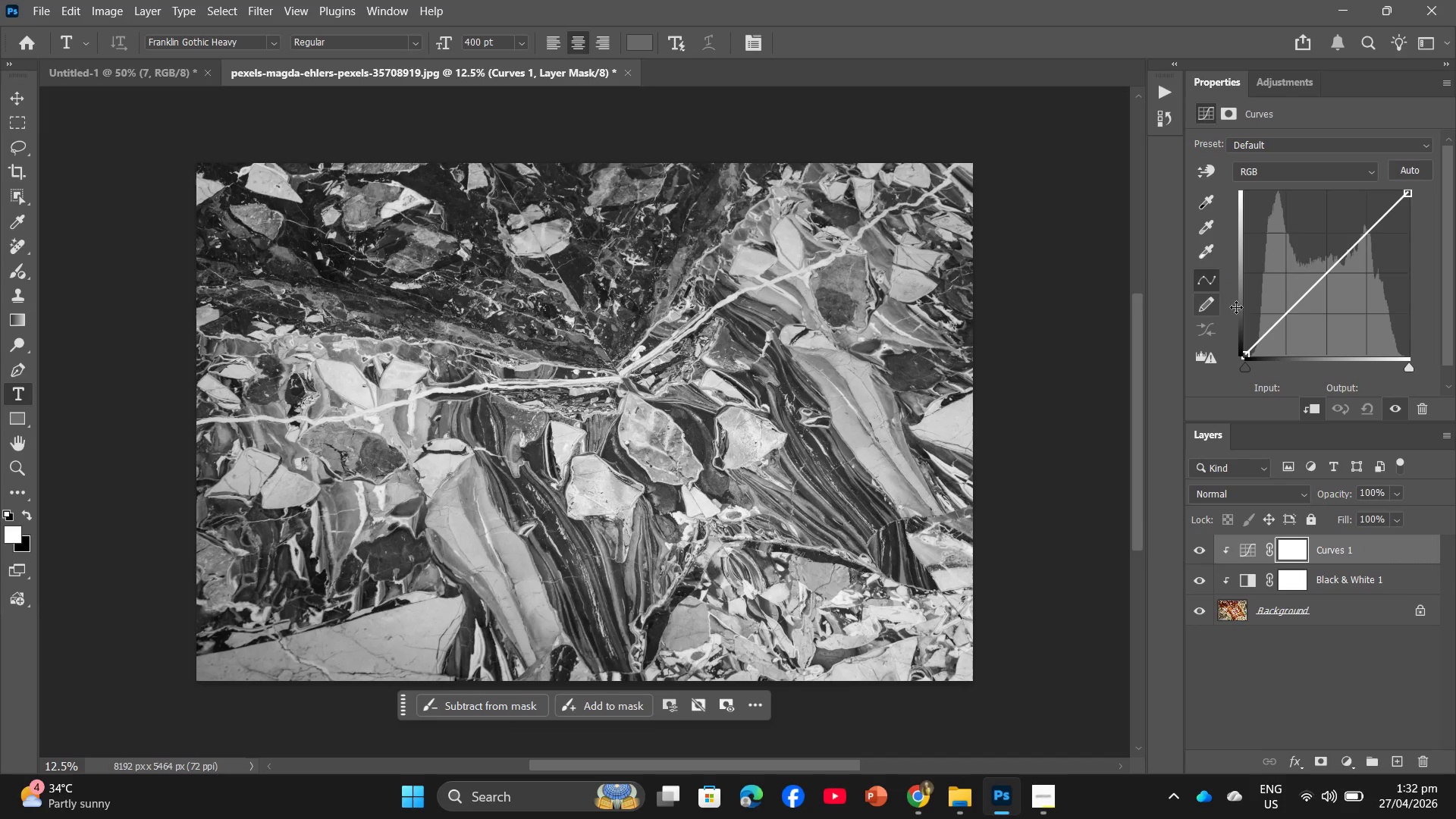 
left_click([1329, 302])
 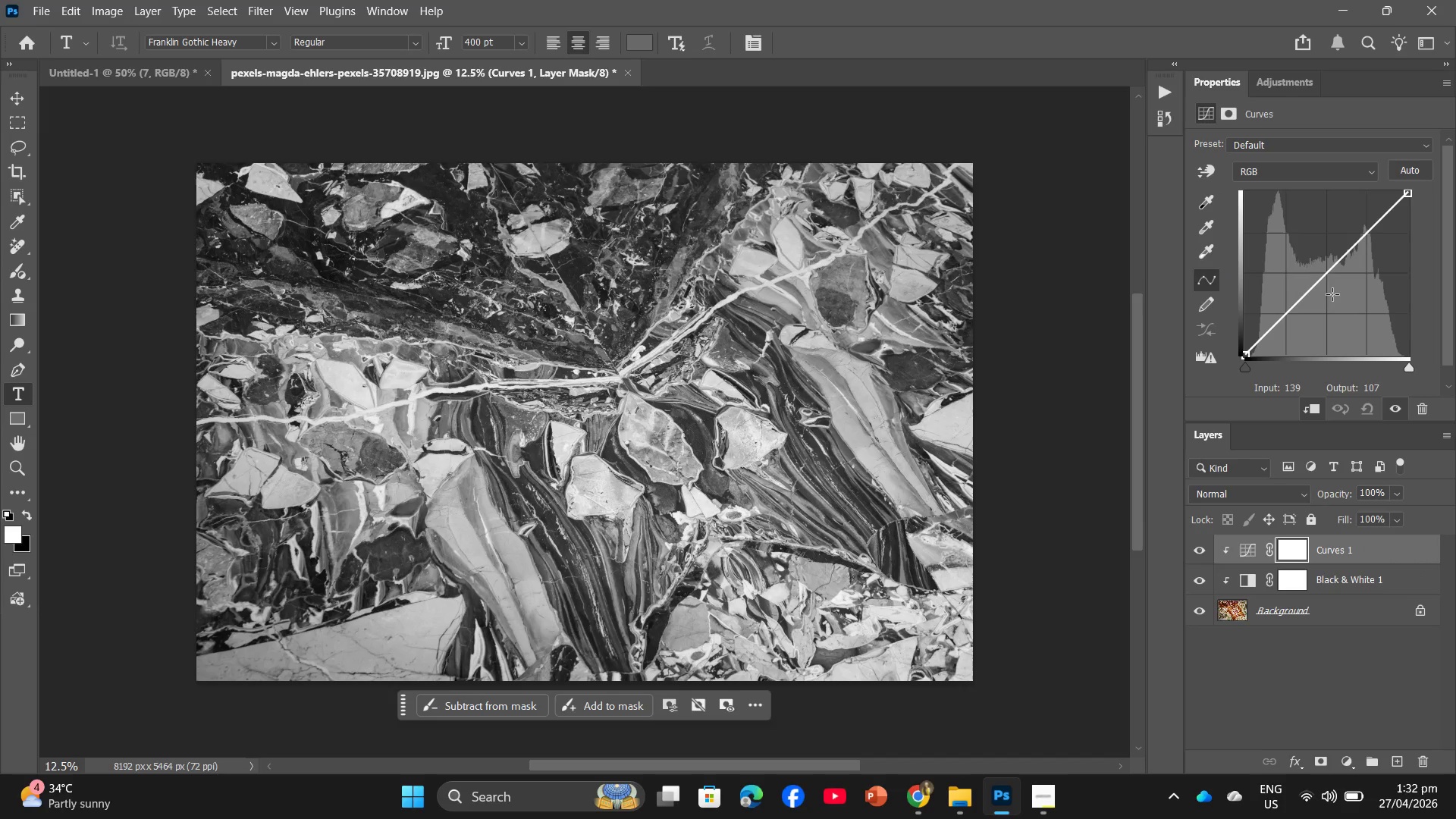 
left_click([1329, 302])
 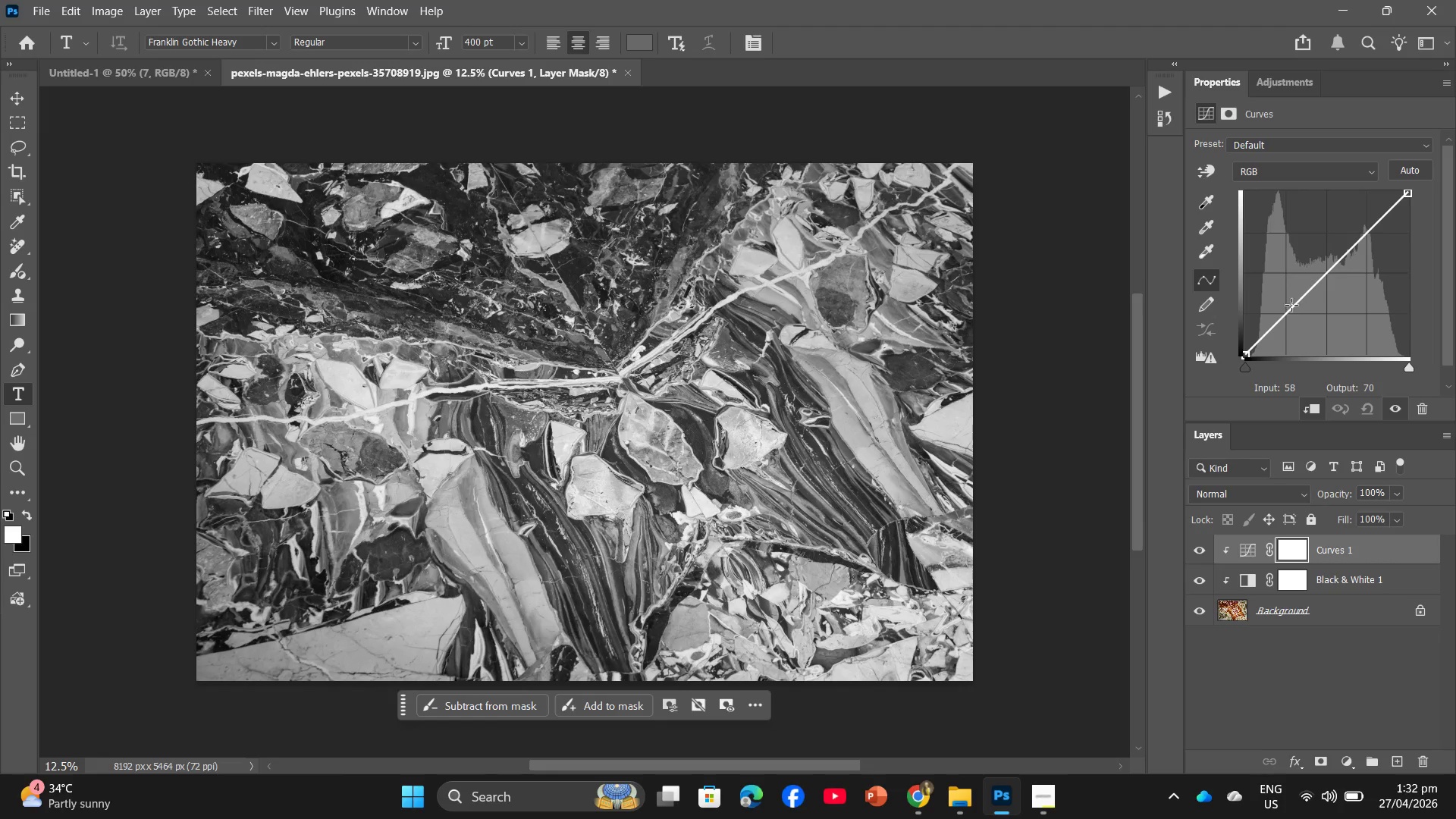 
left_click([1324, 290])
 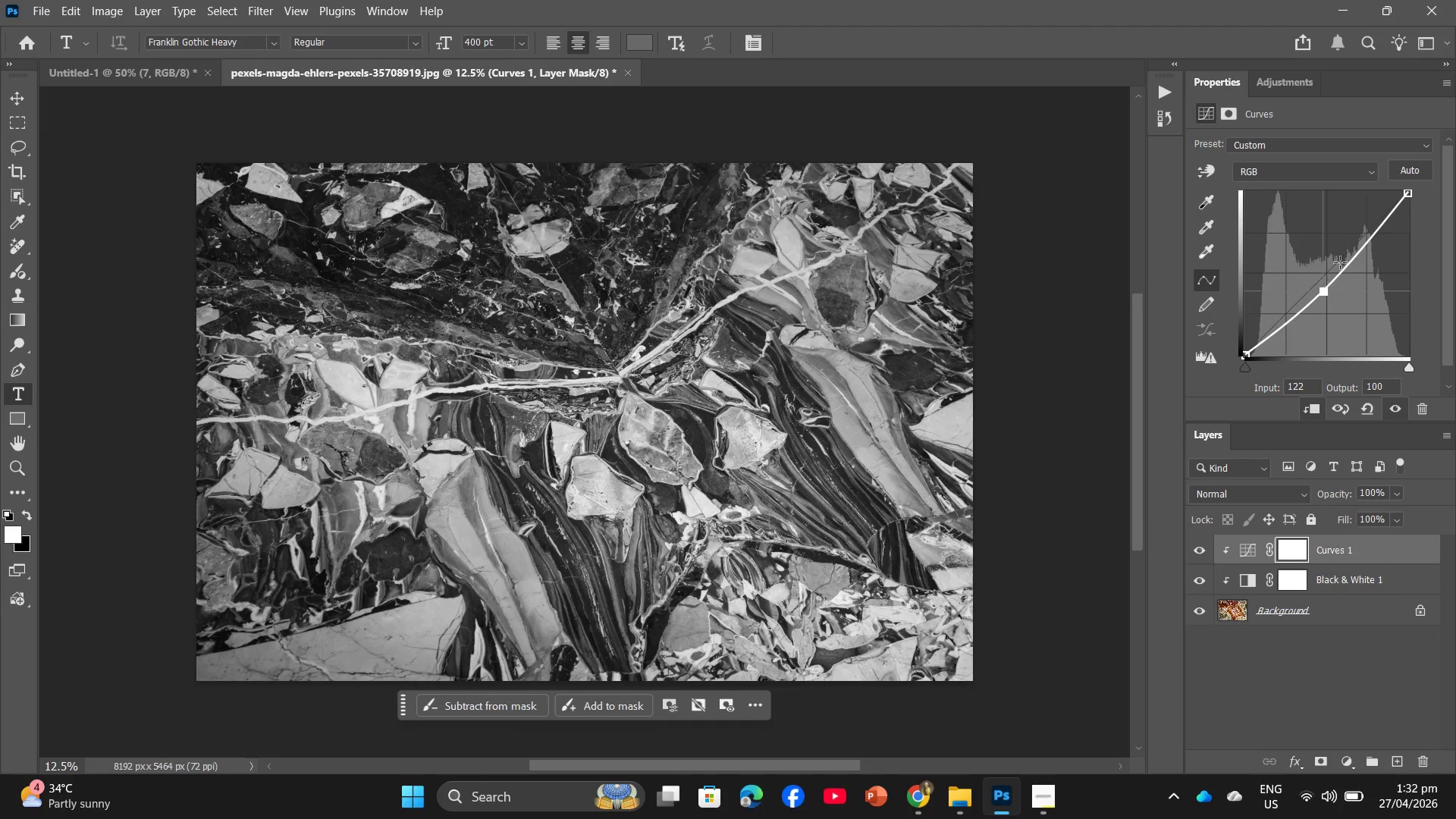 
left_click([1343, 255])
 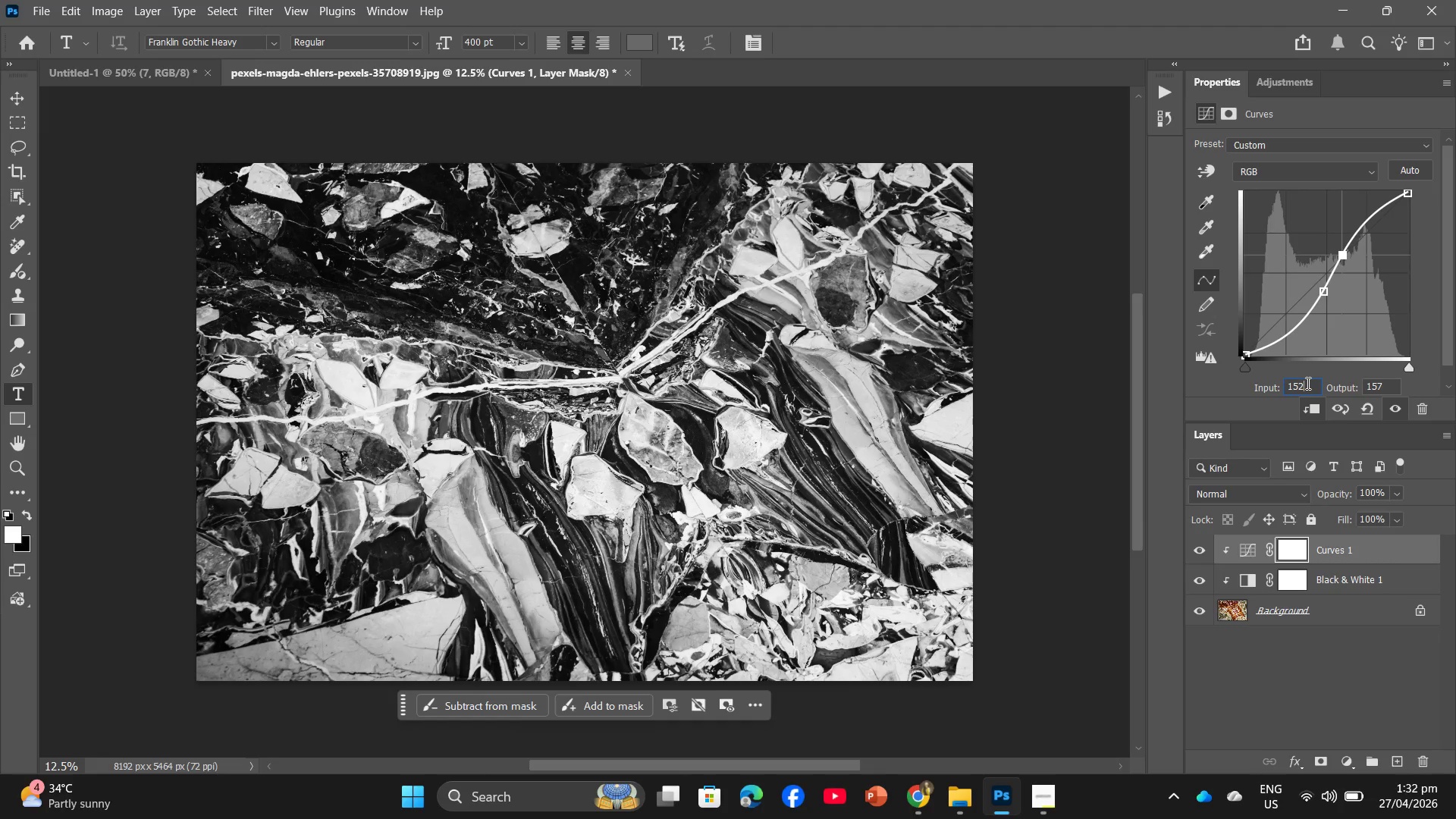 
key(Backspace)
 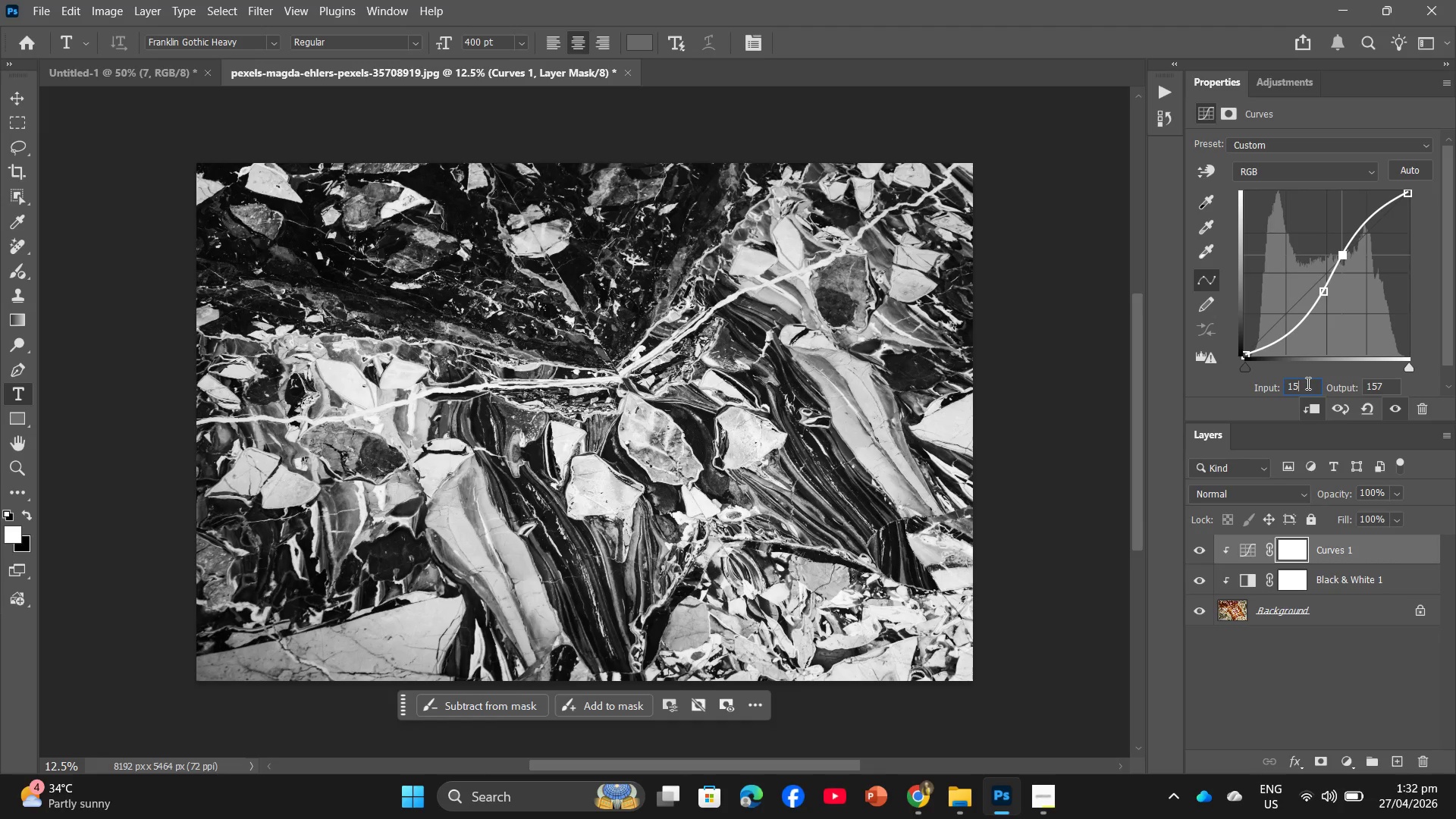 
key(Numpad3)
 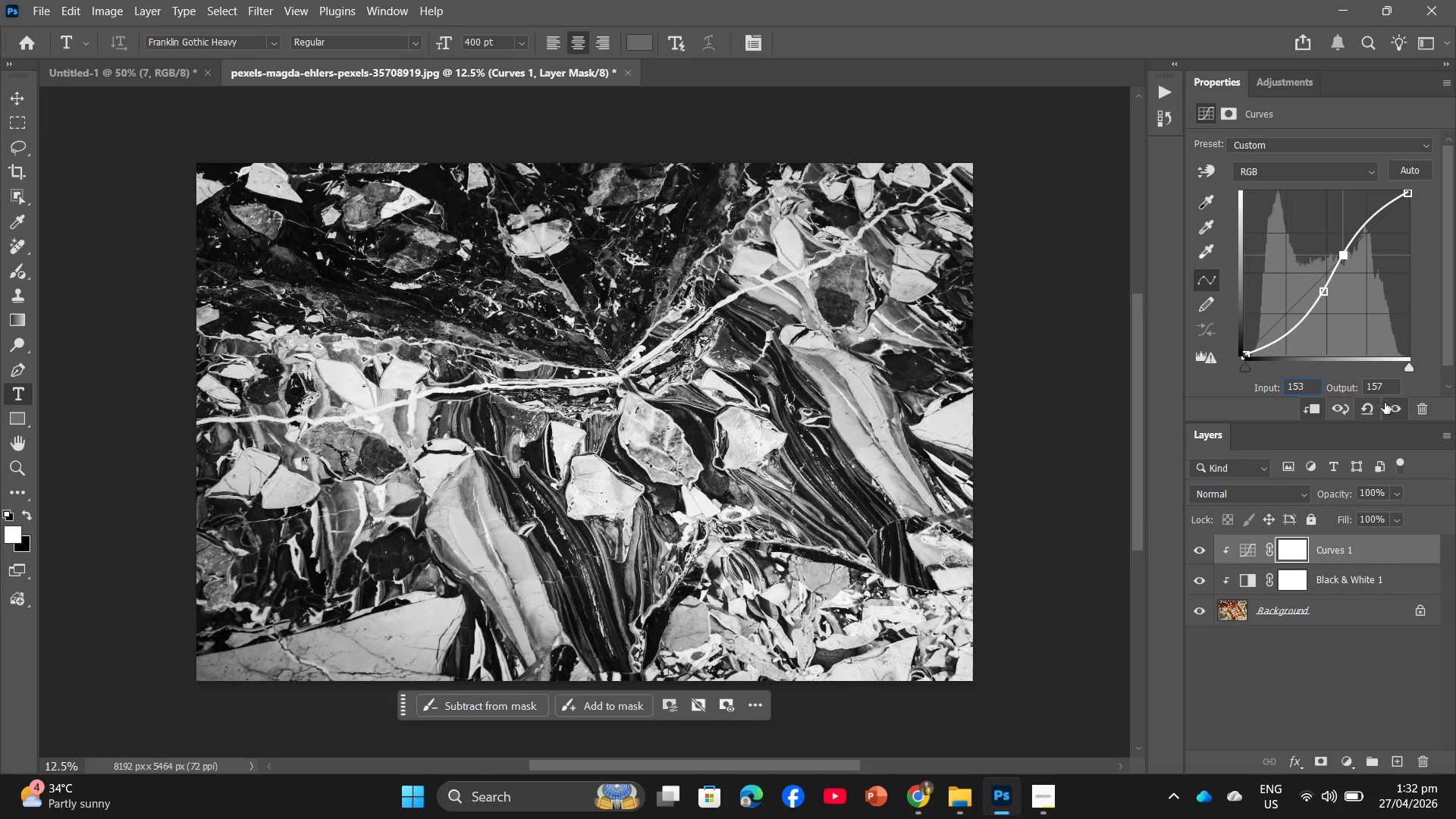 
left_click([1392, 394])
 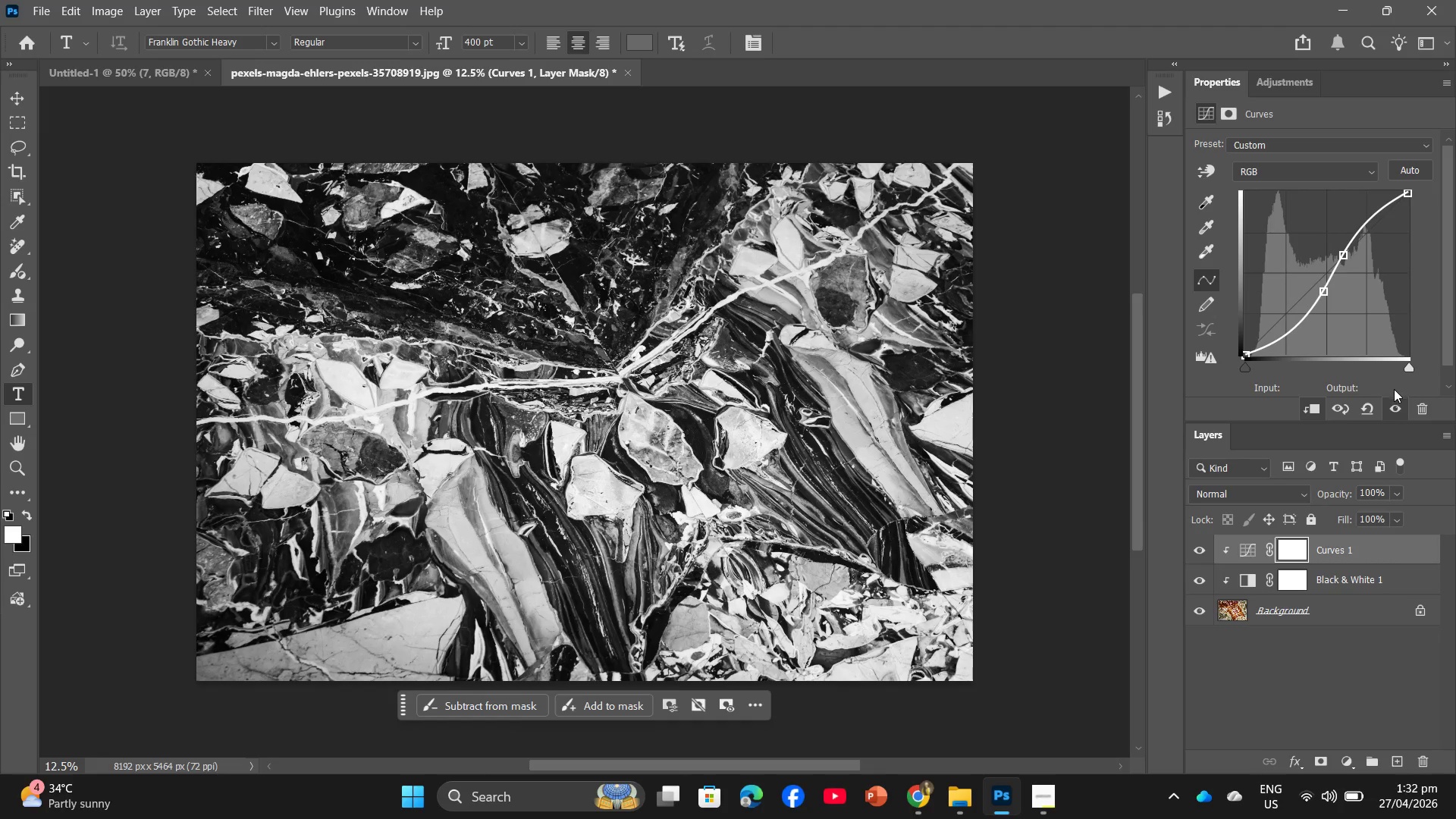 
left_click([1394, 404])
 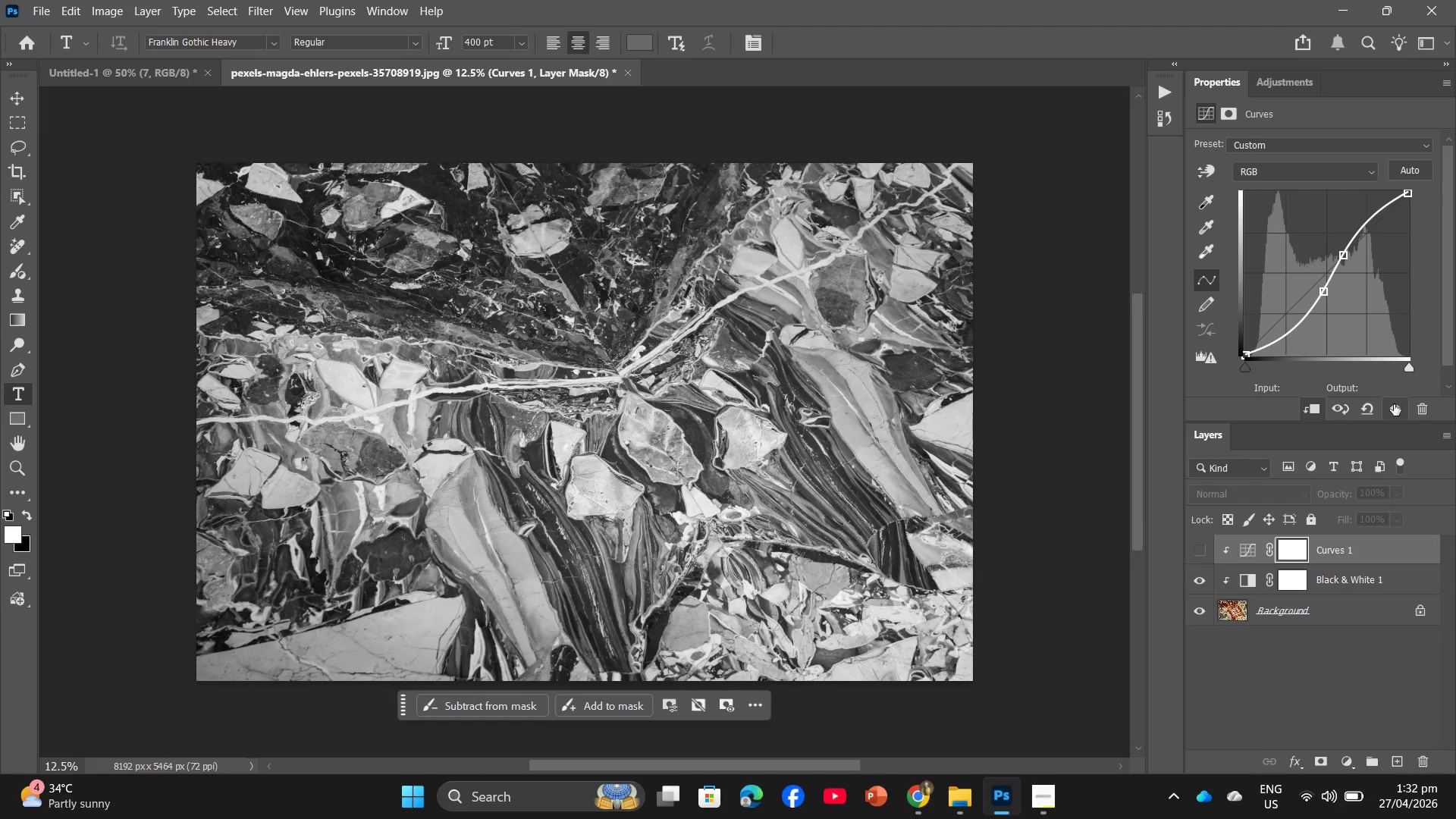 
left_click([1394, 404])
 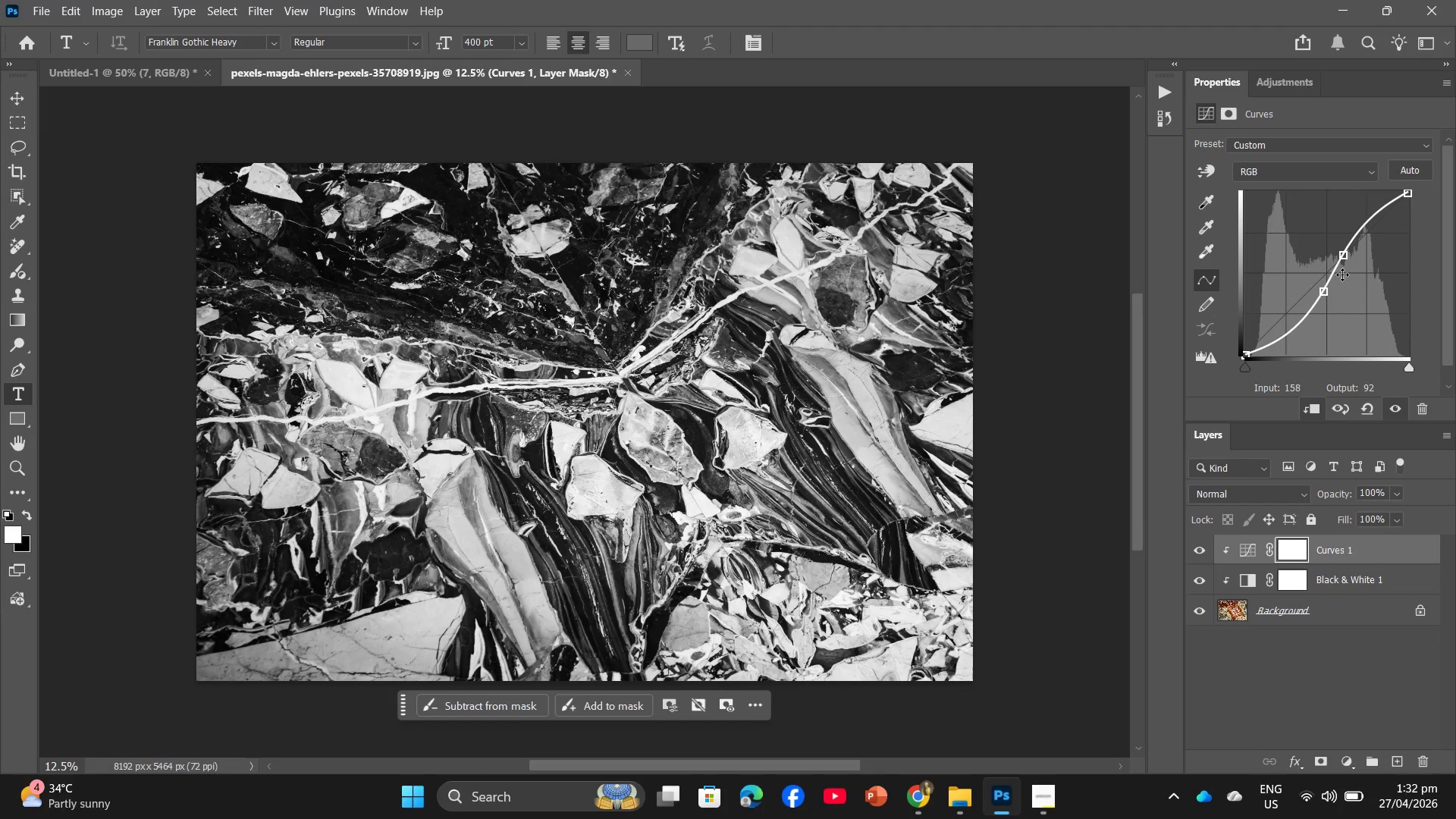 
left_click([1344, 255])
 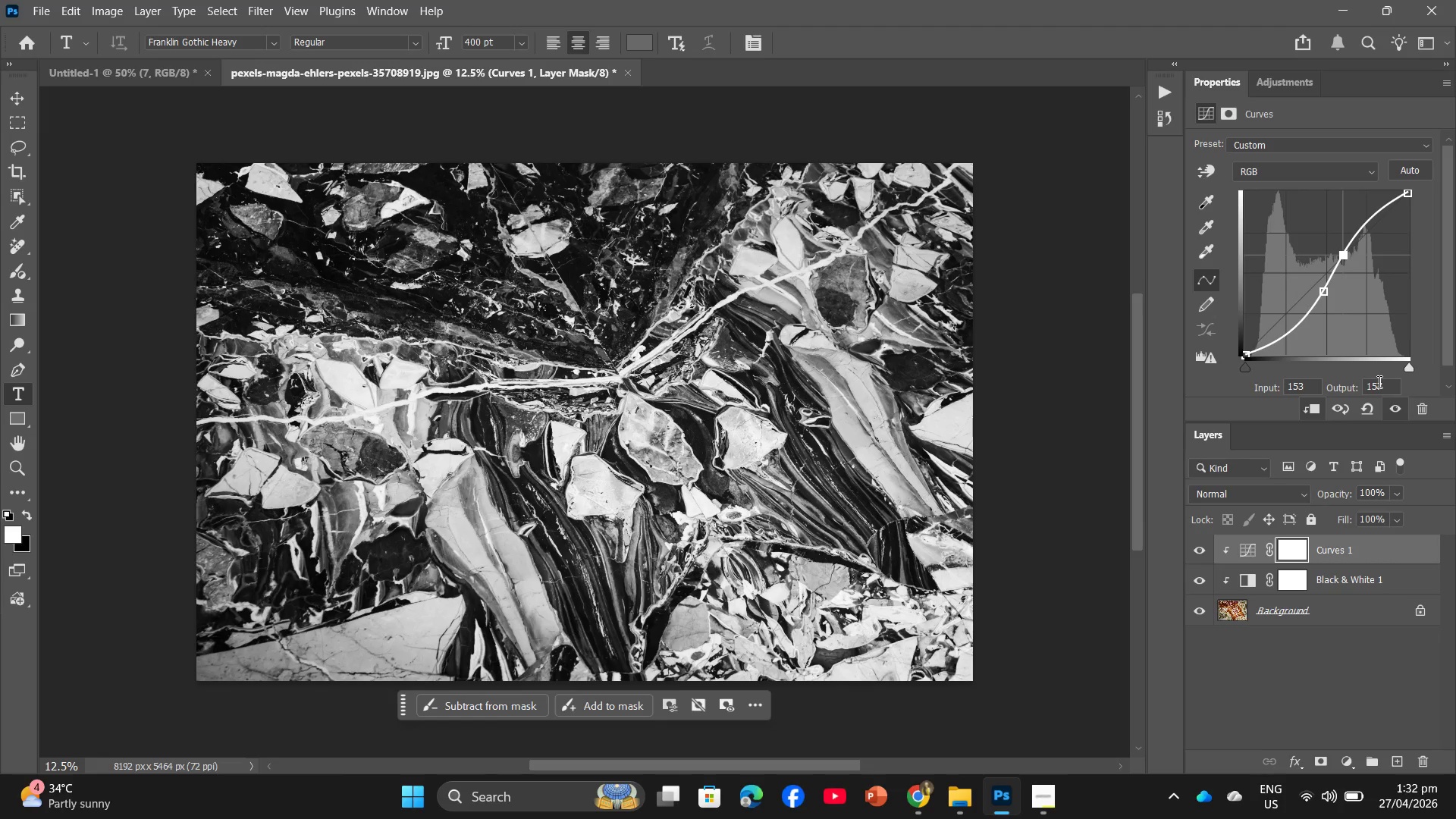 
left_click([1385, 385])
 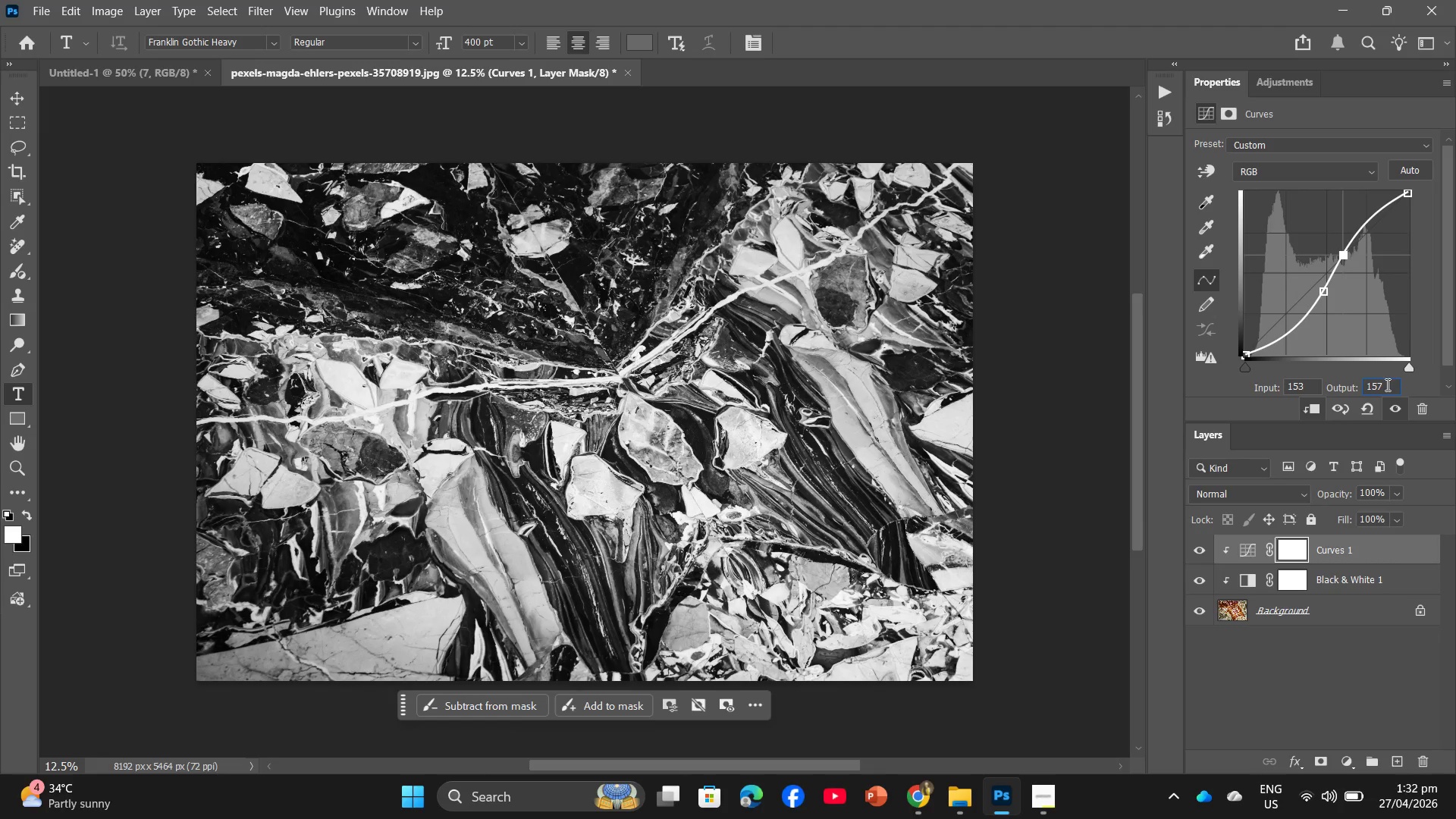 
key(Backspace)
 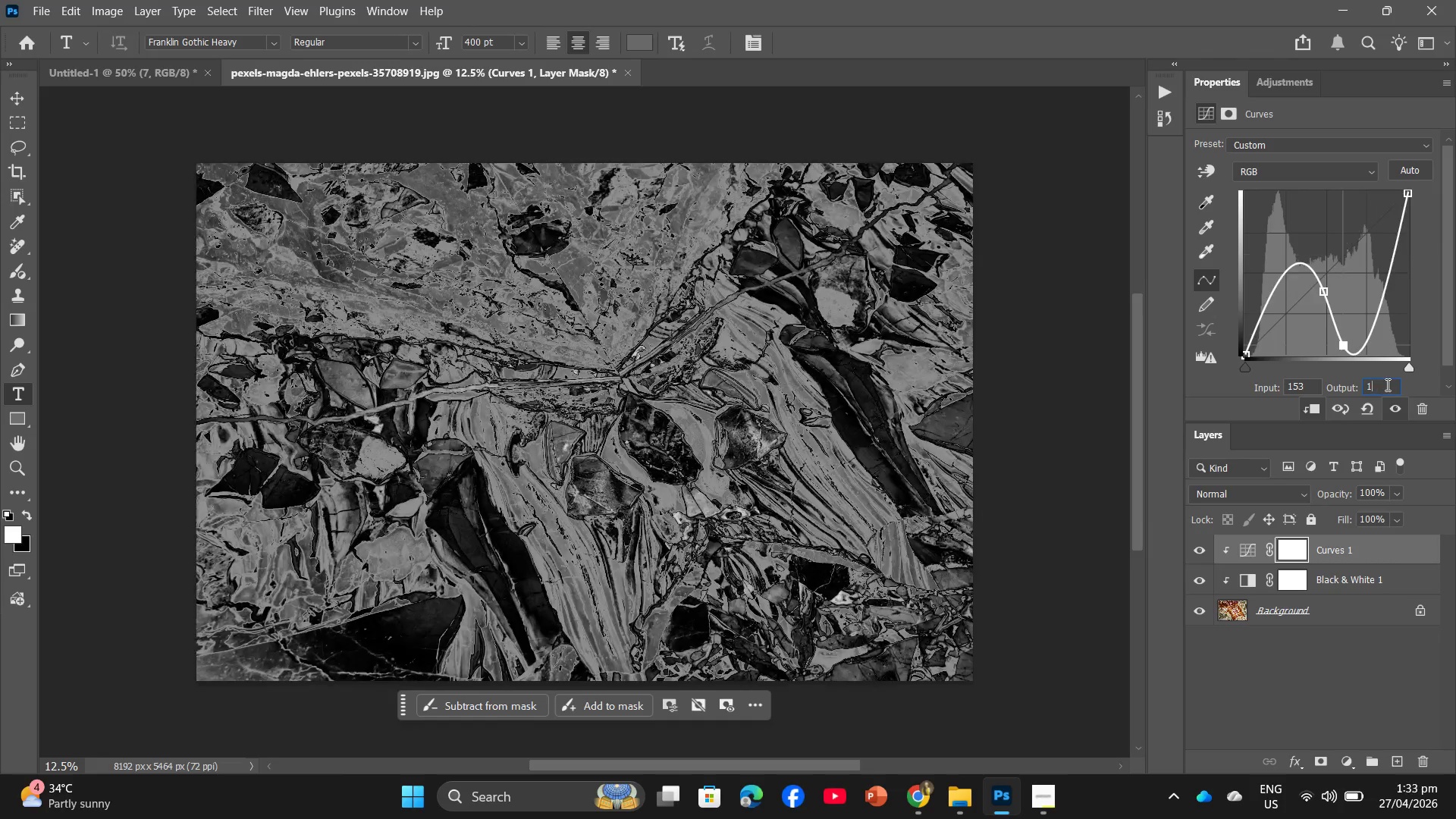 
key(Backspace)
 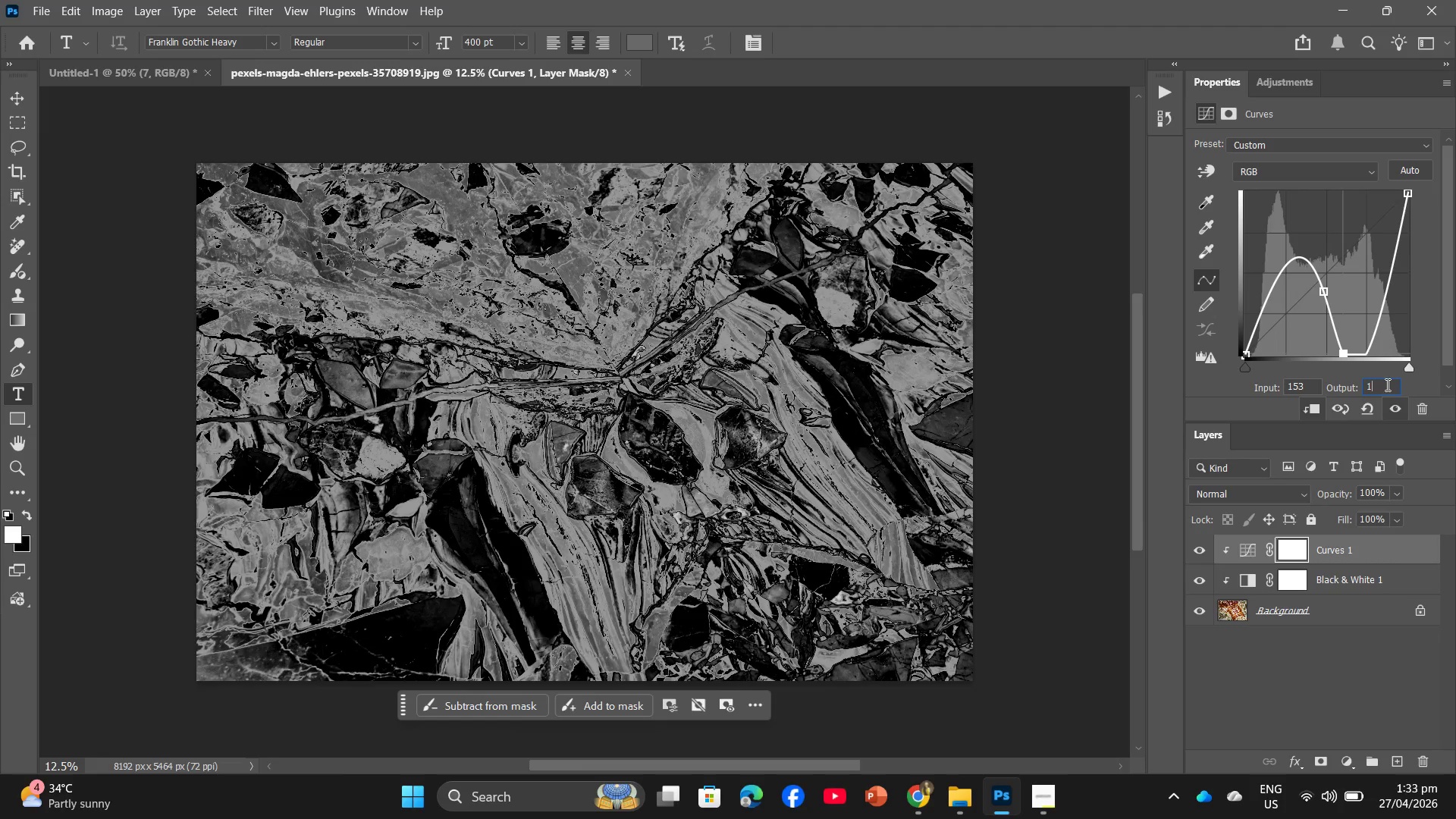 
key(Numpad4)
 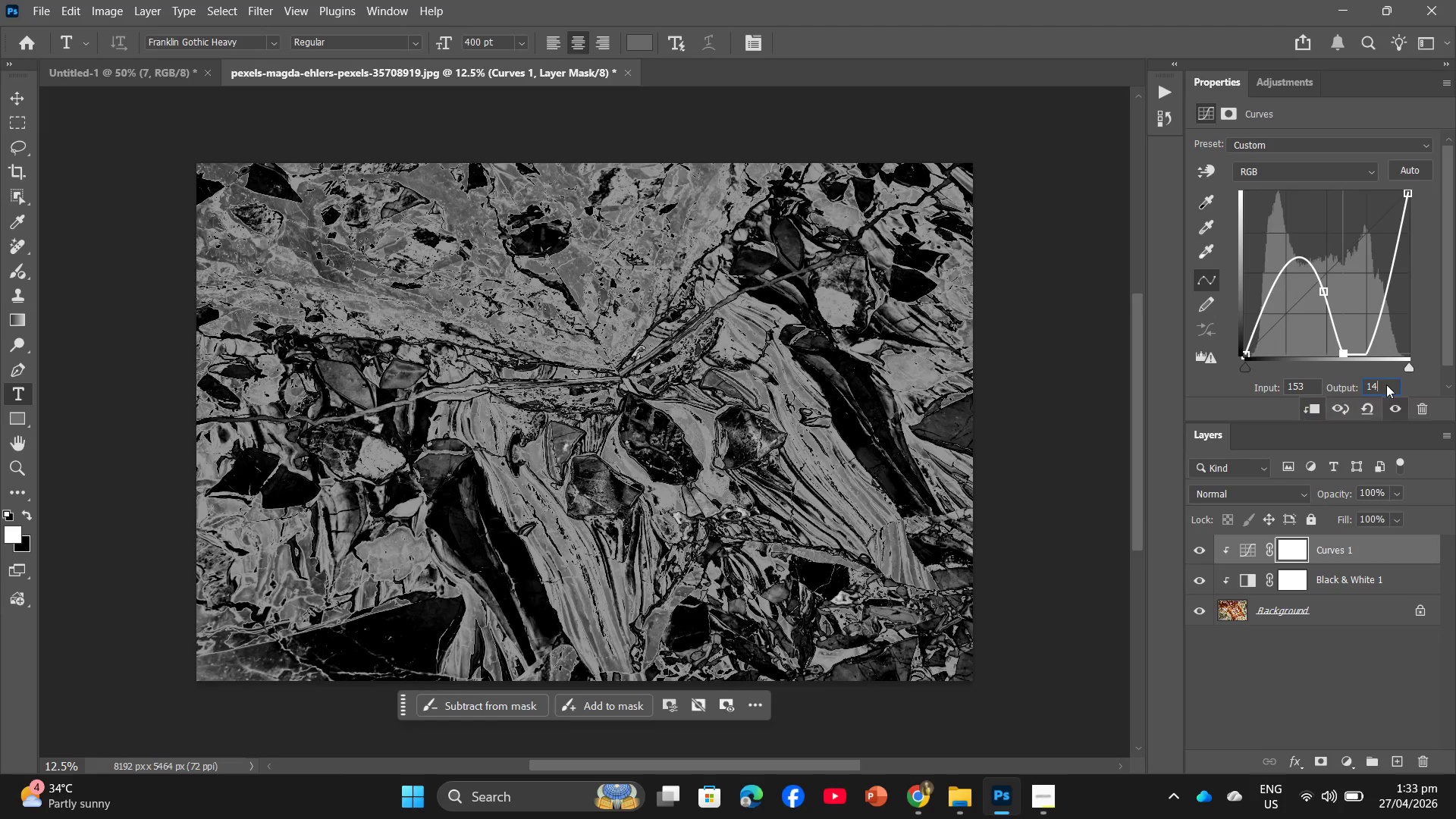 
key(Numpad8)
 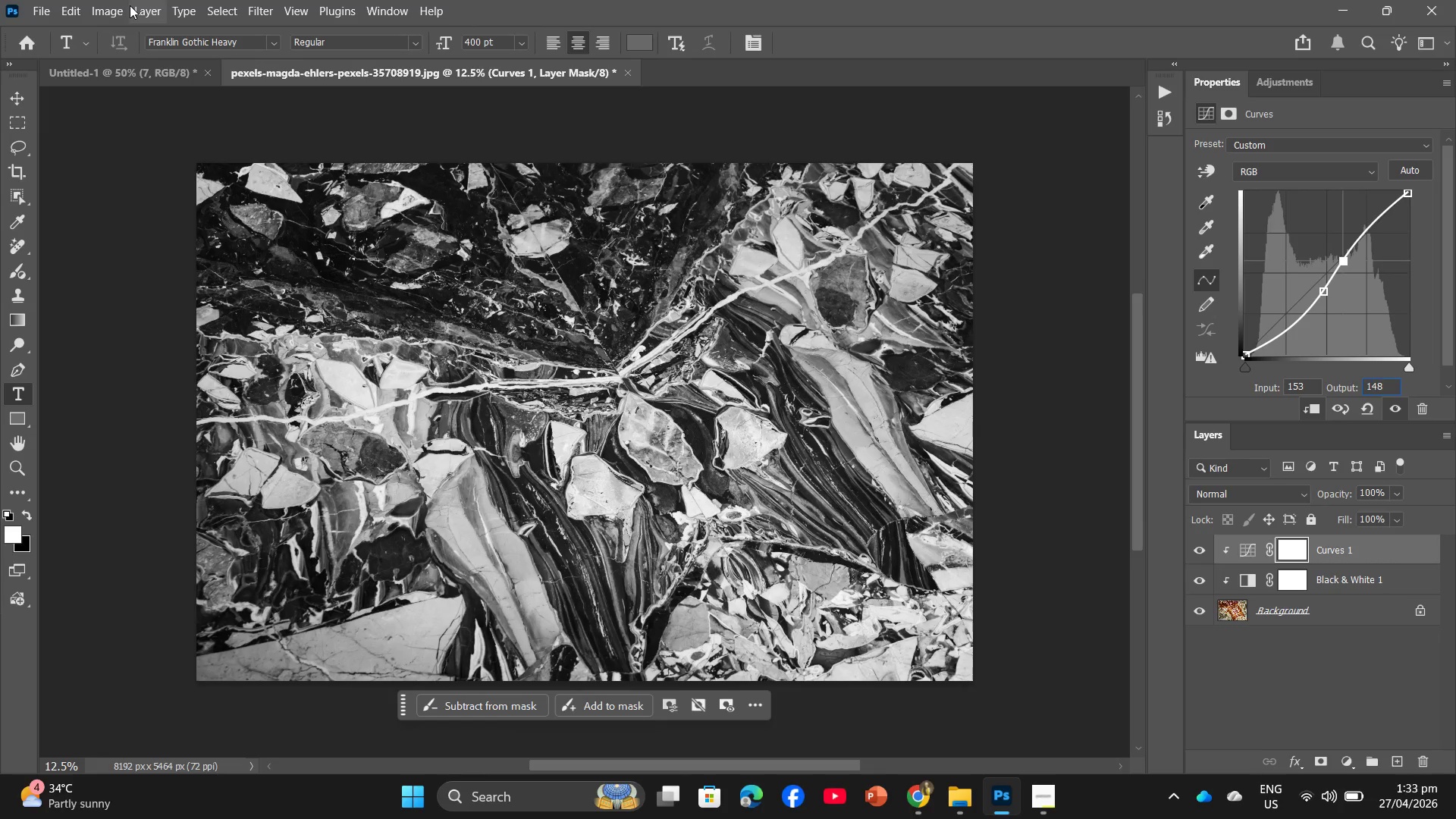 
wait(6.92)
 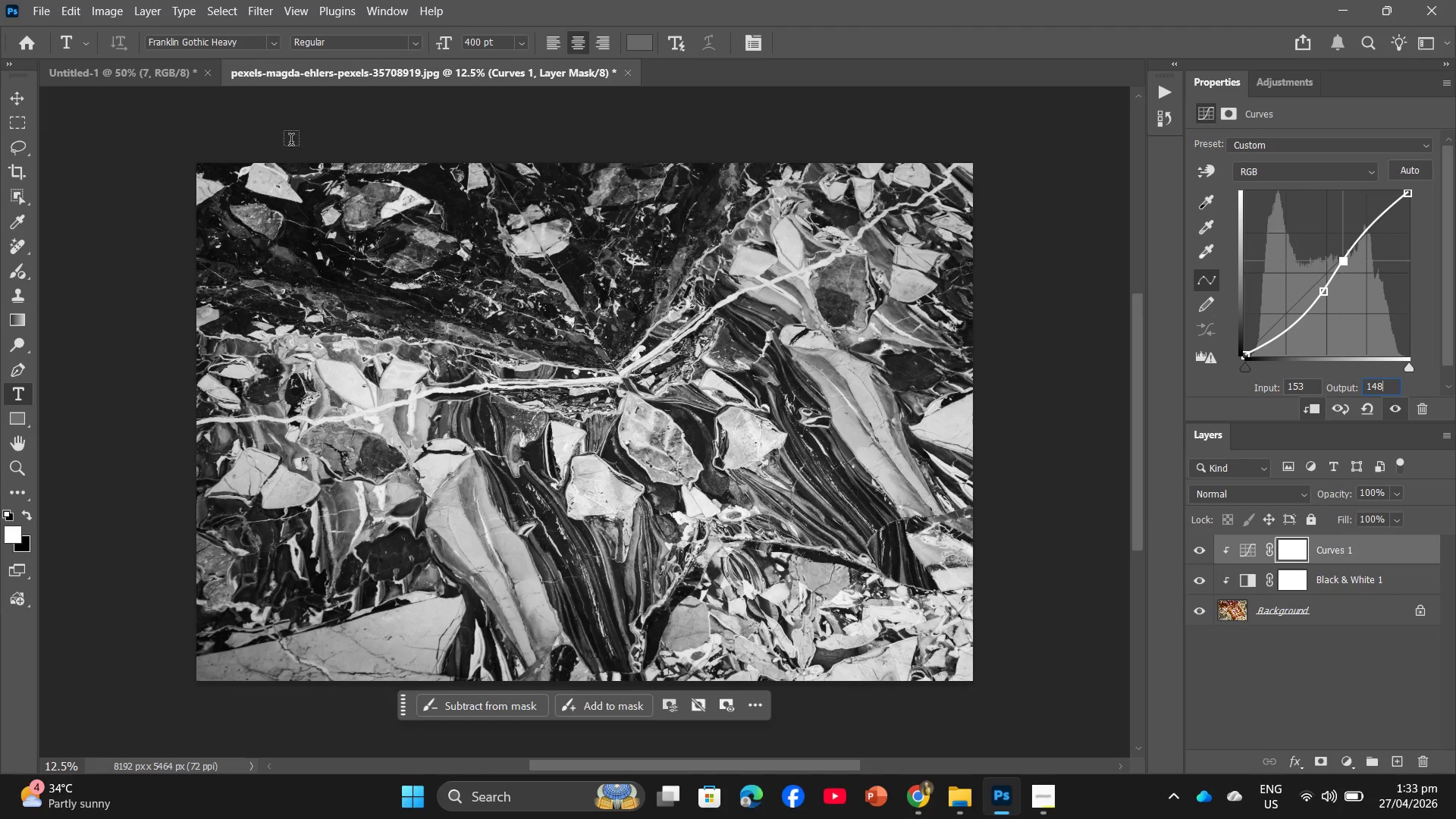 
left_click([38, 7])
 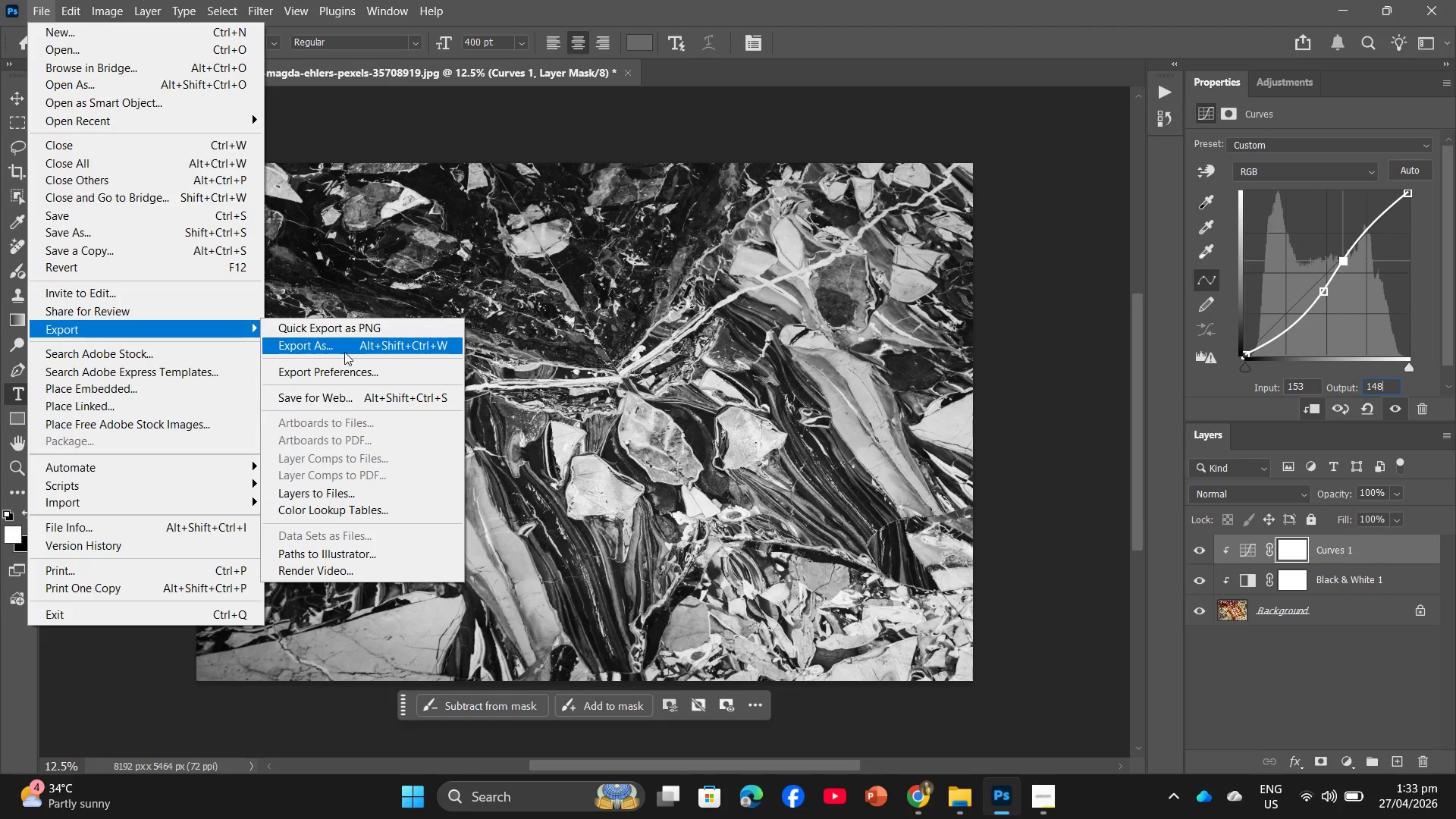 
left_click([430, 342])
 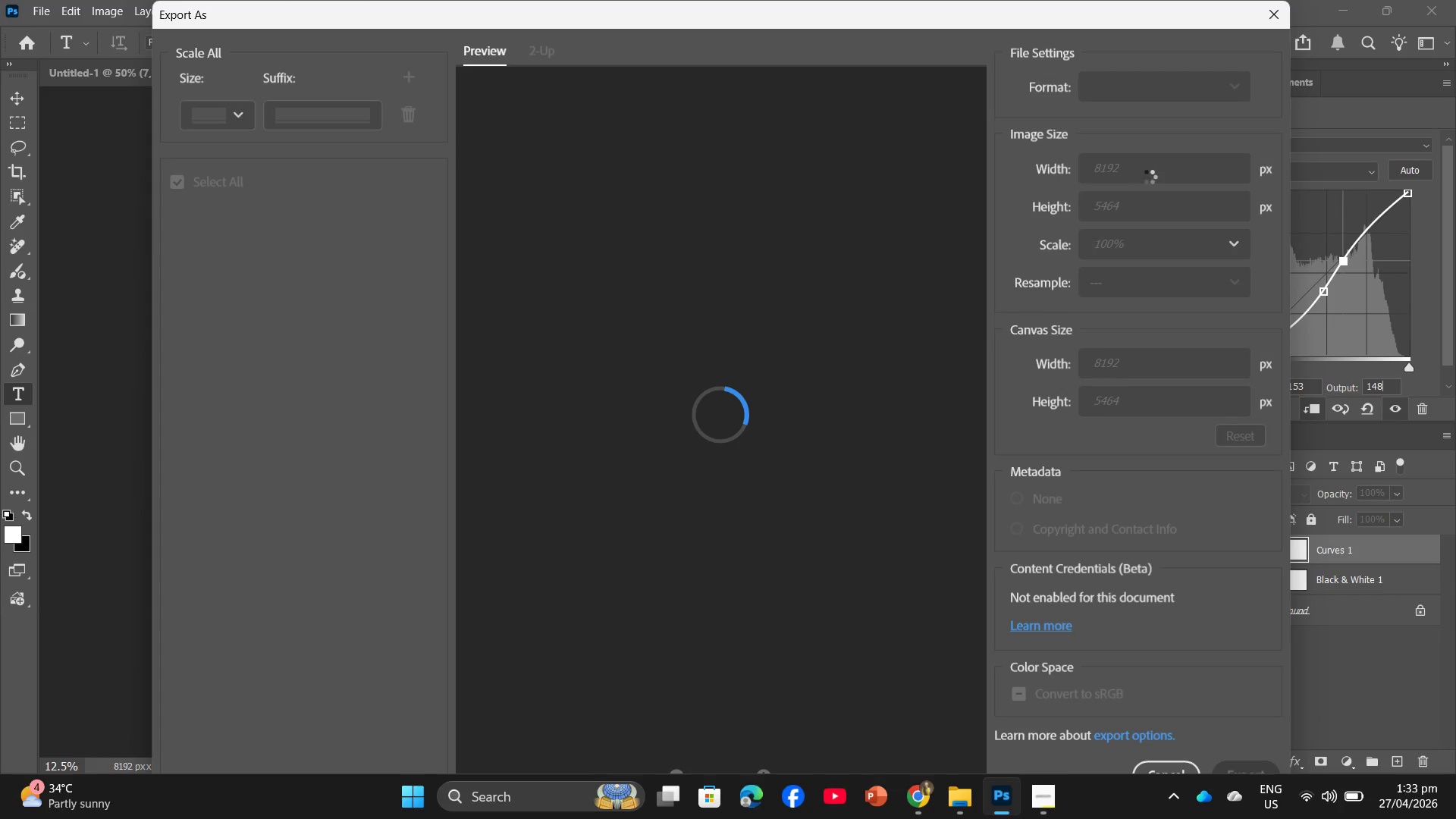 
wait(8.3)
 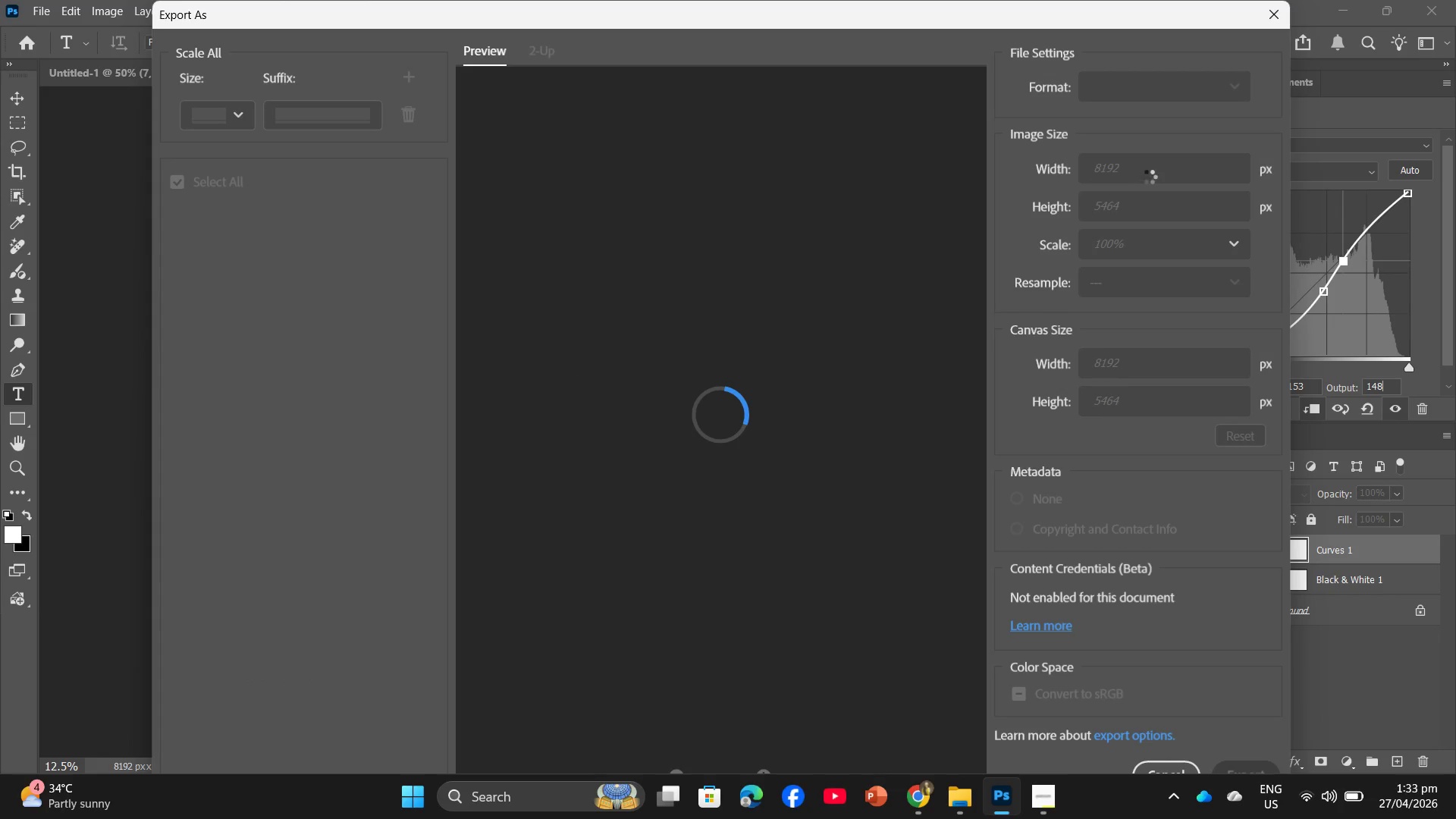 
left_click_drag(start_coordinate=[1203, 128], to_coordinate=[1241, 124])
 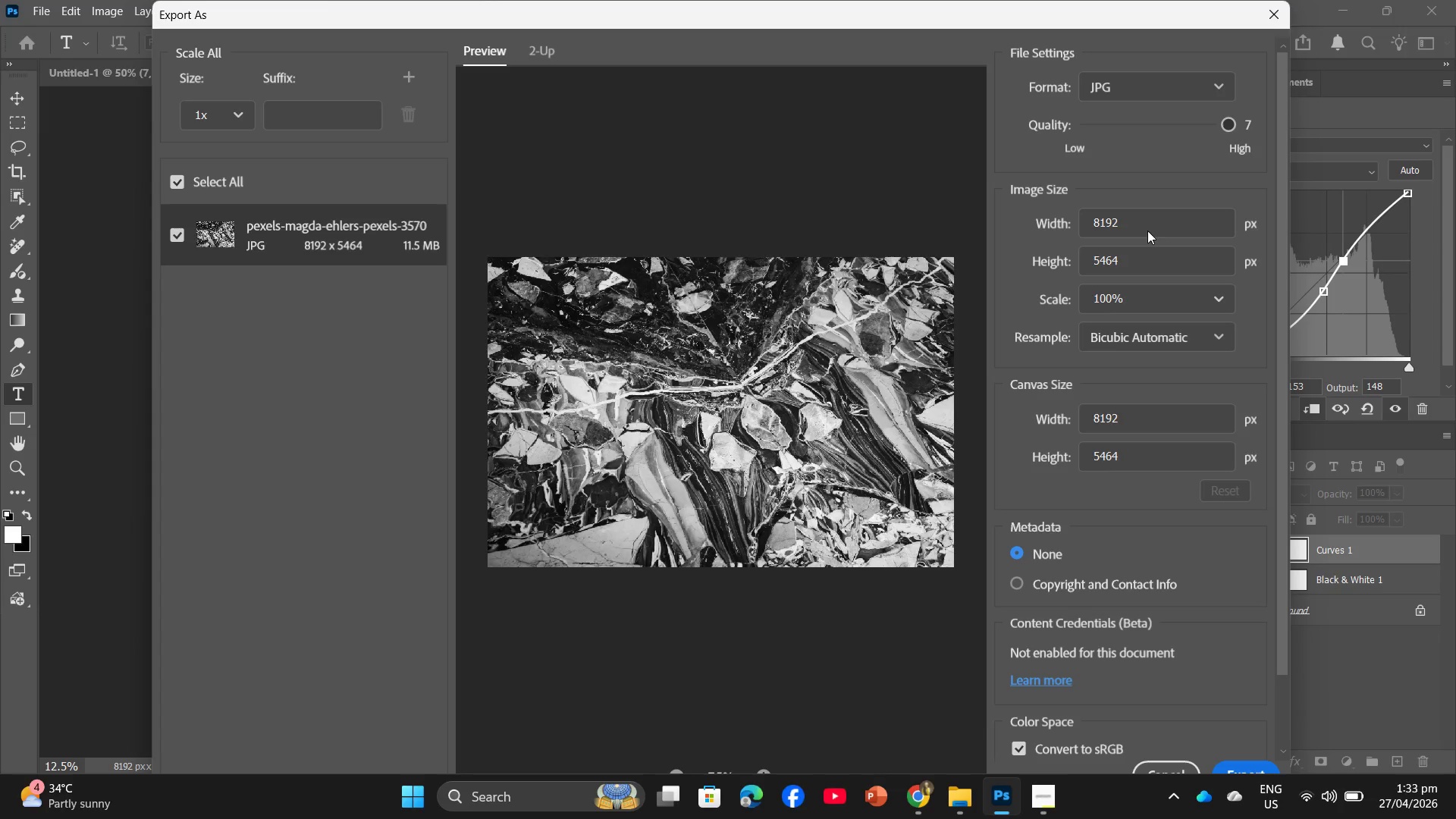 
wait(9.0)
 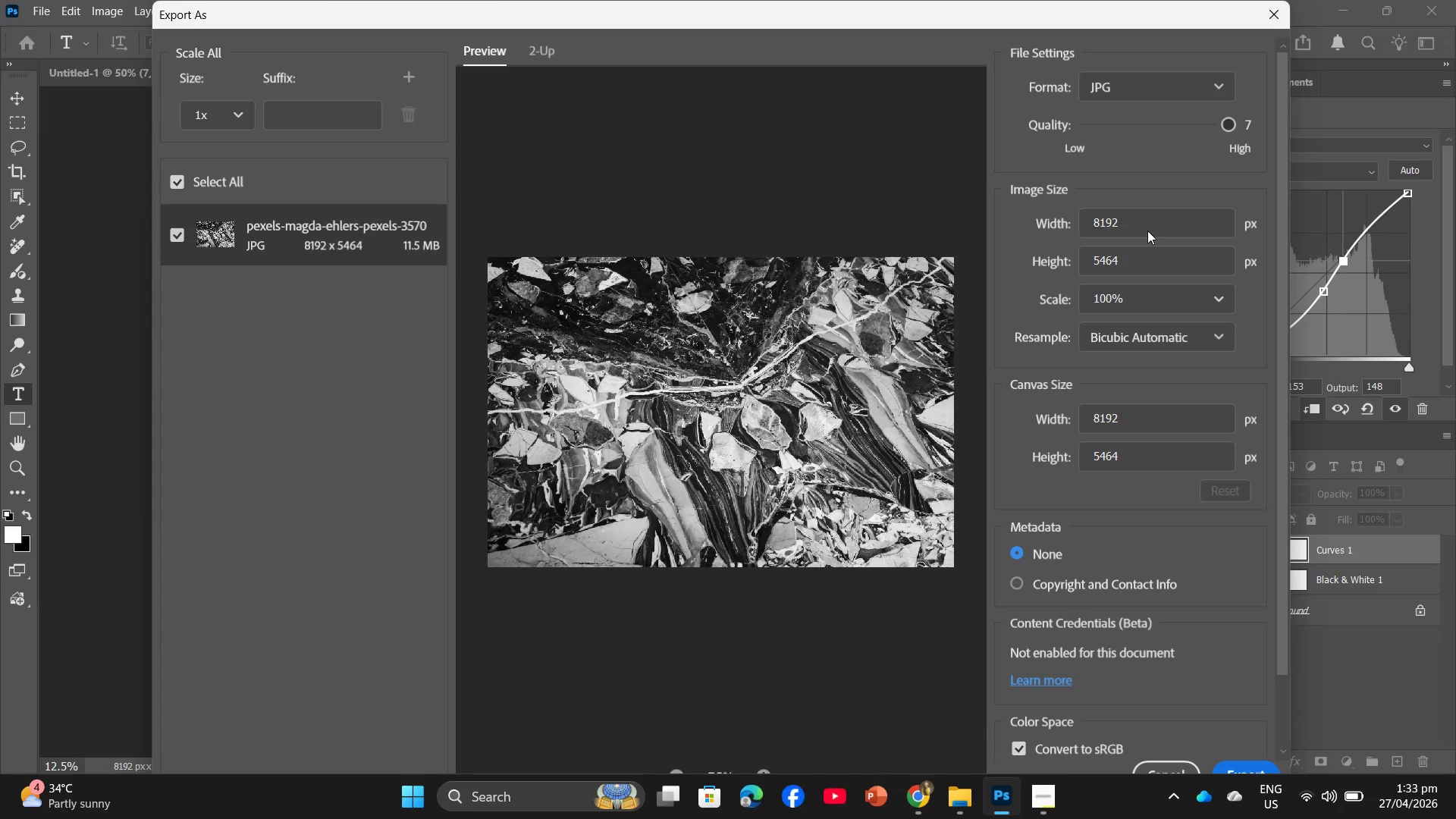 
left_click_drag(start_coordinate=[1135, 221], to_coordinate=[1079, 226])
 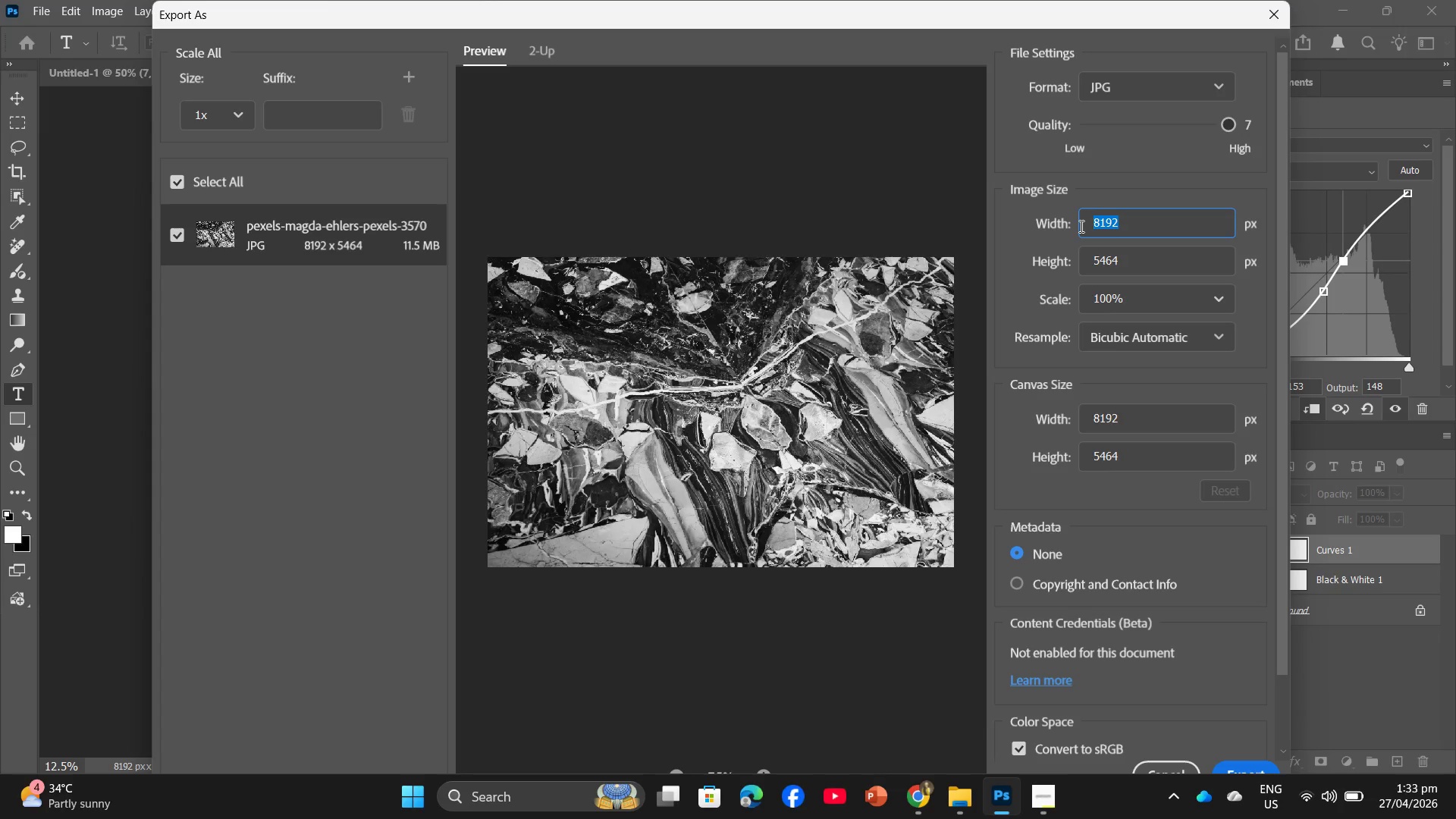 
key(Numpad2)
 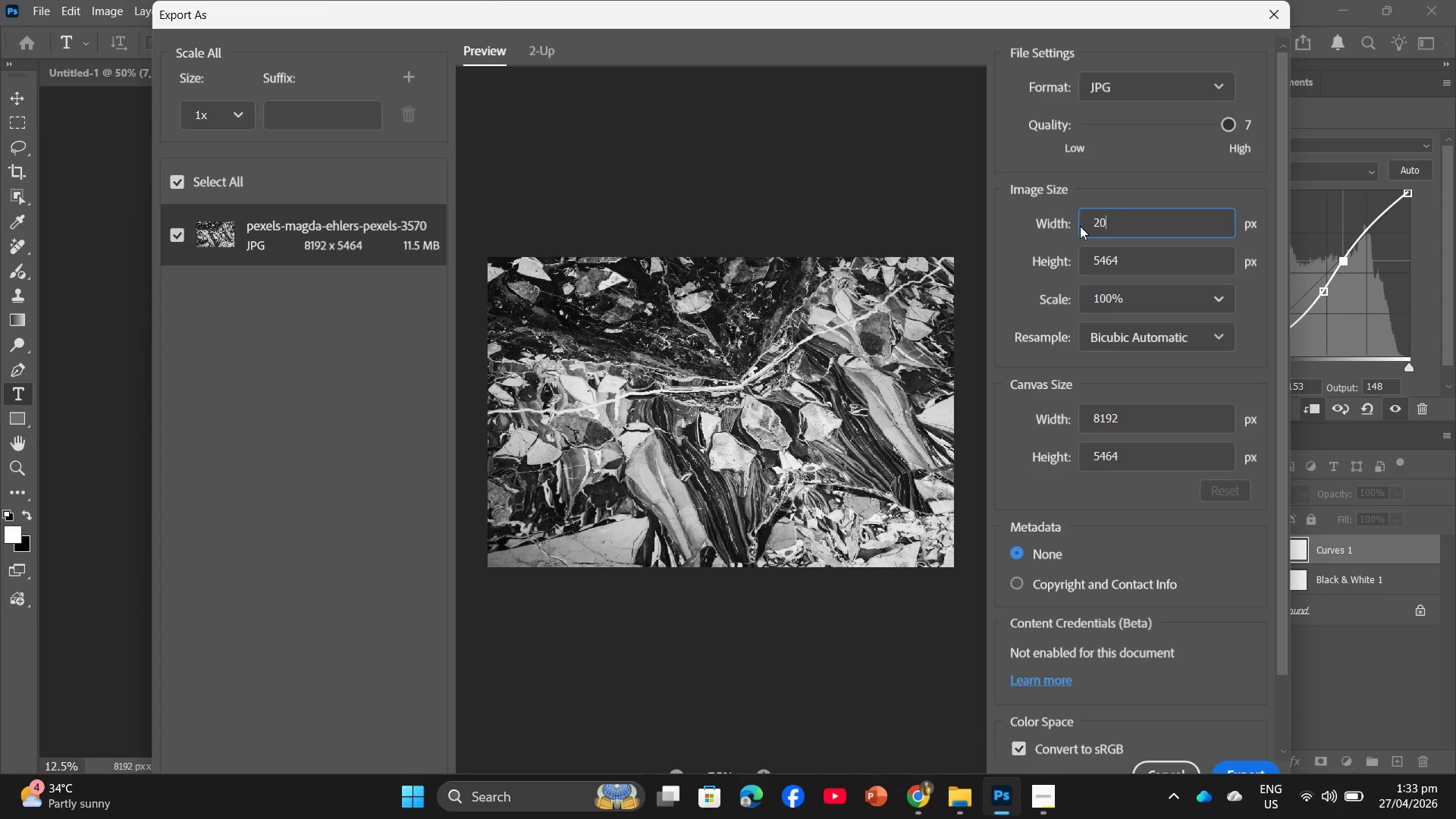 
key(Numpad0)
 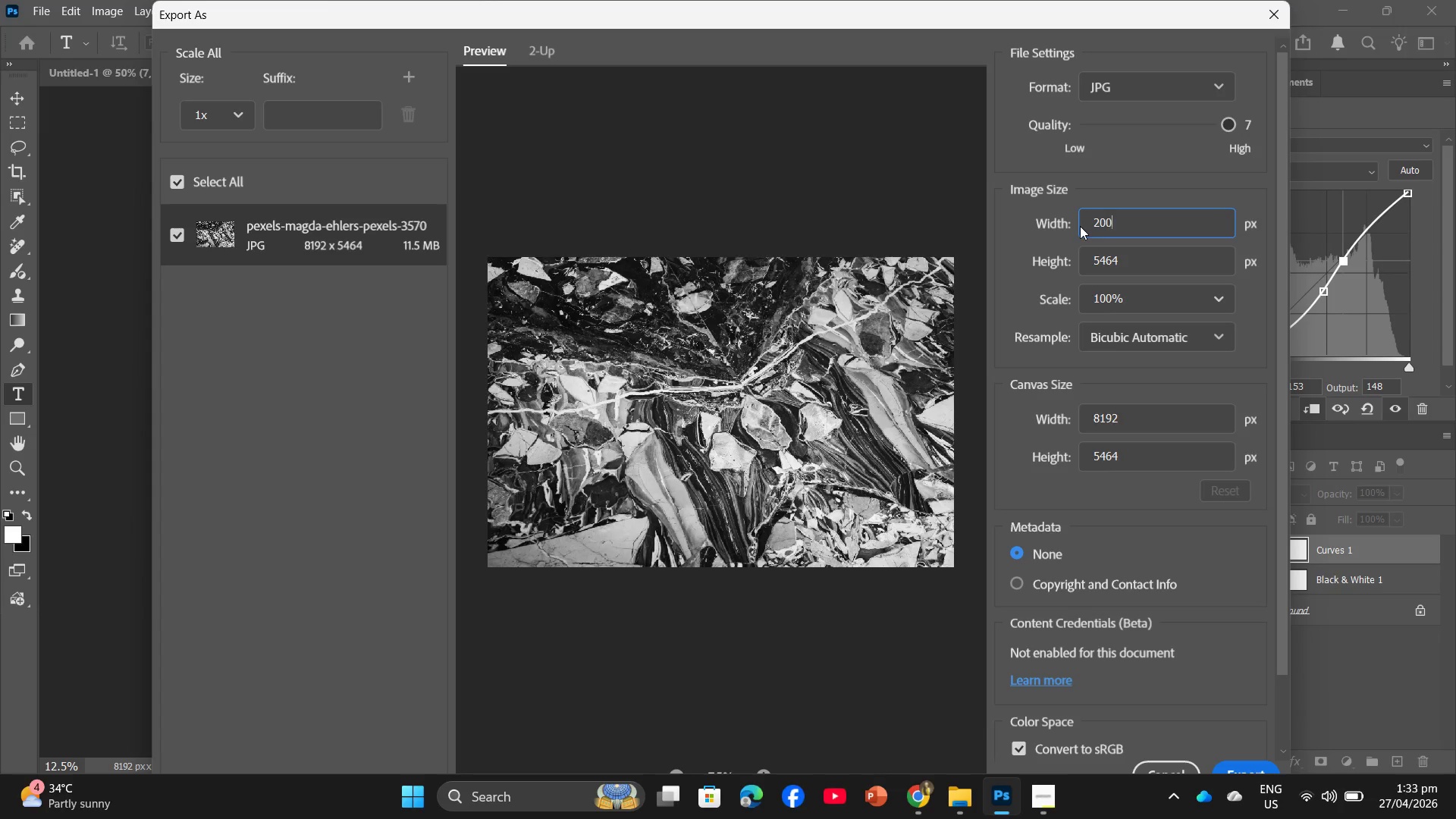 
key(Numpad0)
 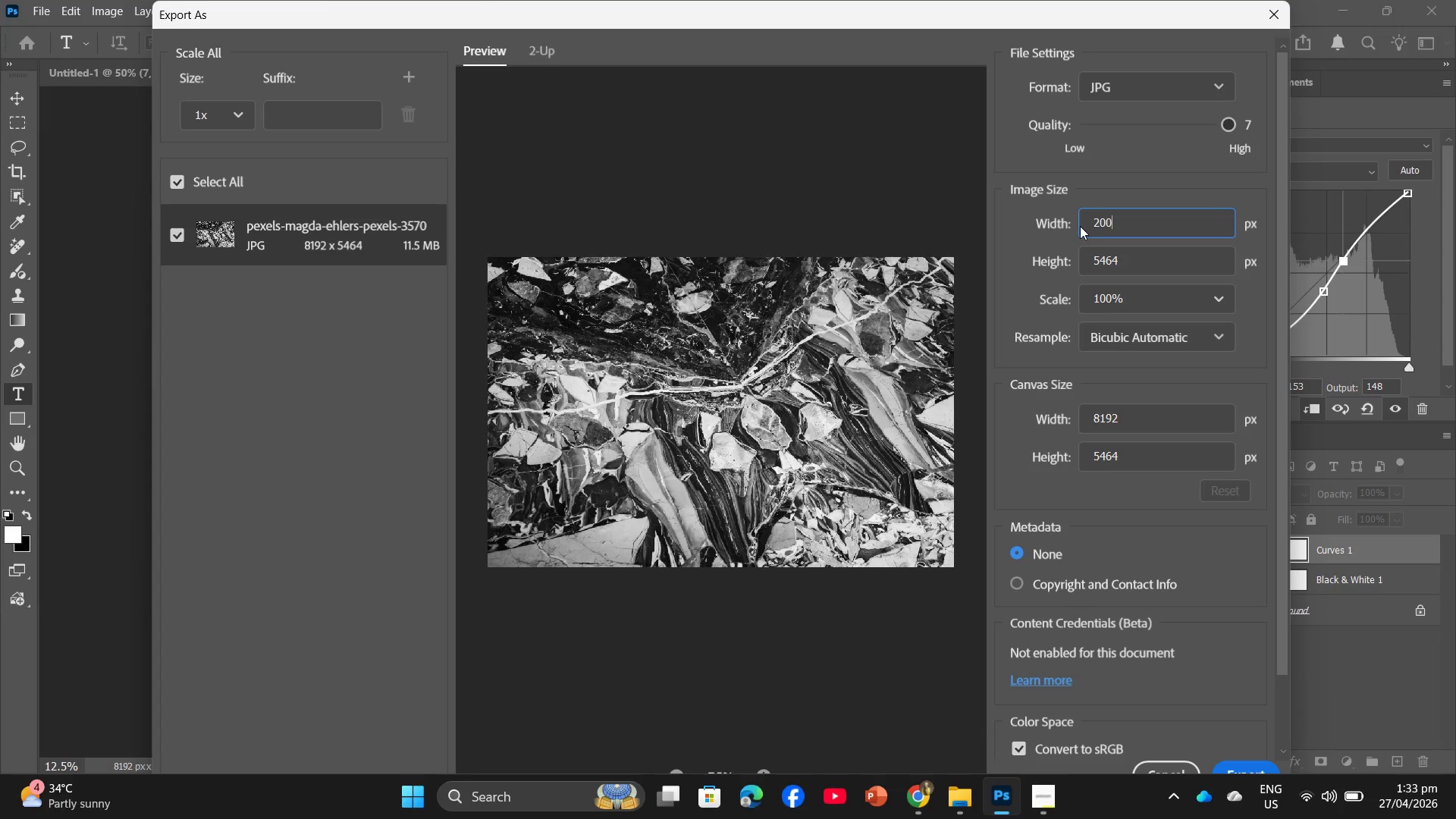 
key(Numpad0)
 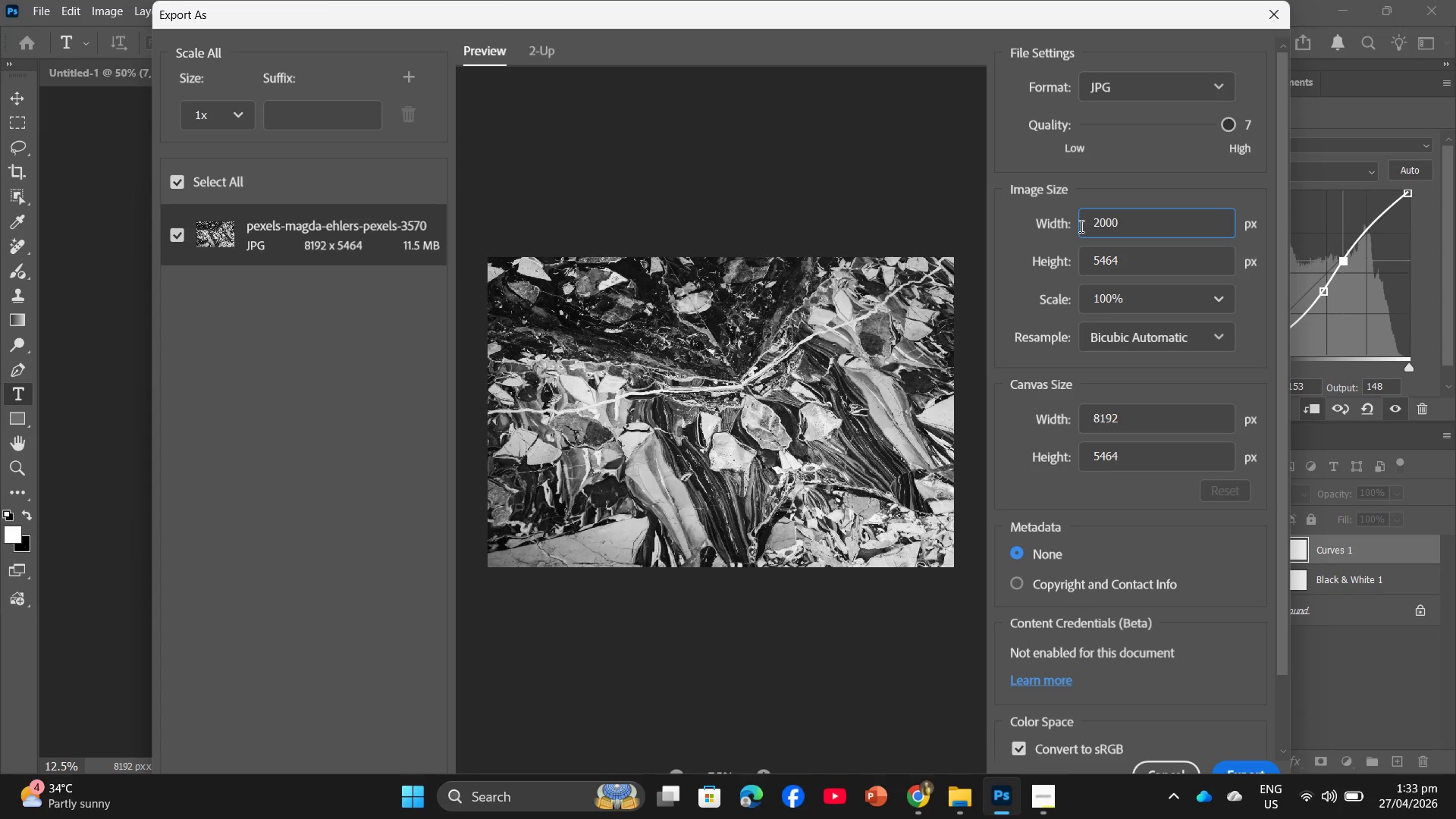 
key(Enter)
 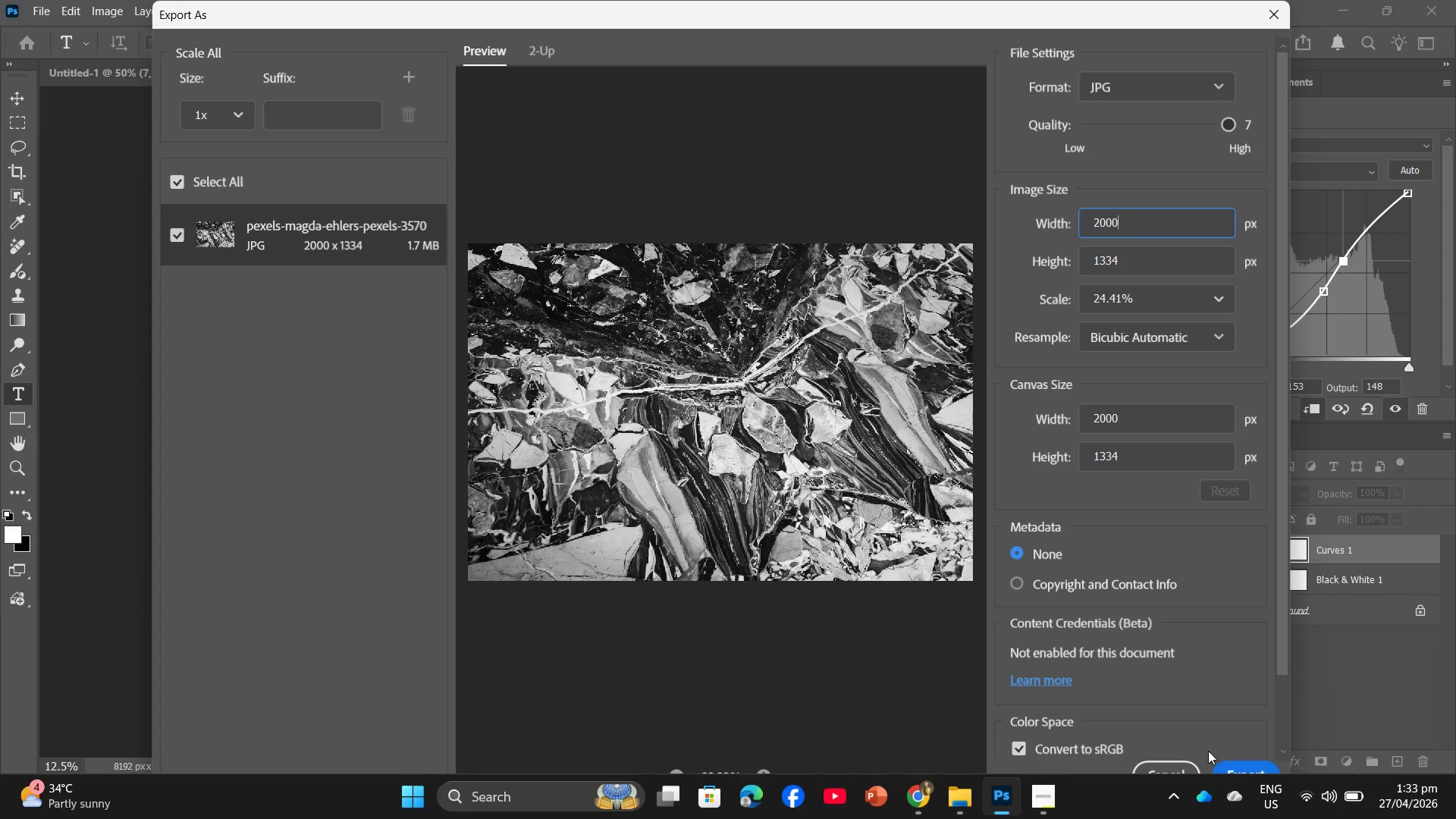 
left_click([1239, 766])
 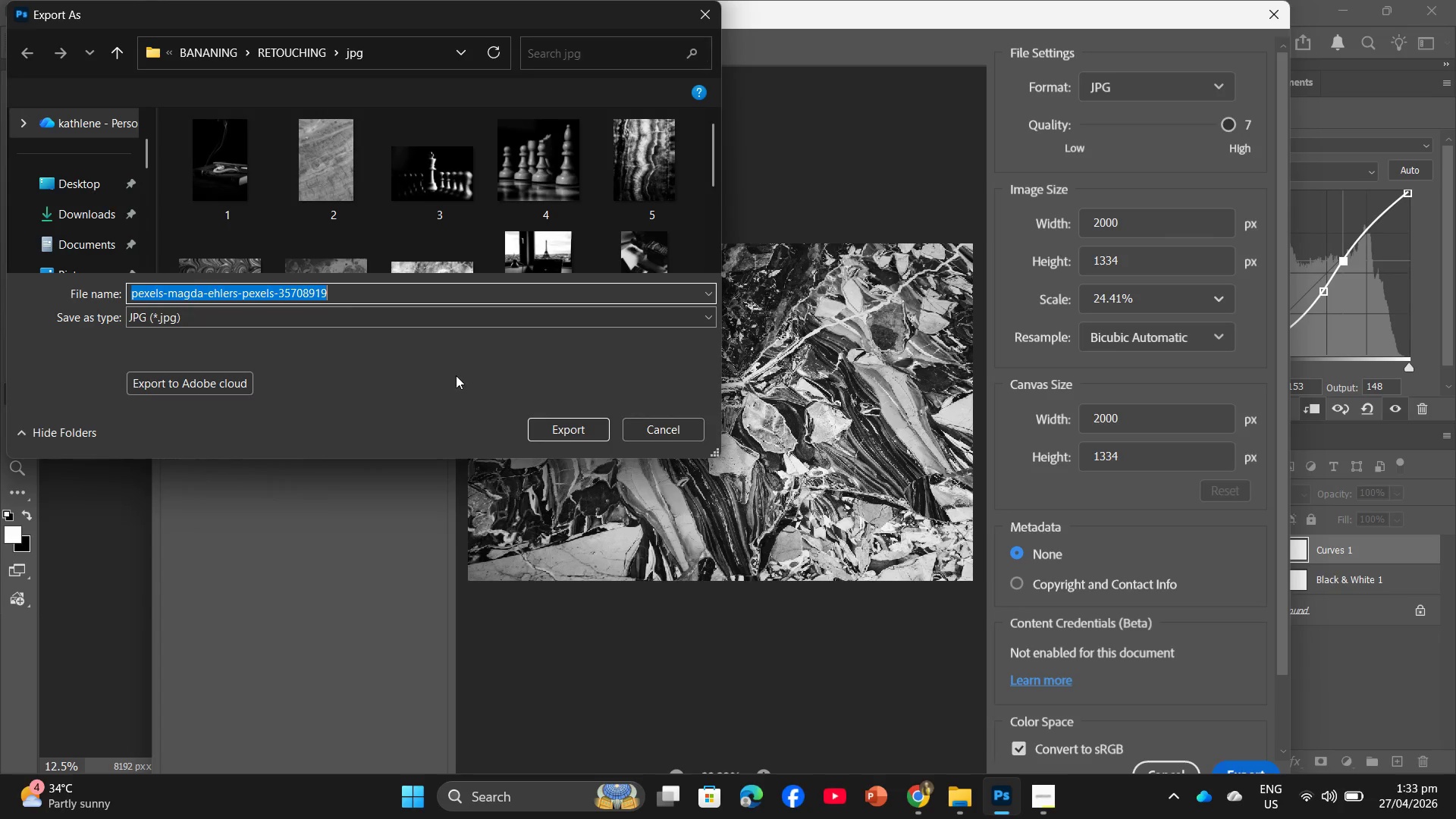 
wait(5.92)
 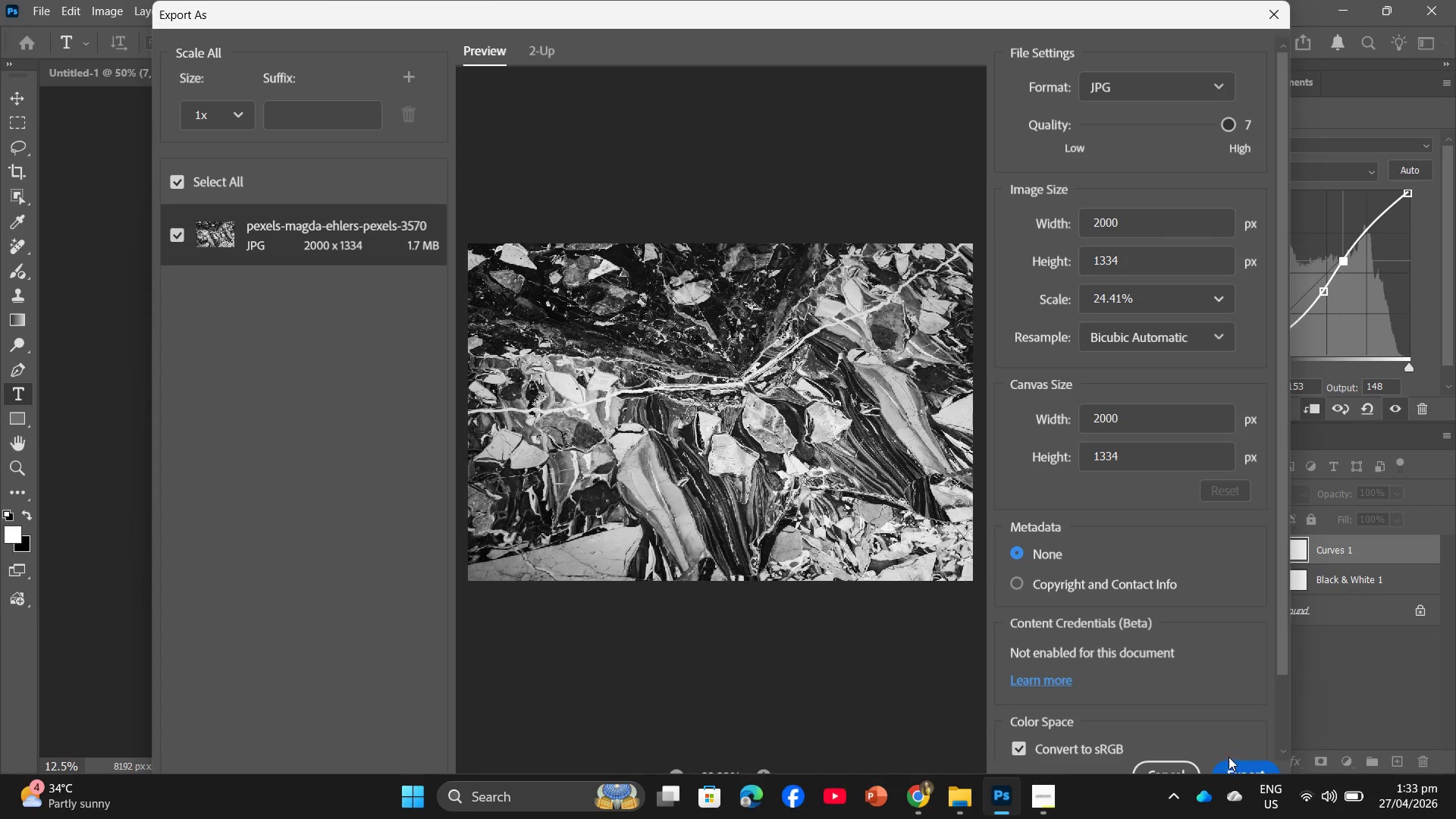 
key(Numpad1)
 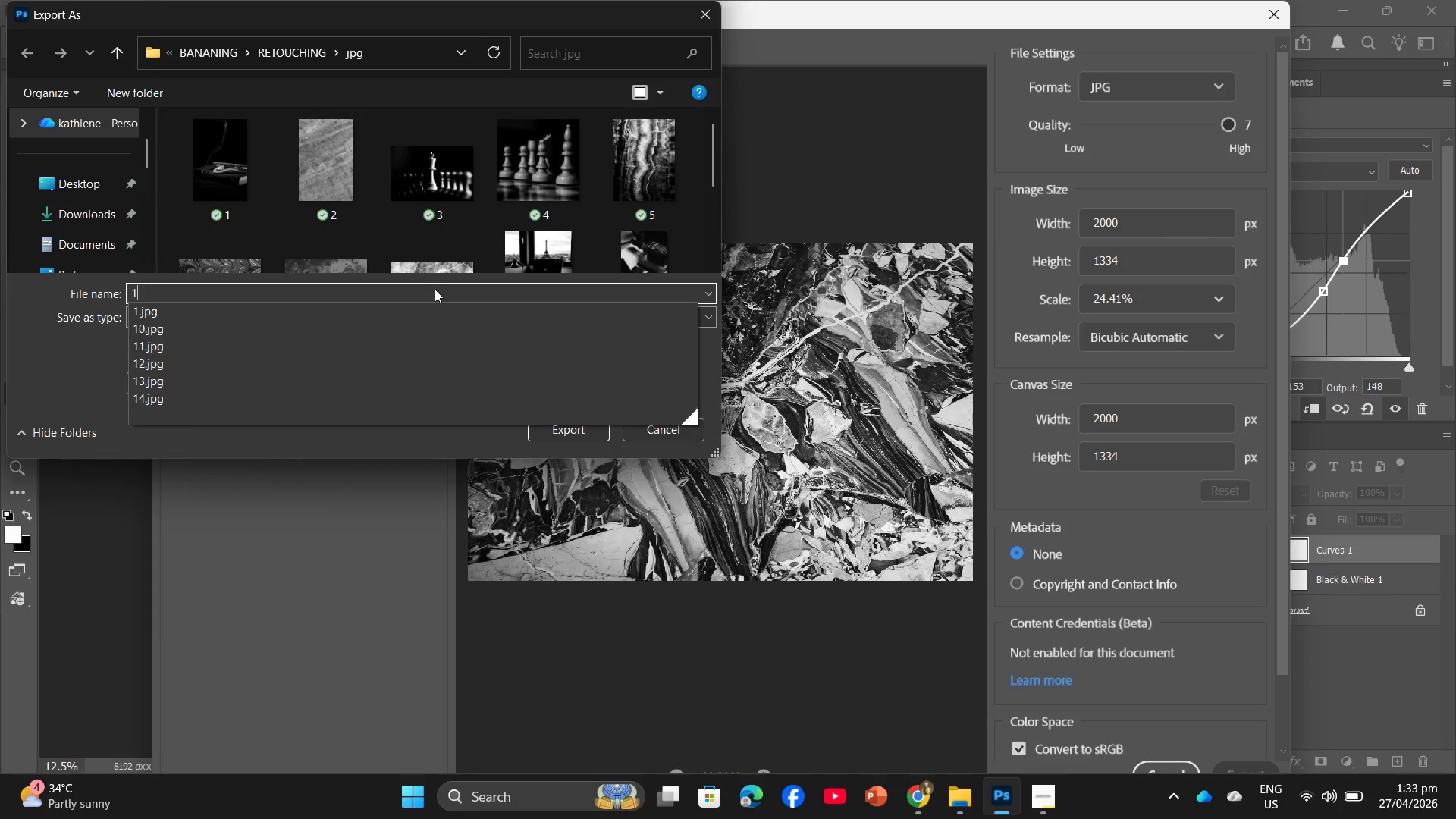 
key(Numpad5)
 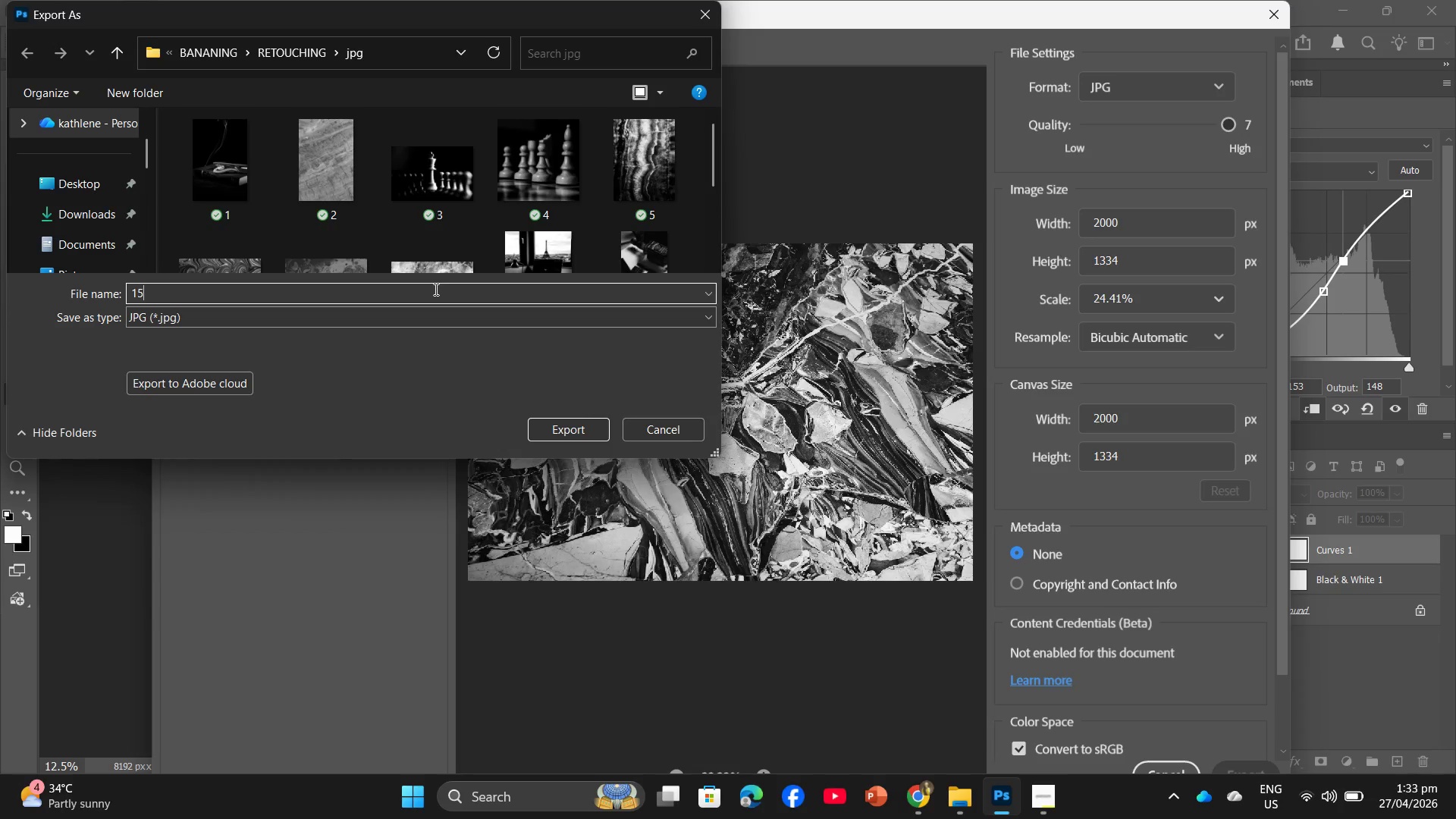 
key(Enter)
 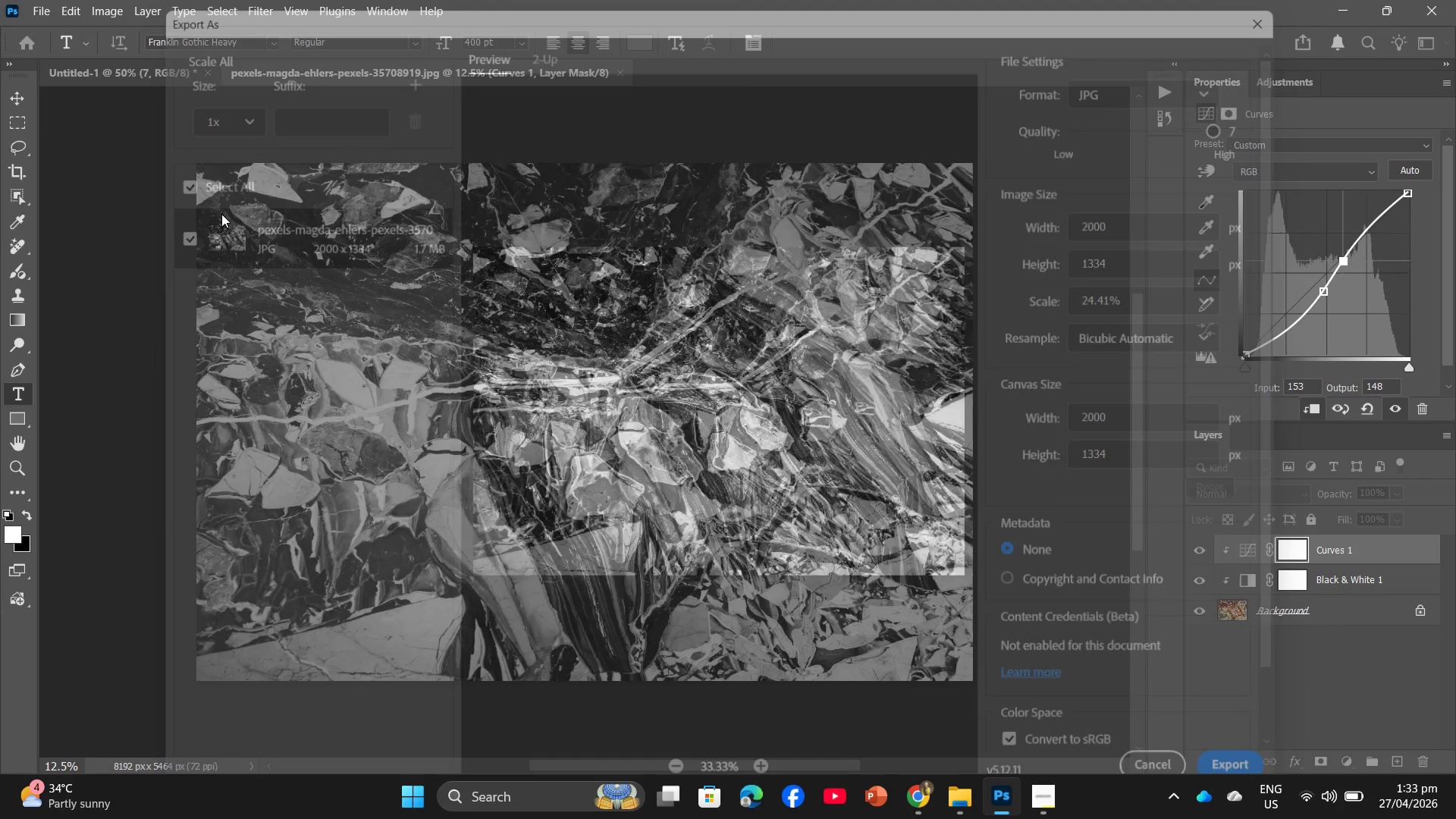 
left_click([42, 2])
 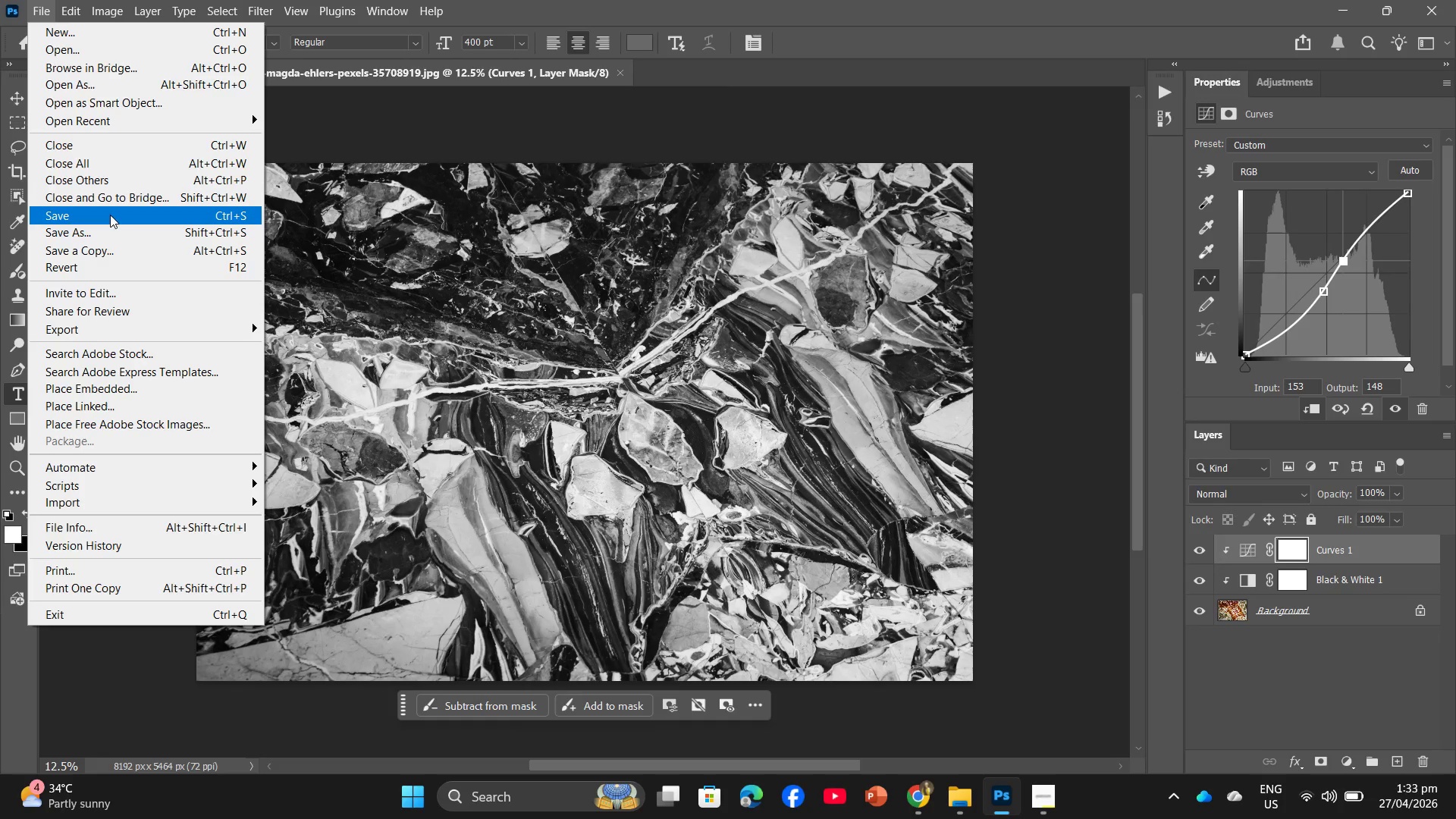 
left_click([105, 233])
 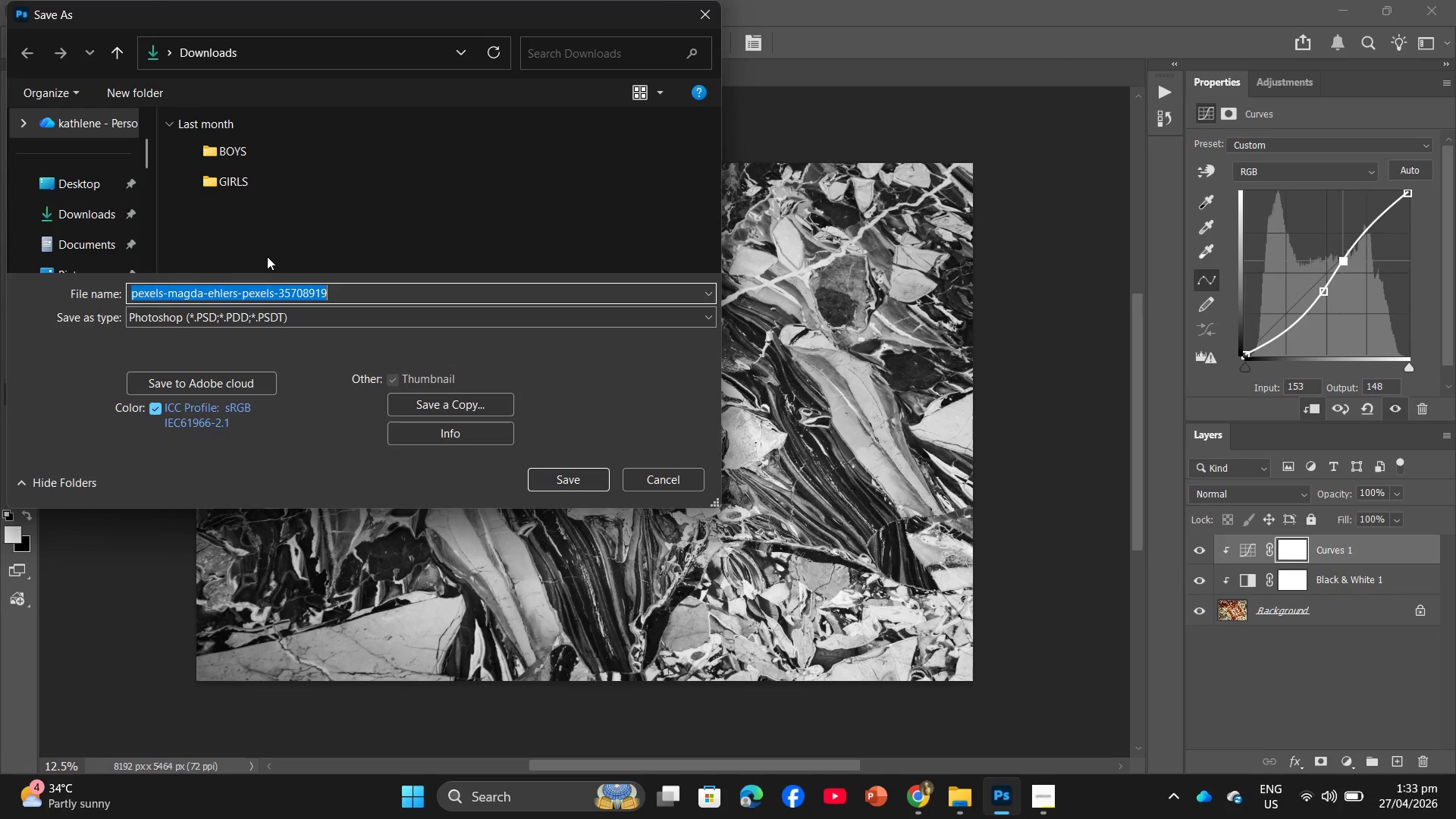 
scroll: coordinate [107, 206], scroll_direction: down, amount: 3.0
 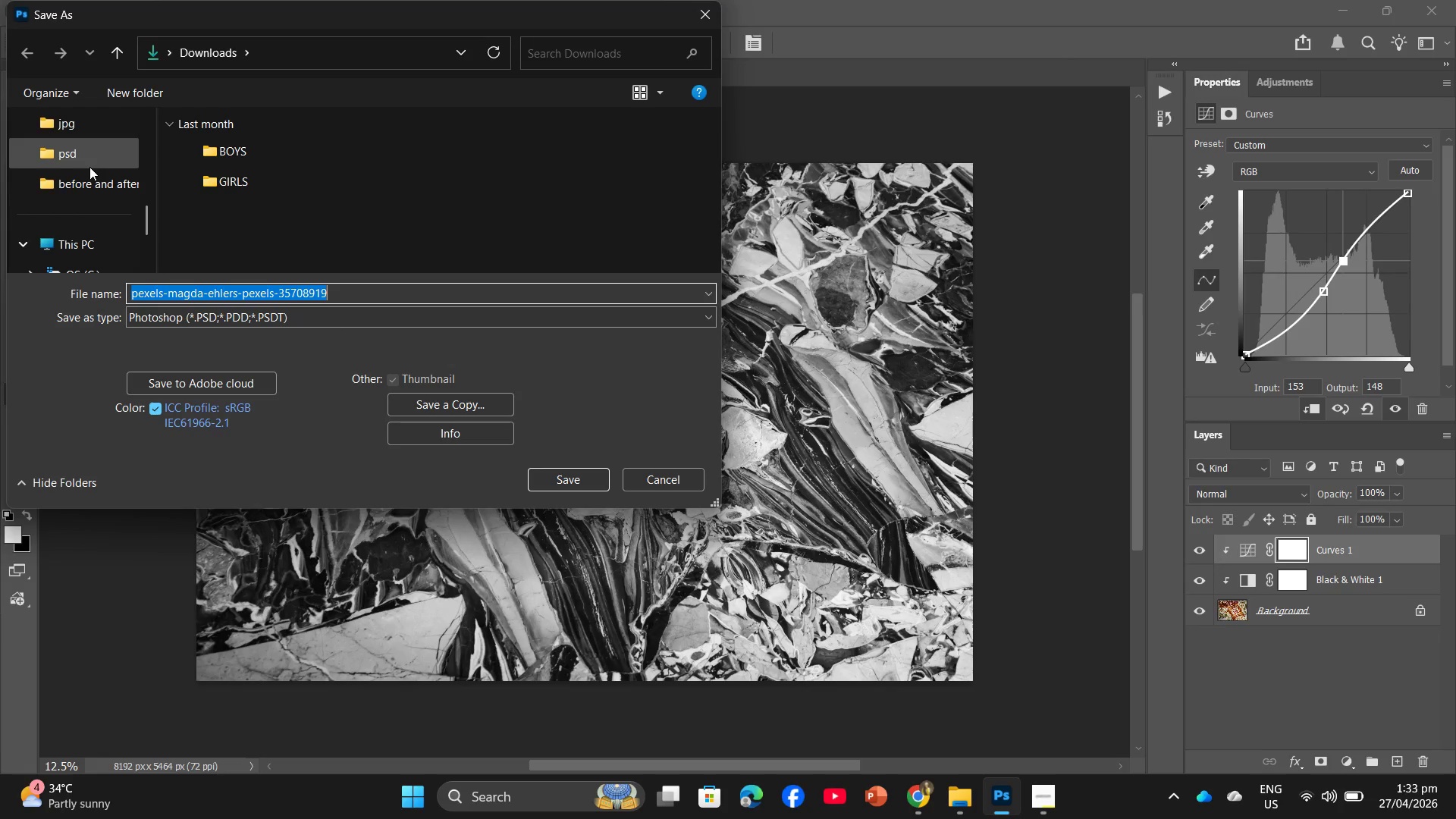 
double_click([89, 158])
 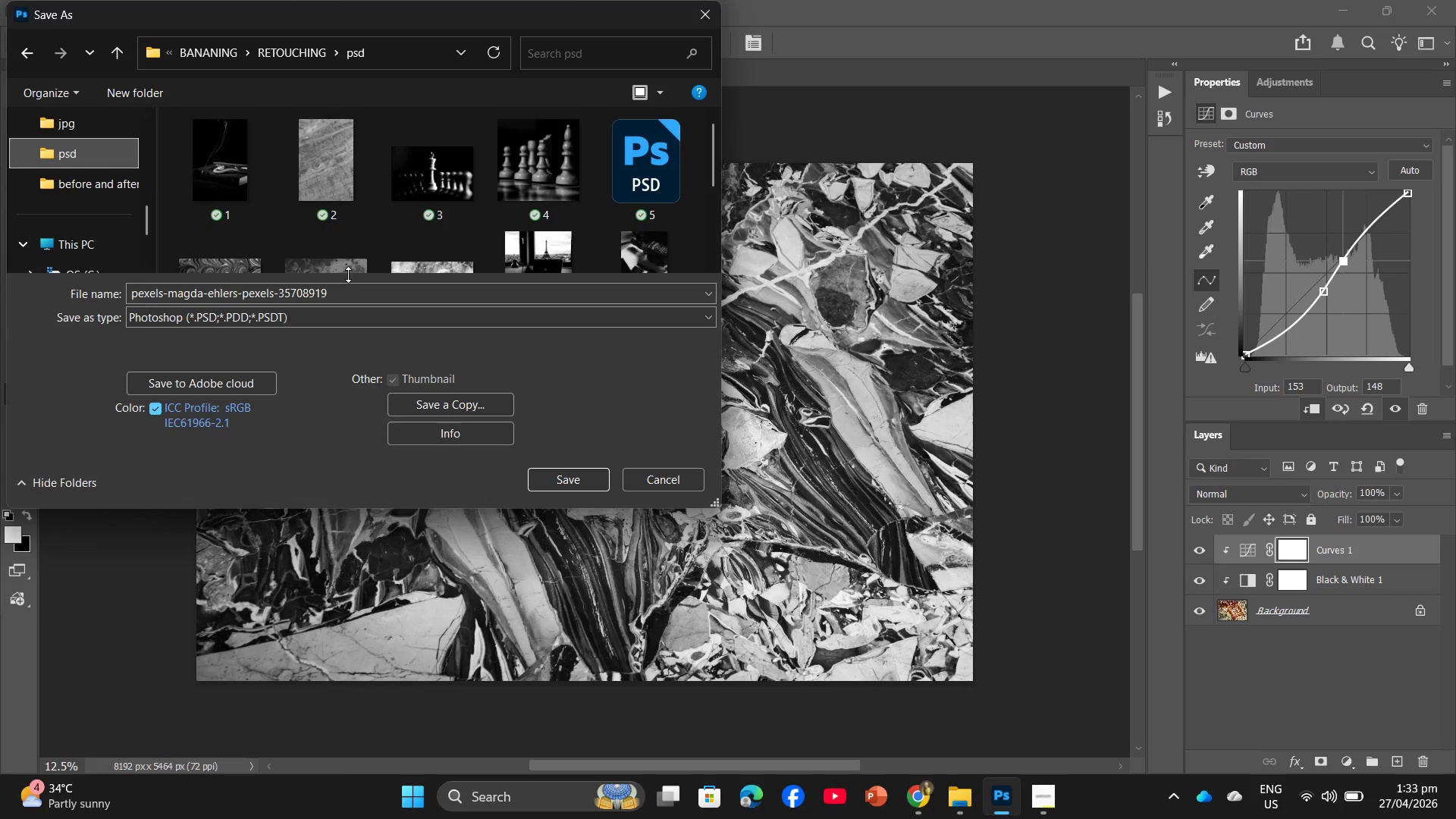 
left_click([369, 290])
 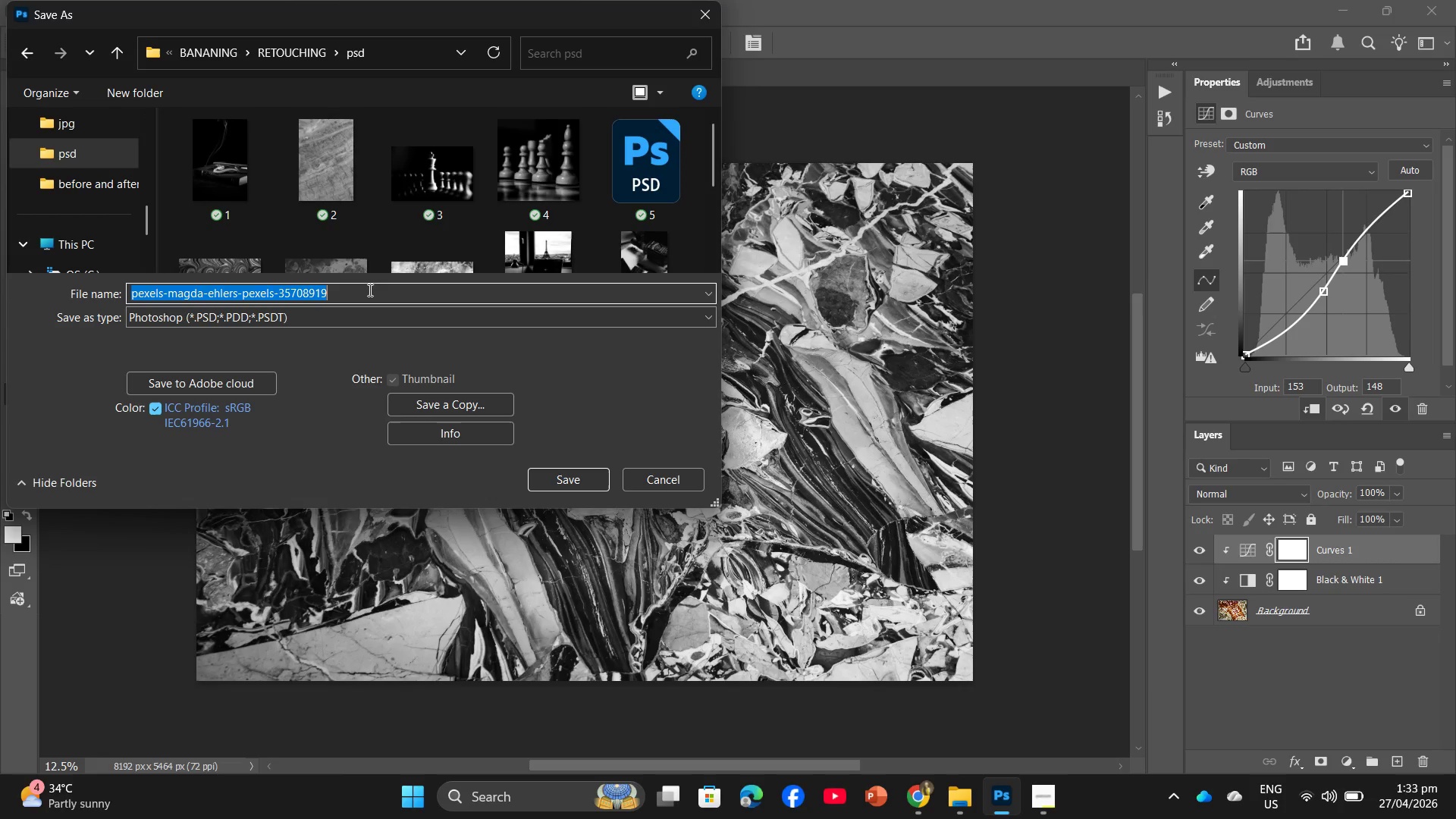 
key(Numpad1)
 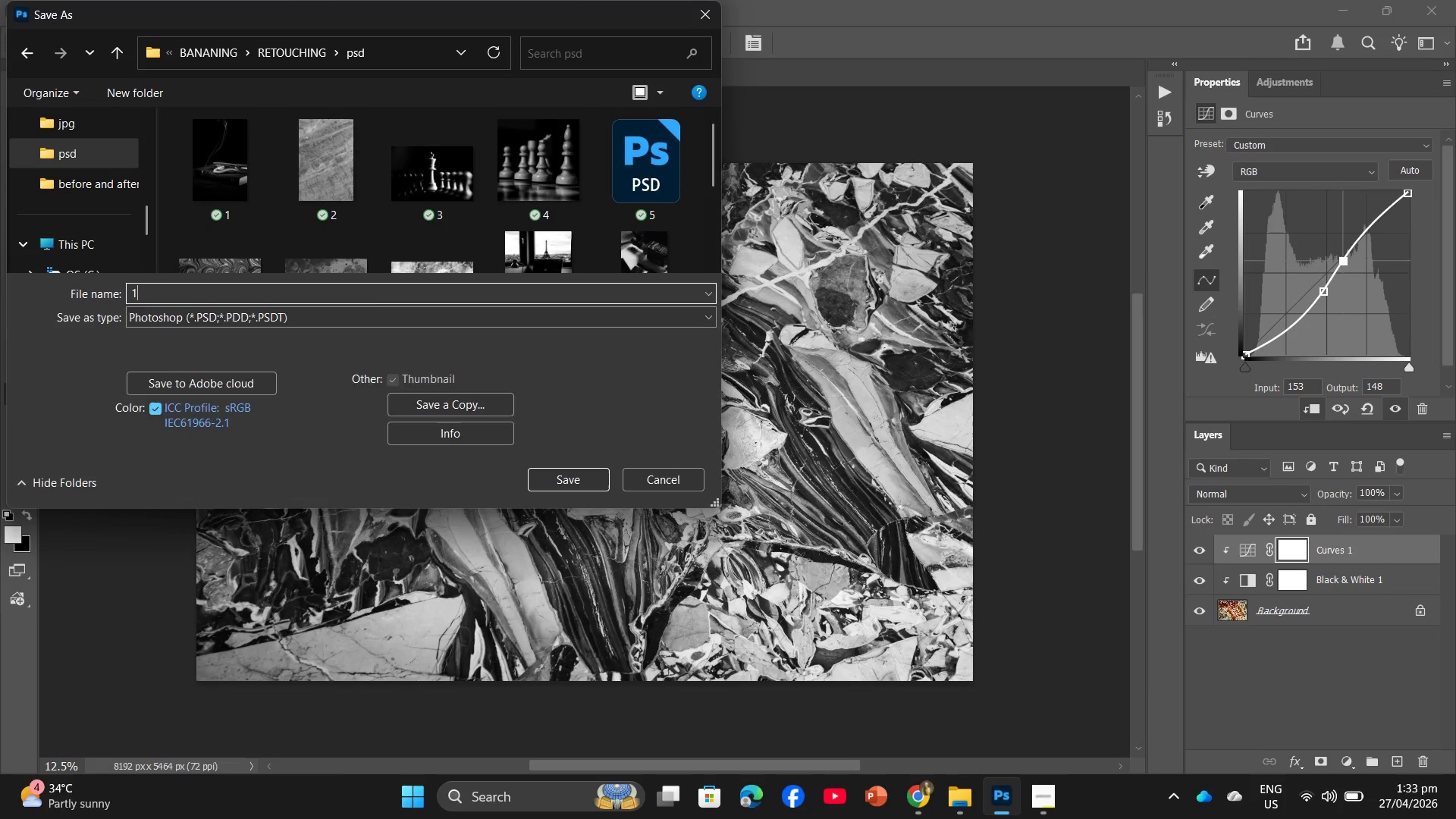 
key(Numpad5)
 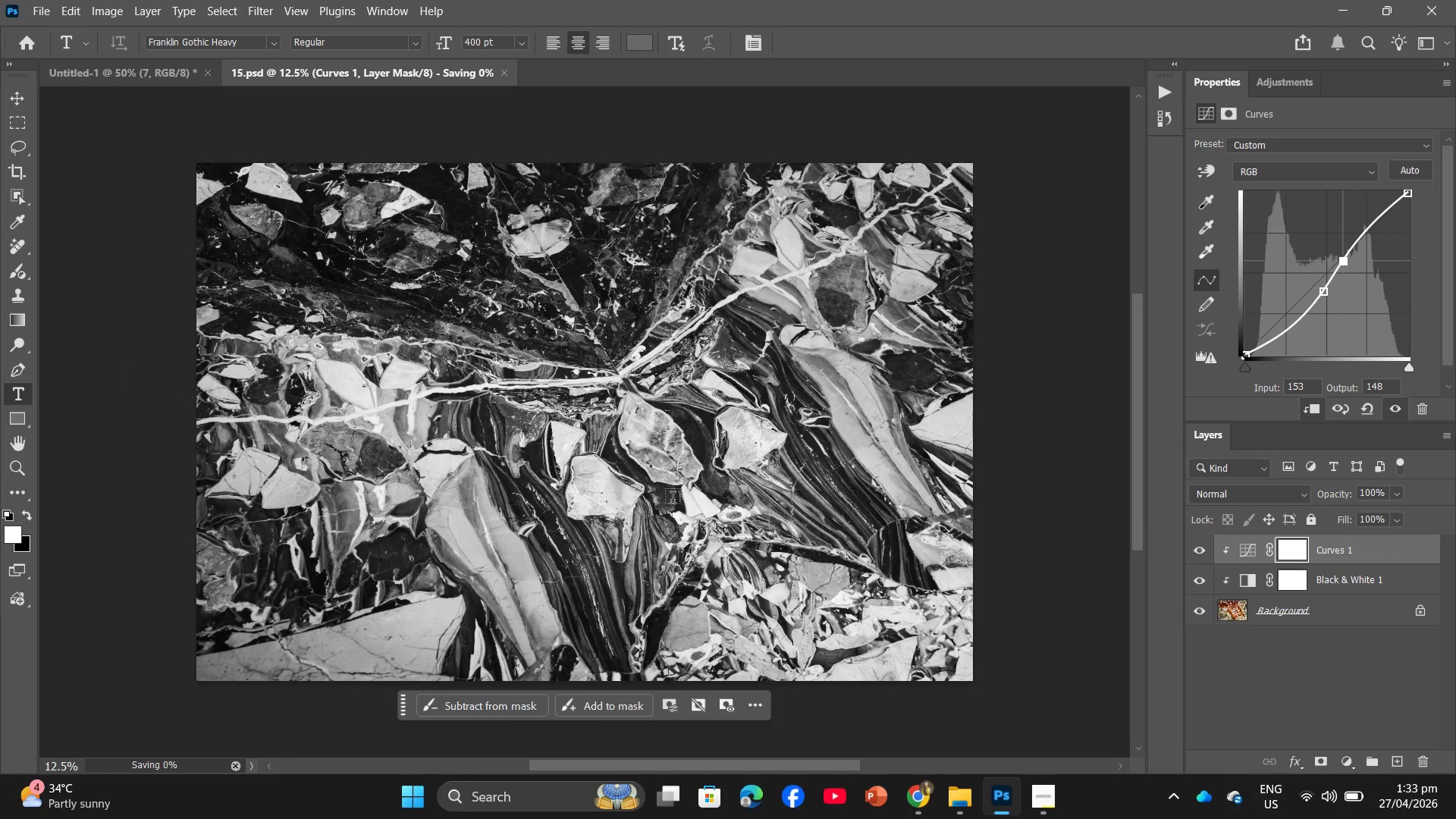 
left_click([118, 78])
 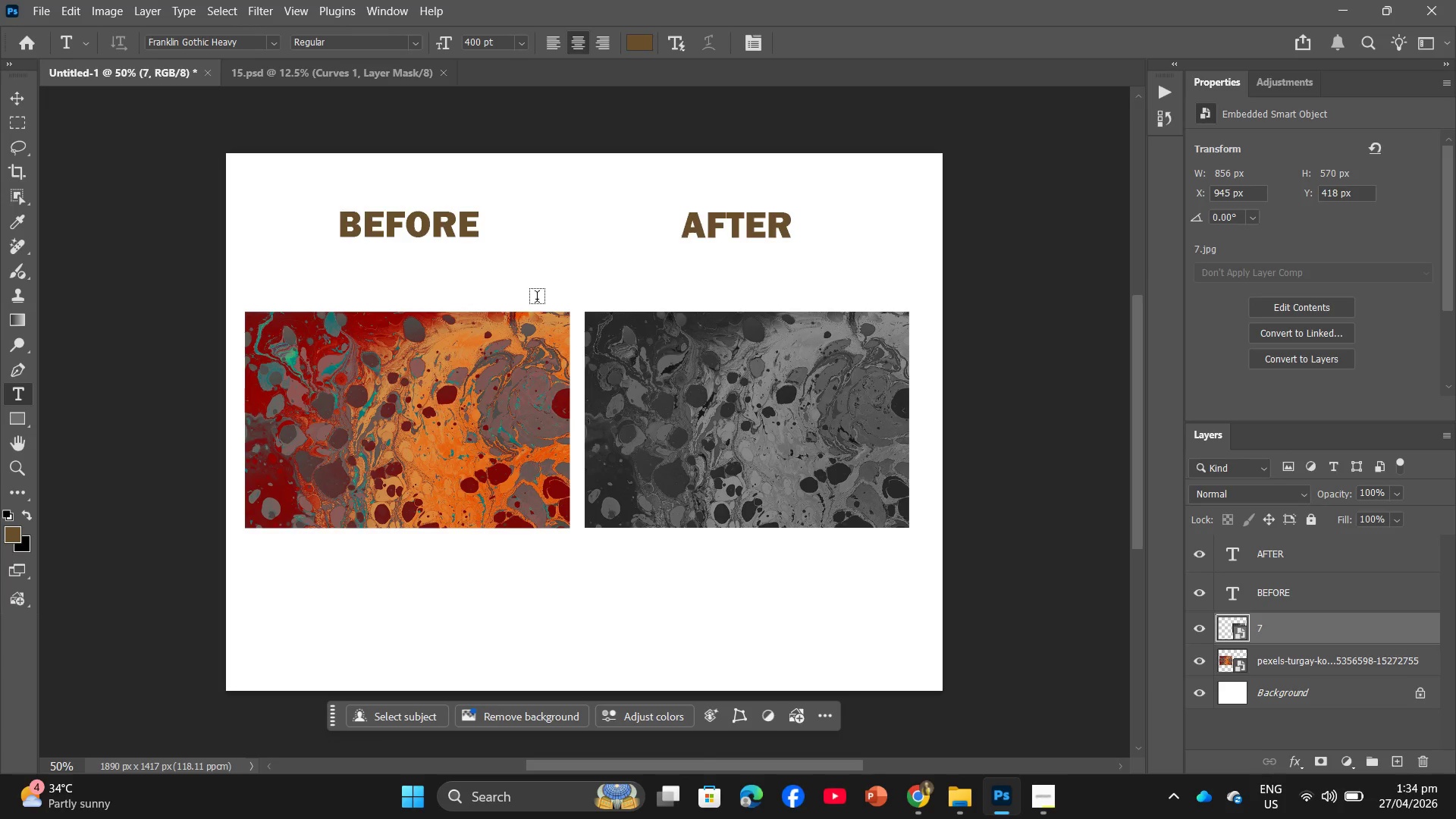 
wait(13.62)
 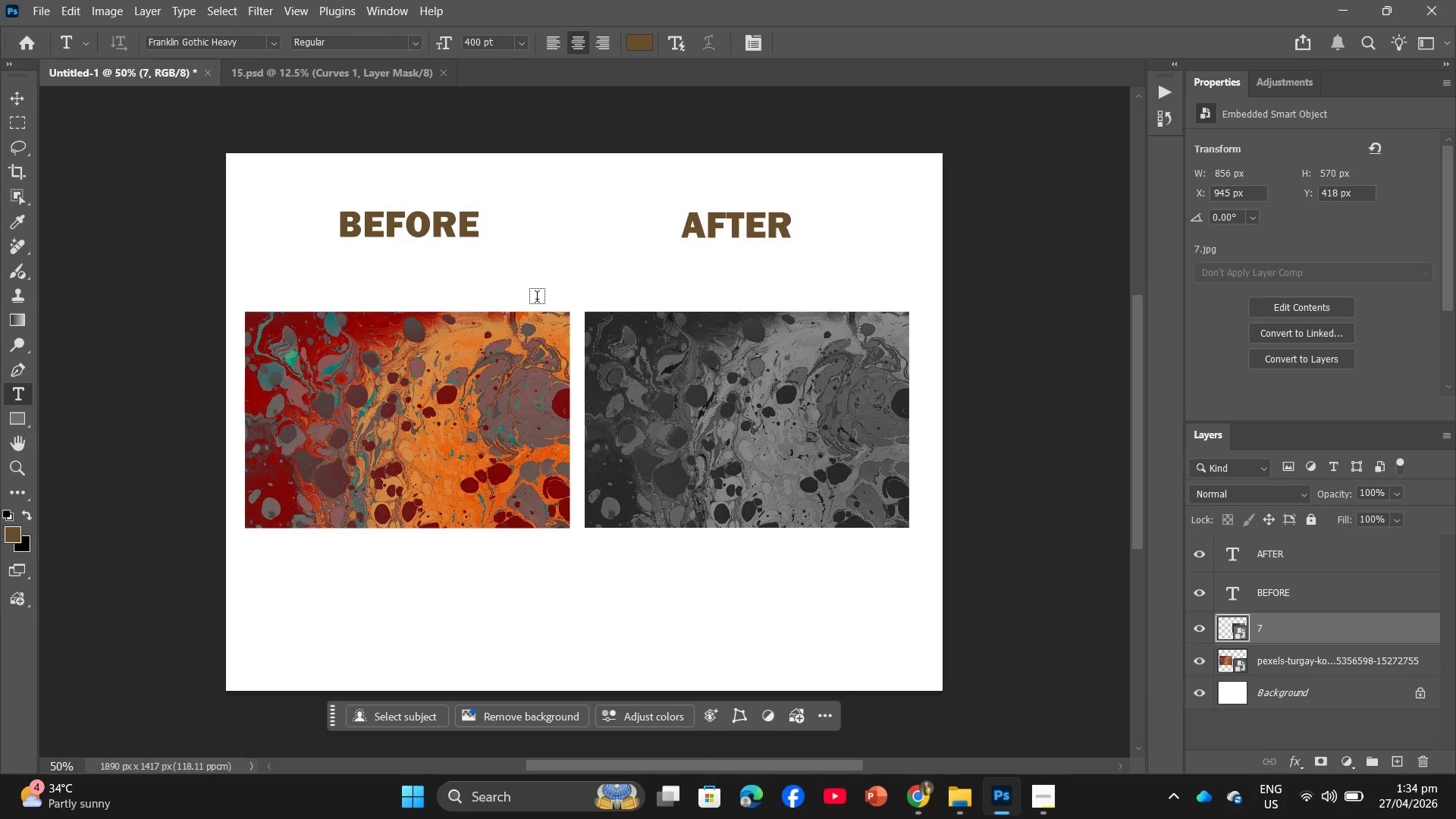 
left_click_drag(start_coordinate=[1305, 616], to_coordinate=[1424, 754])
 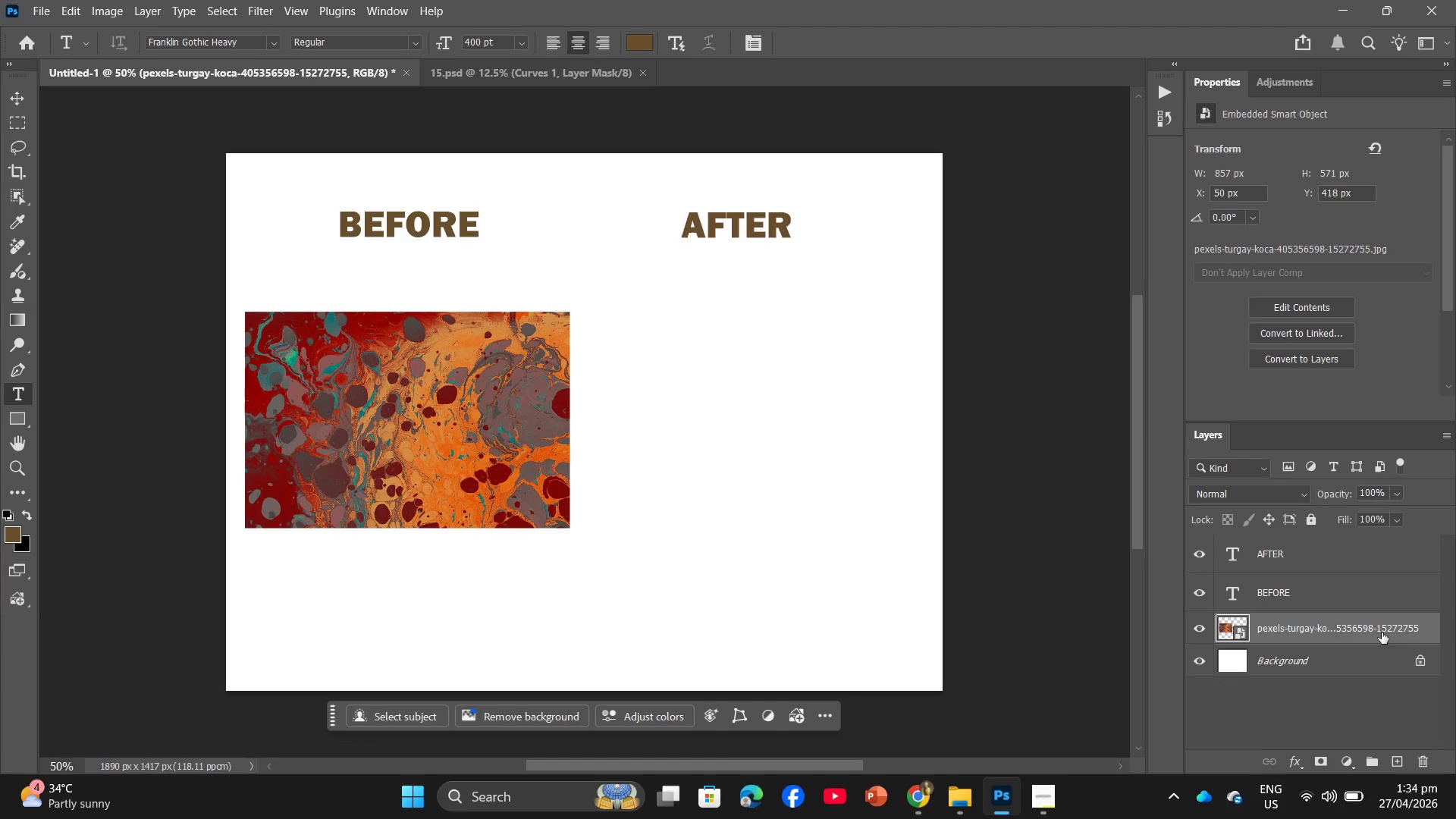 
left_click_drag(start_coordinate=[1382, 627], to_coordinate=[1426, 759])
 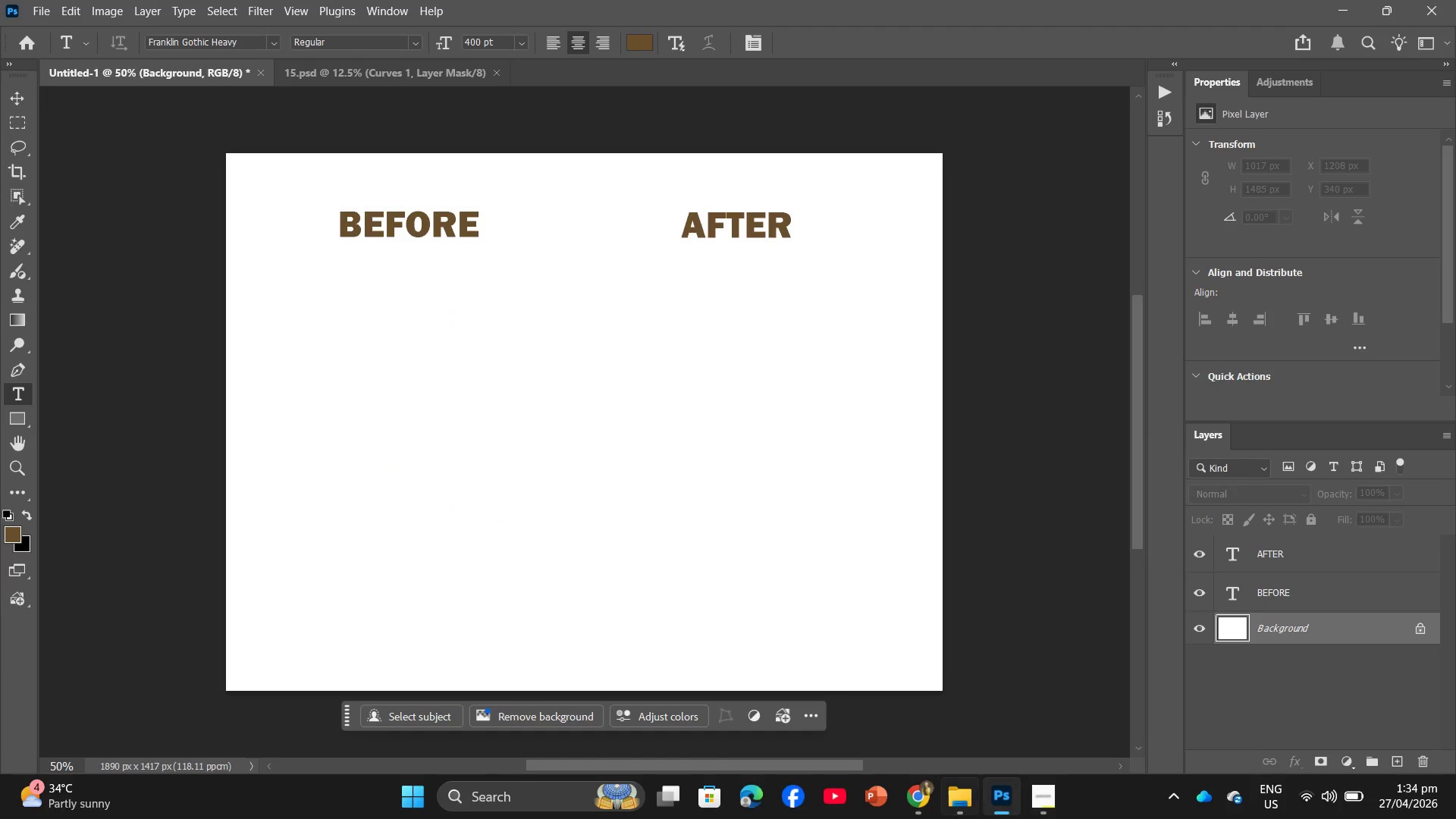 
left_click([937, 808])
 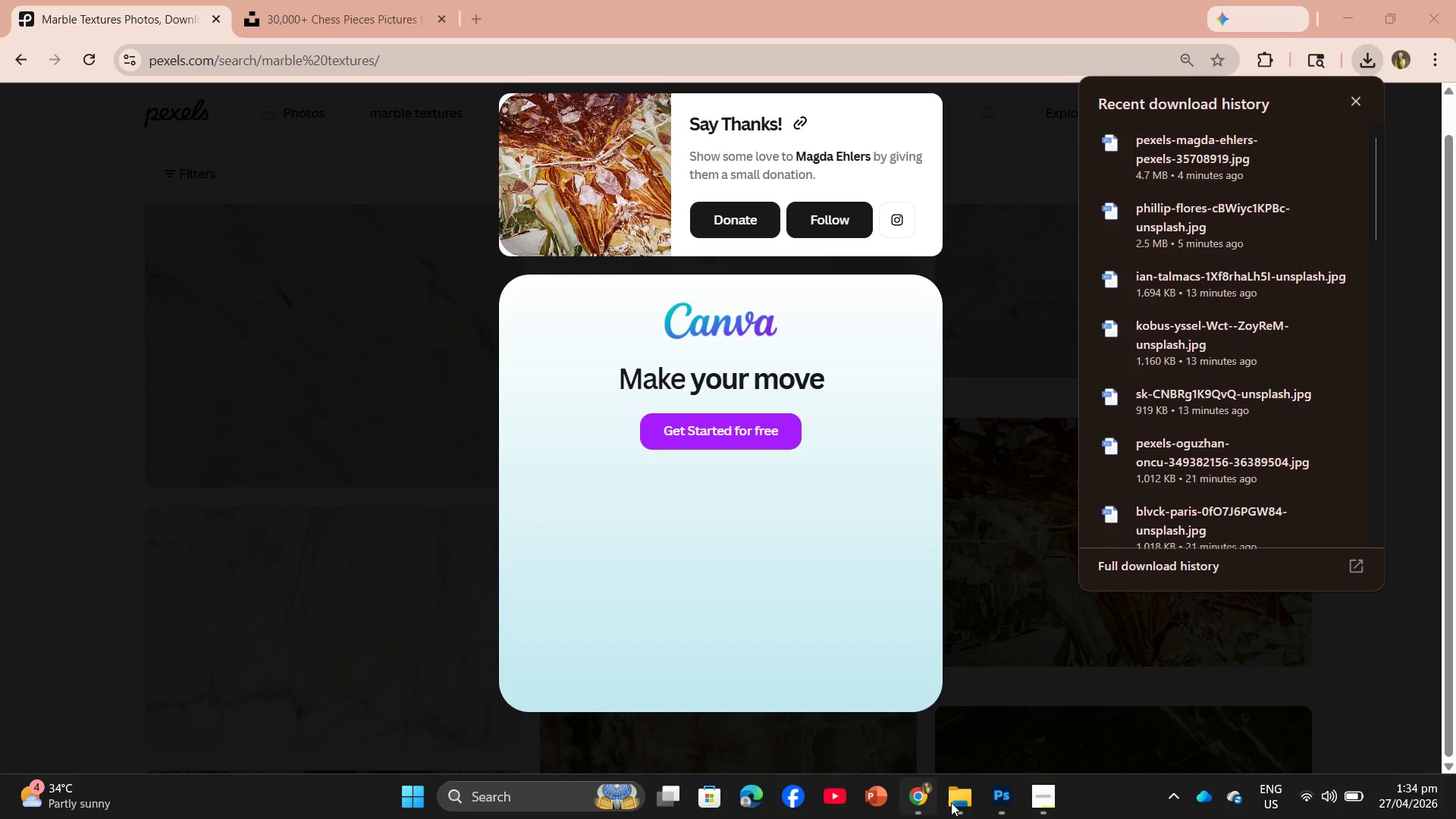 
left_click([966, 802])
 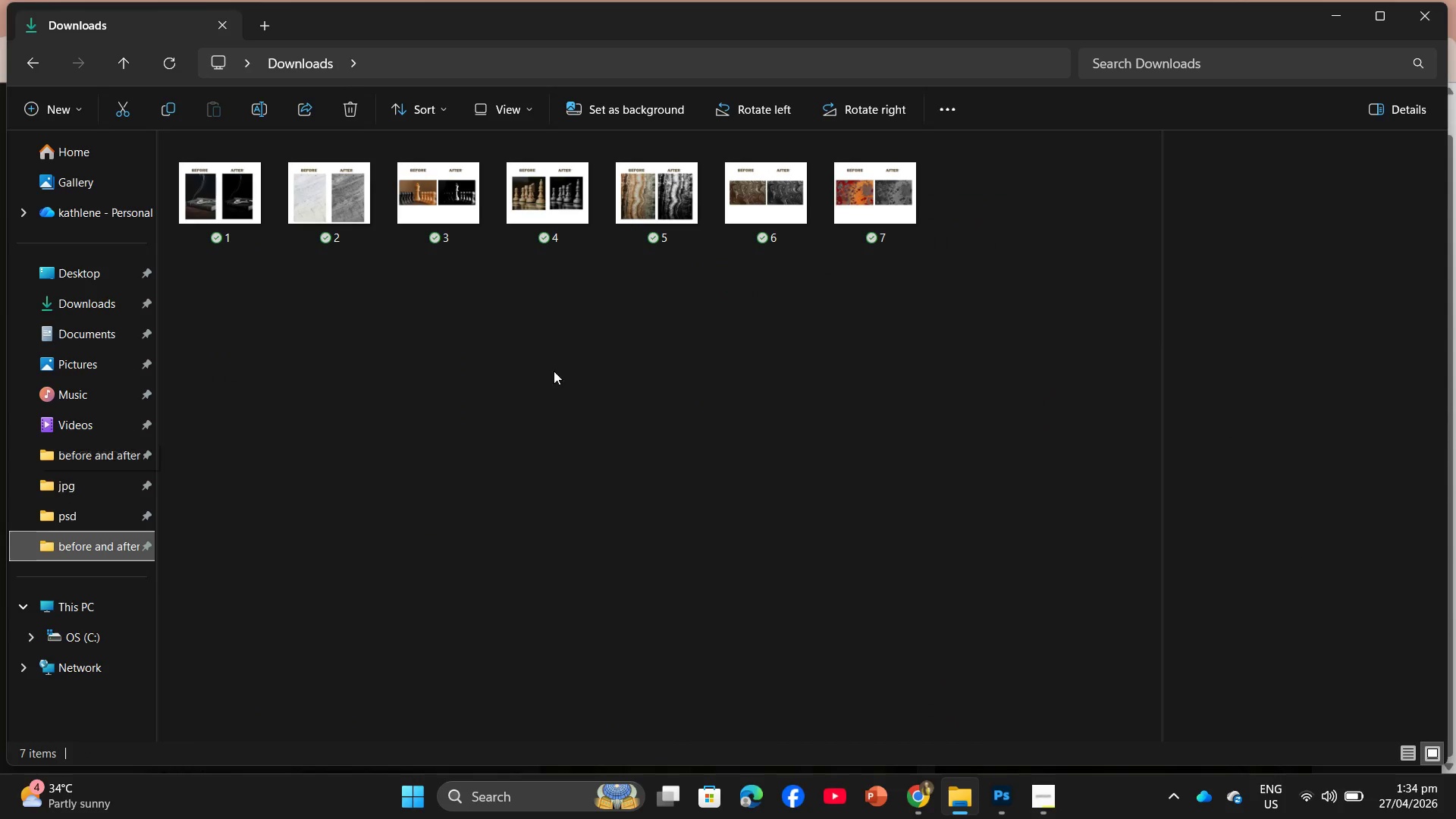 
wait(5.45)
 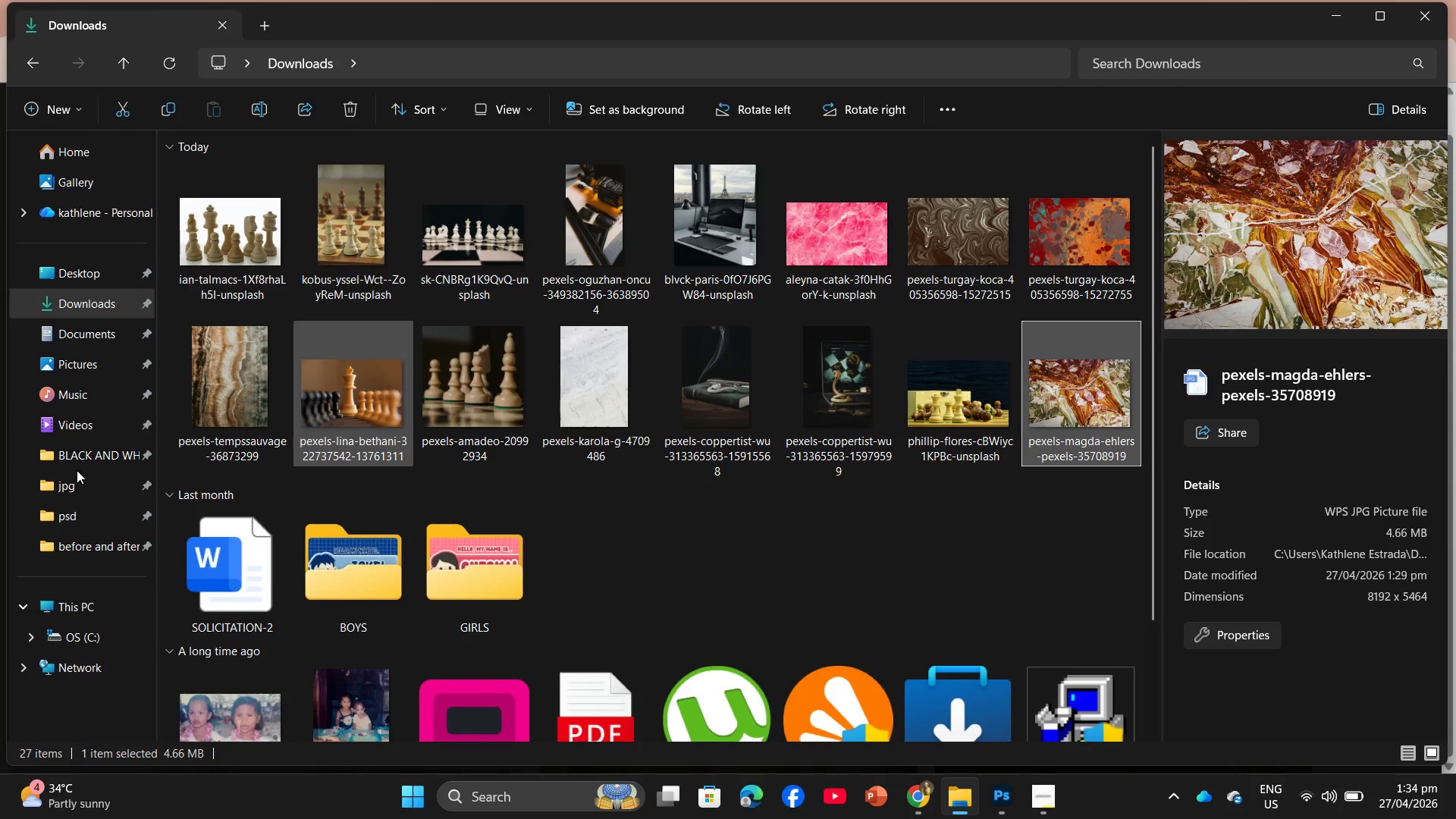 
left_click([90, 488])
 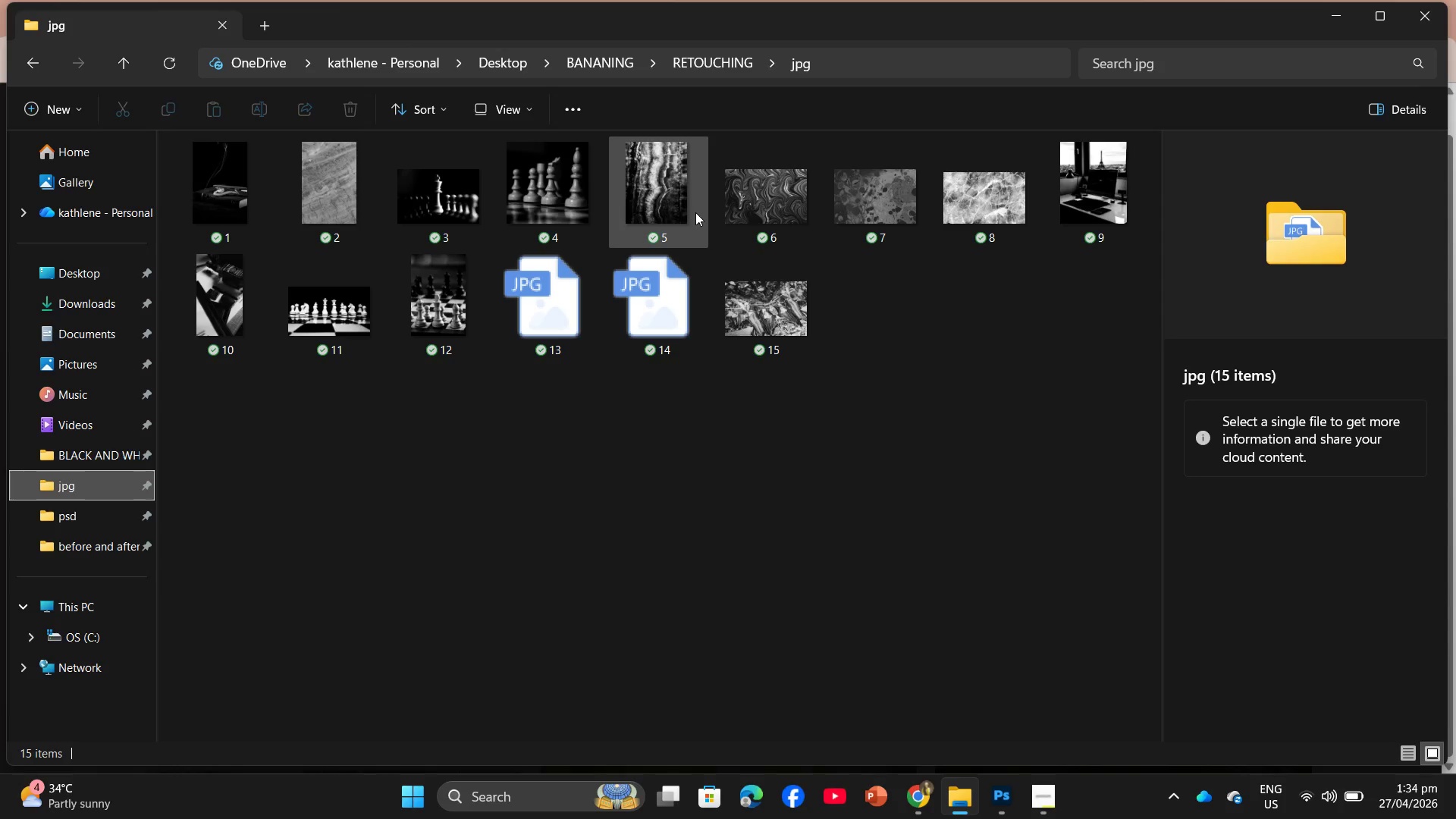 
left_click_drag(start_coordinate=[1001, 208], to_coordinate=[682, 445])
 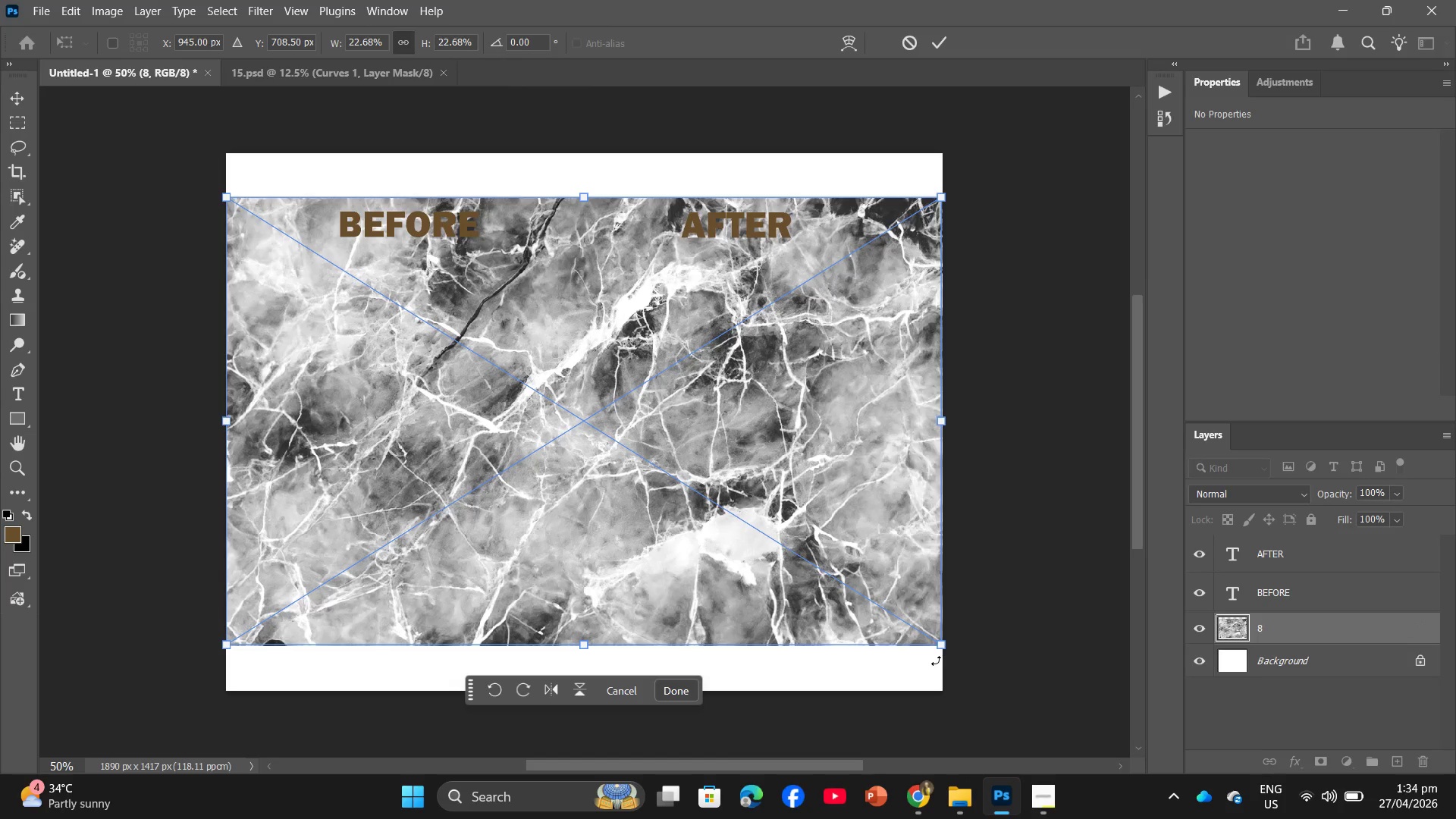 
left_click_drag(start_coordinate=[943, 648], to_coordinate=[565, 460])
 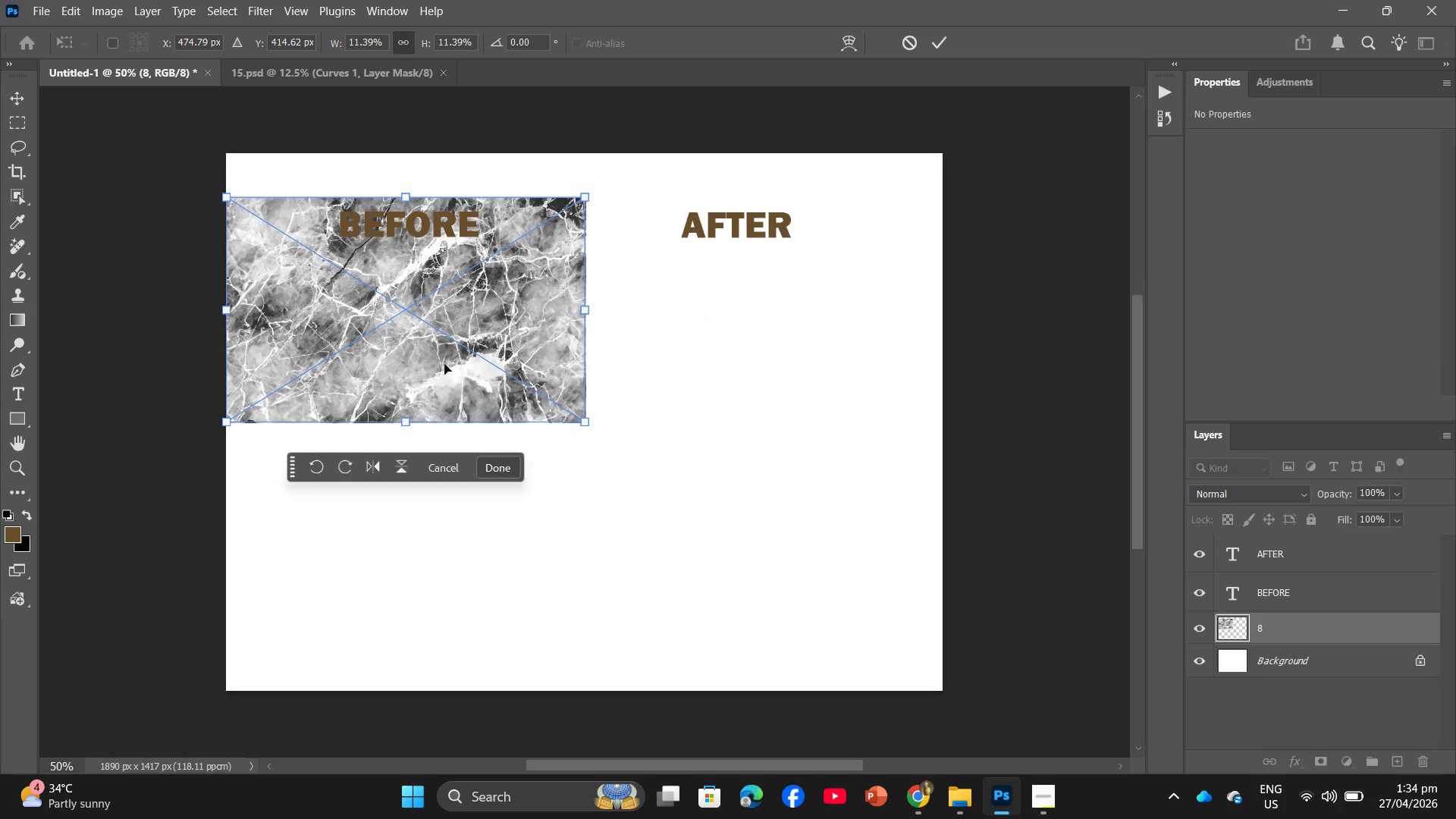 
left_click_drag(start_coordinate=[444, 364], to_coordinate=[783, 488])
 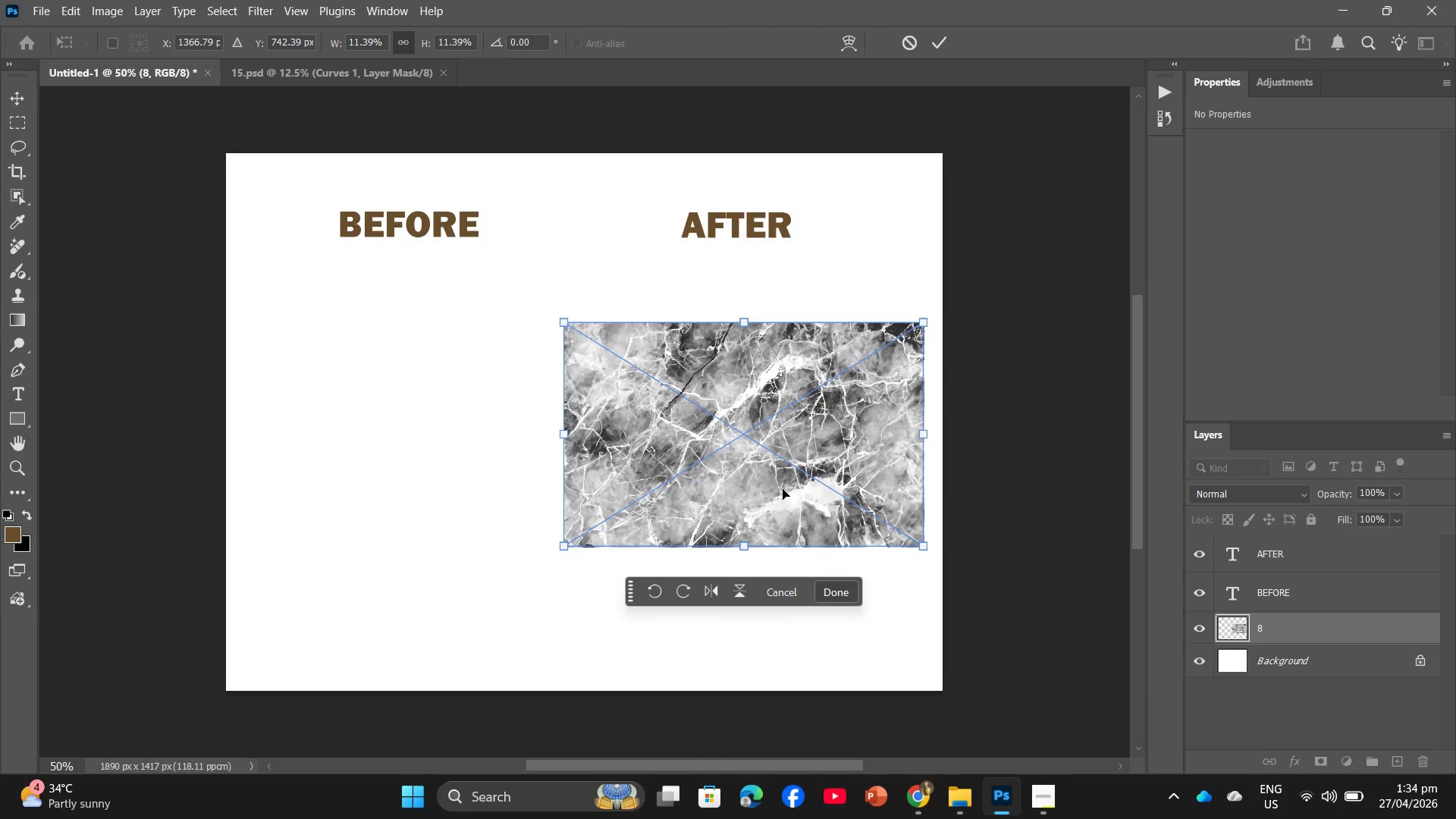 
key(Enter)
 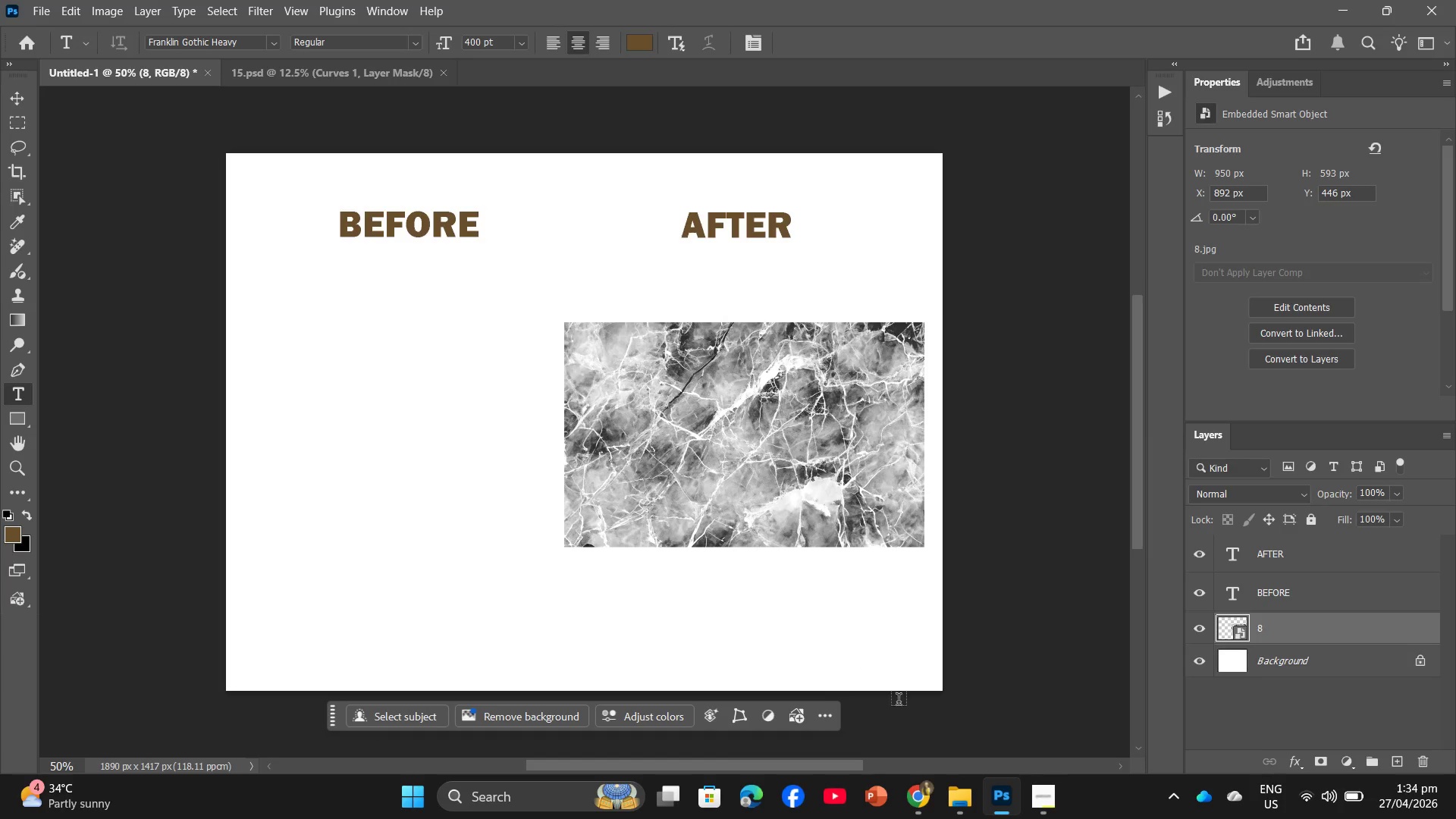 
left_click([955, 818])
 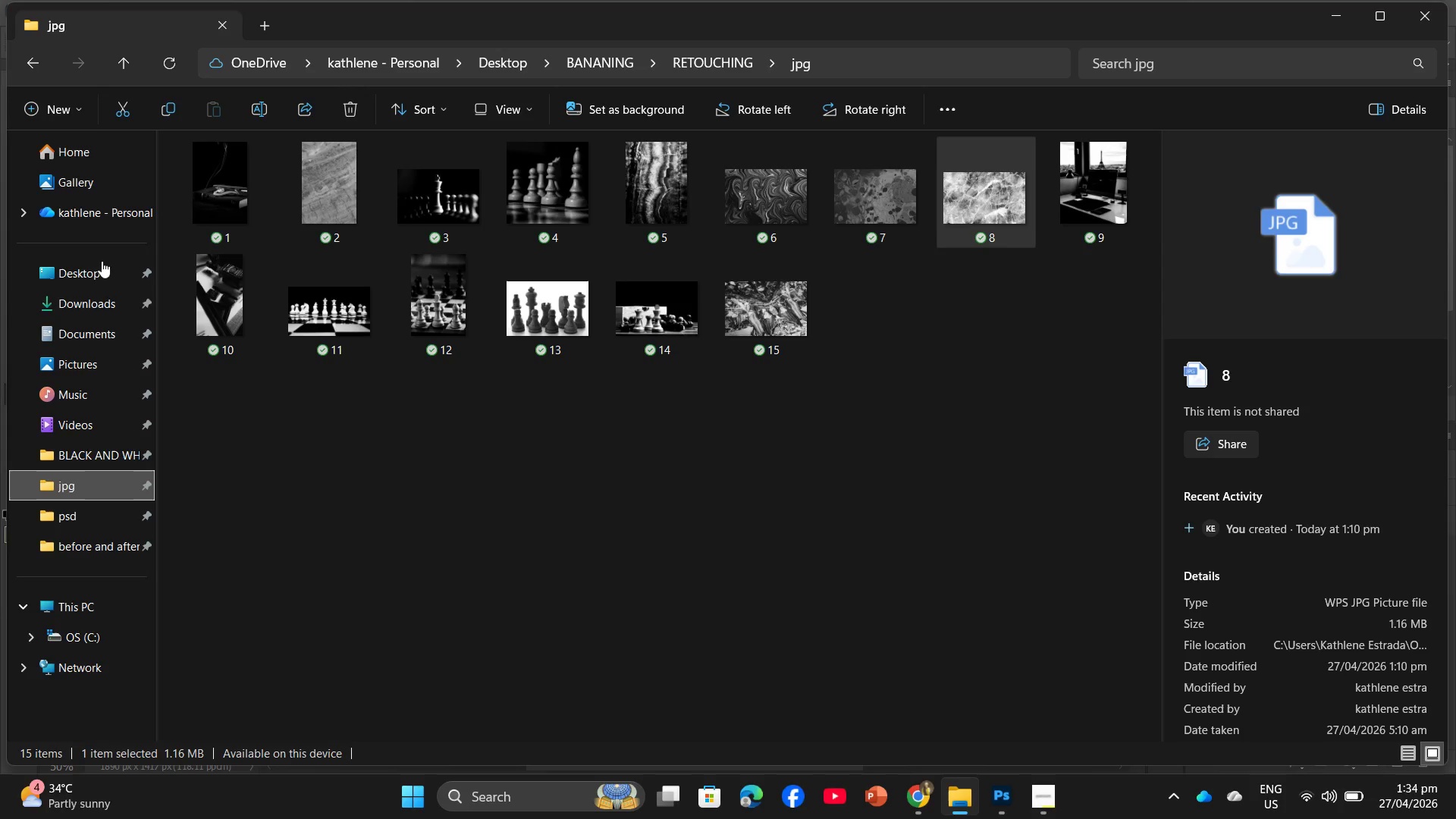 
left_click([85, 312])
 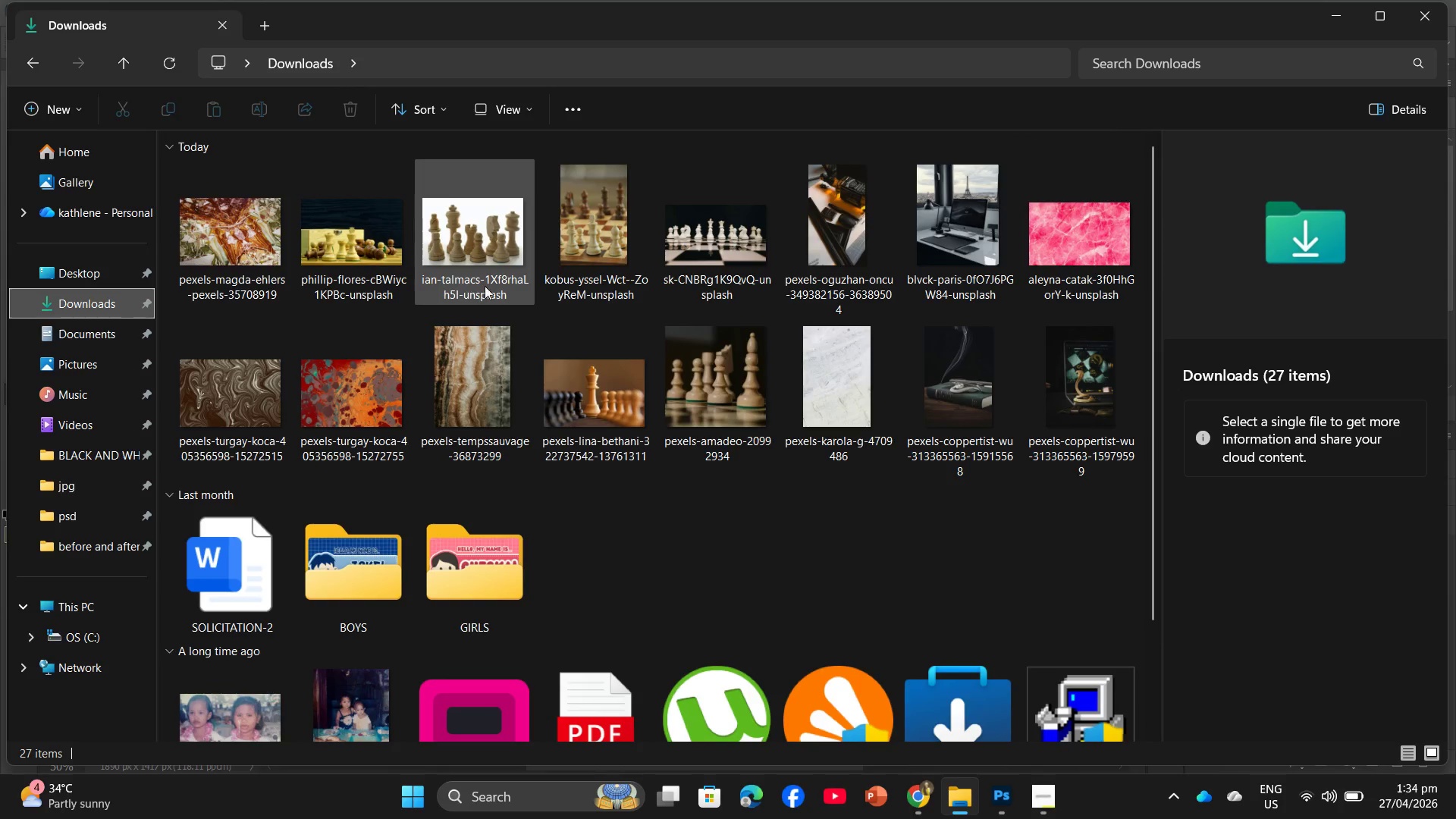 
left_click_drag(start_coordinate=[1087, 228], to_coordinate=[380, 403])
 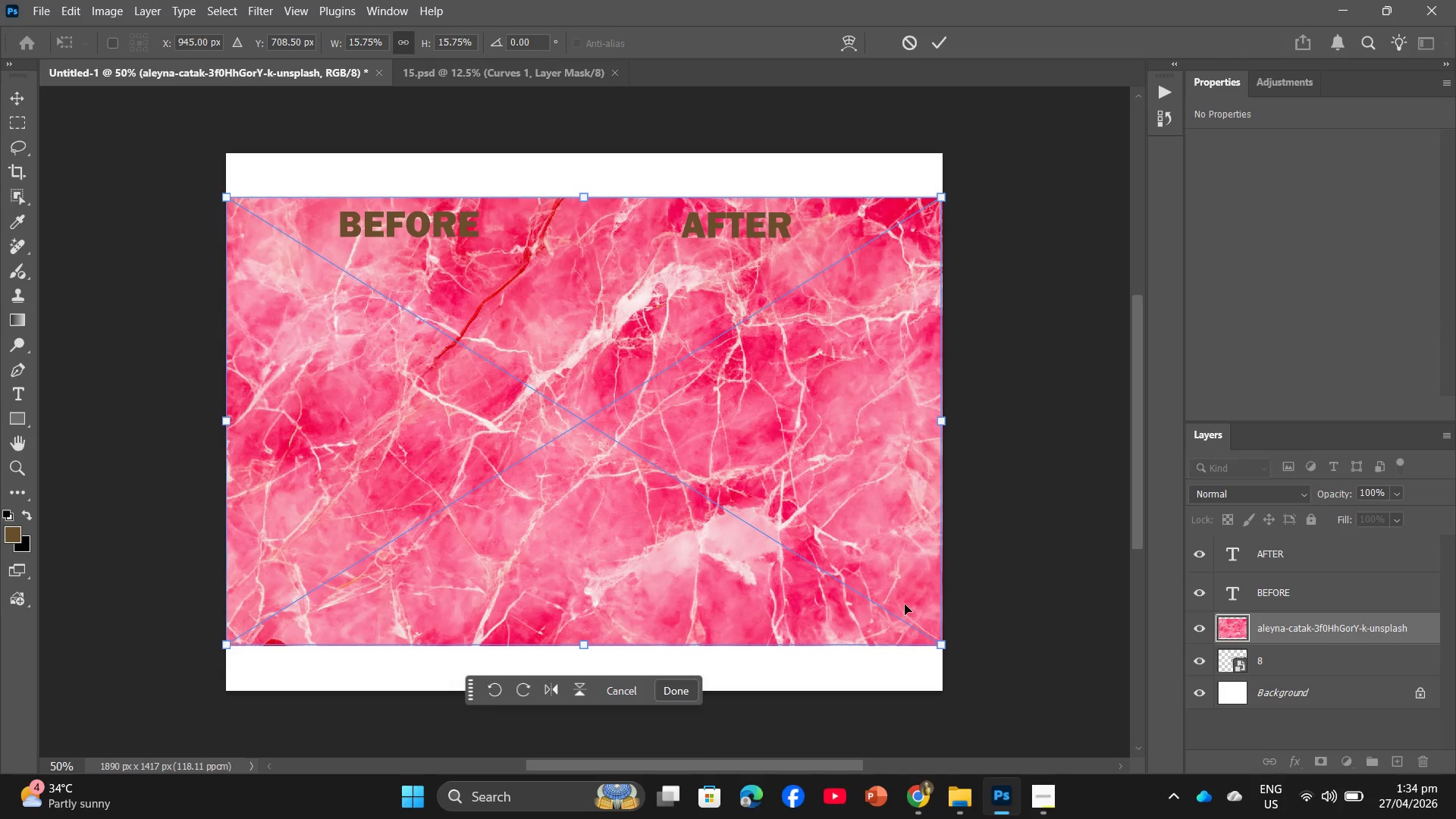 
left_click_drag(start_coordinate=[943, 648], to_coordinate=[535, 444])
 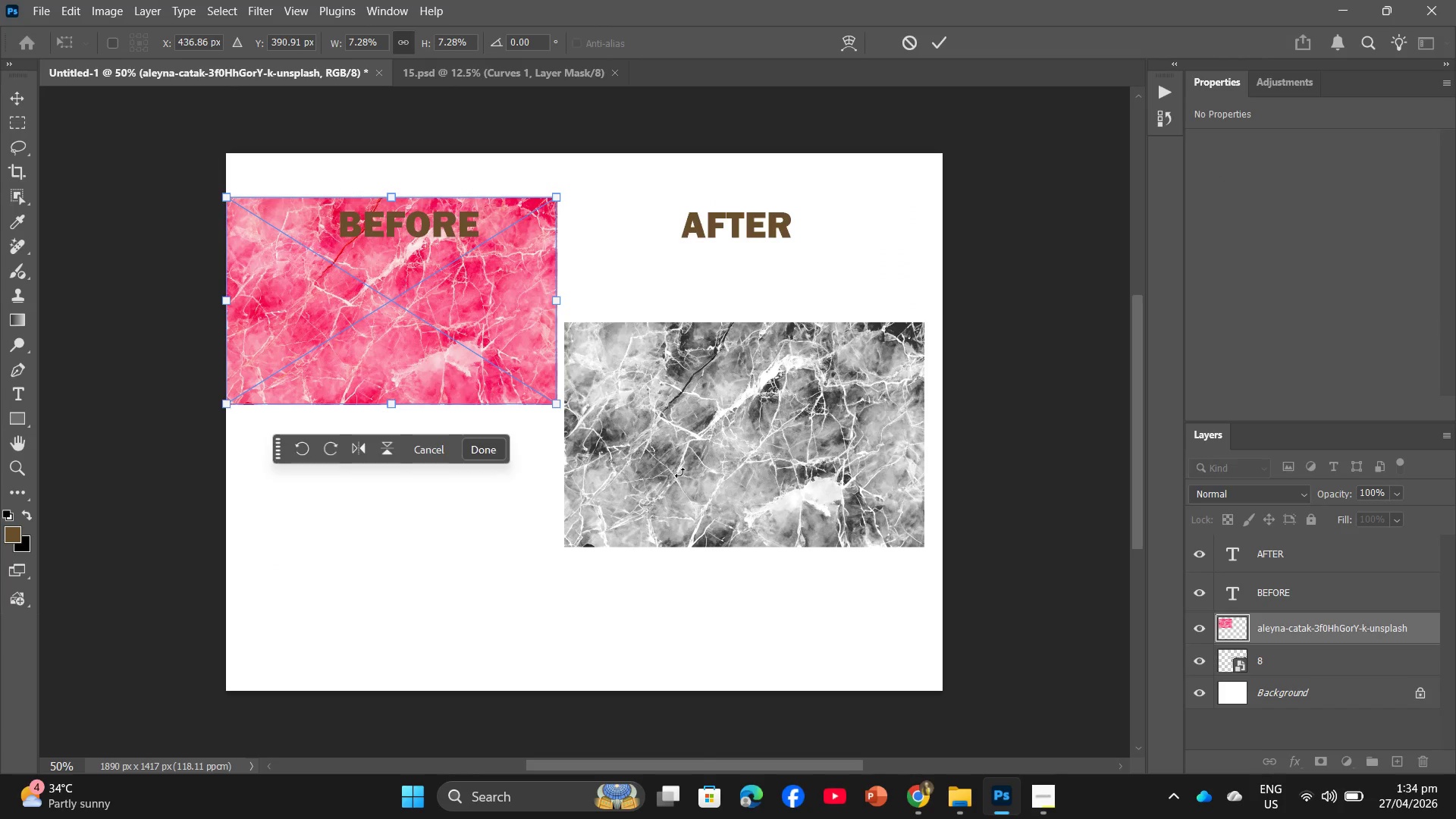 
left_click([681, 472])
 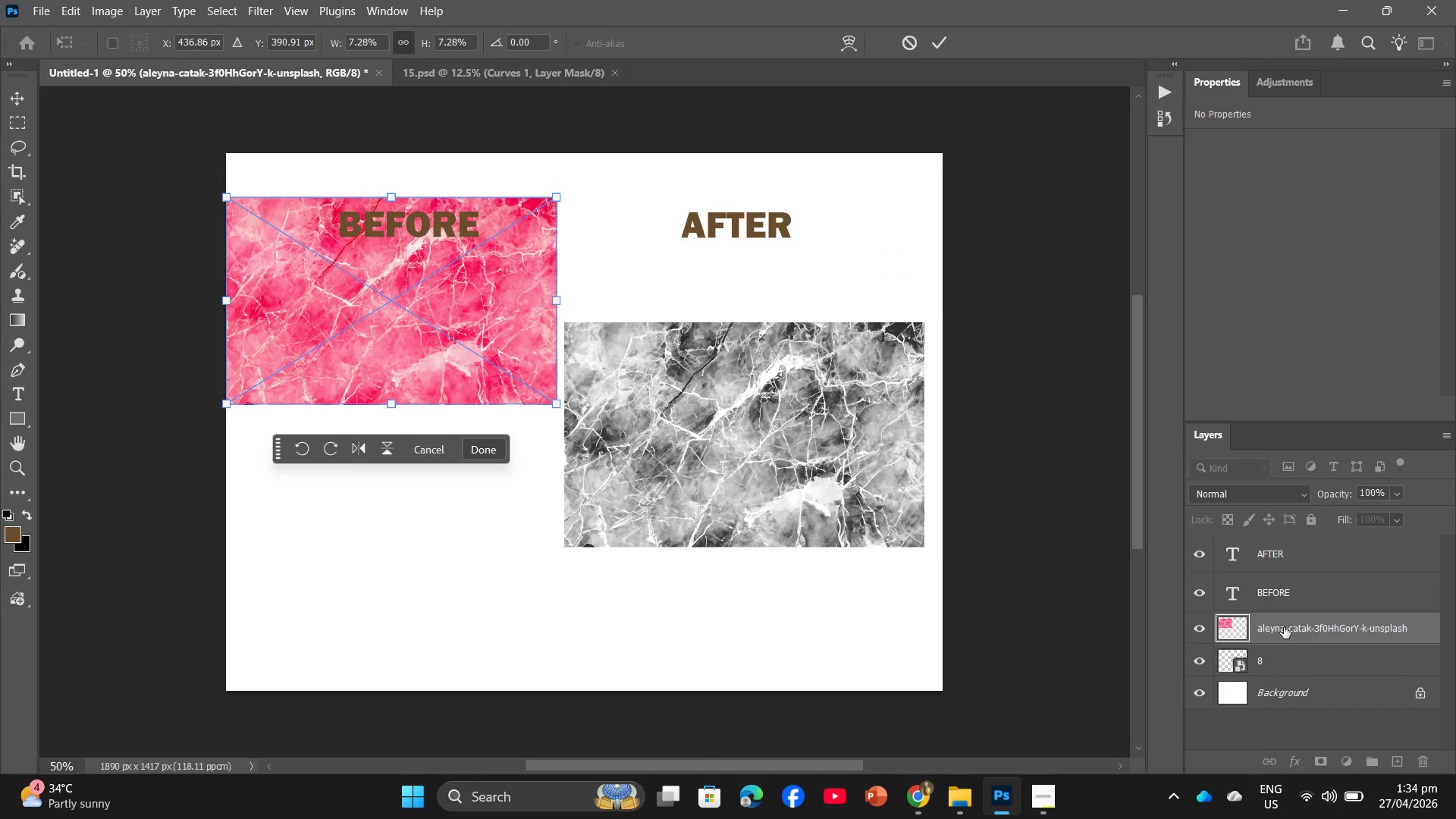 
left_click([1311, 657])
 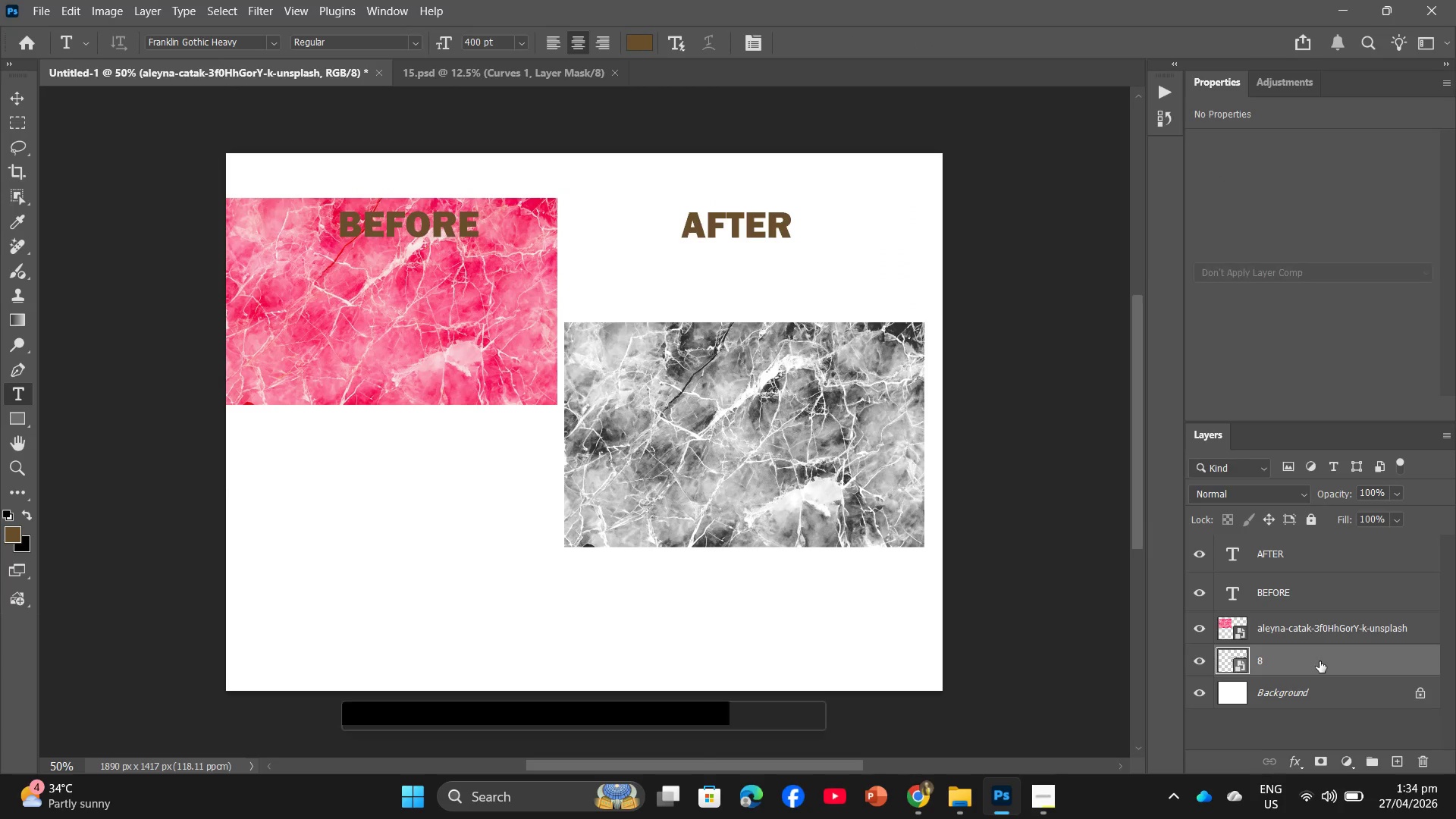 
key(Control+T)
 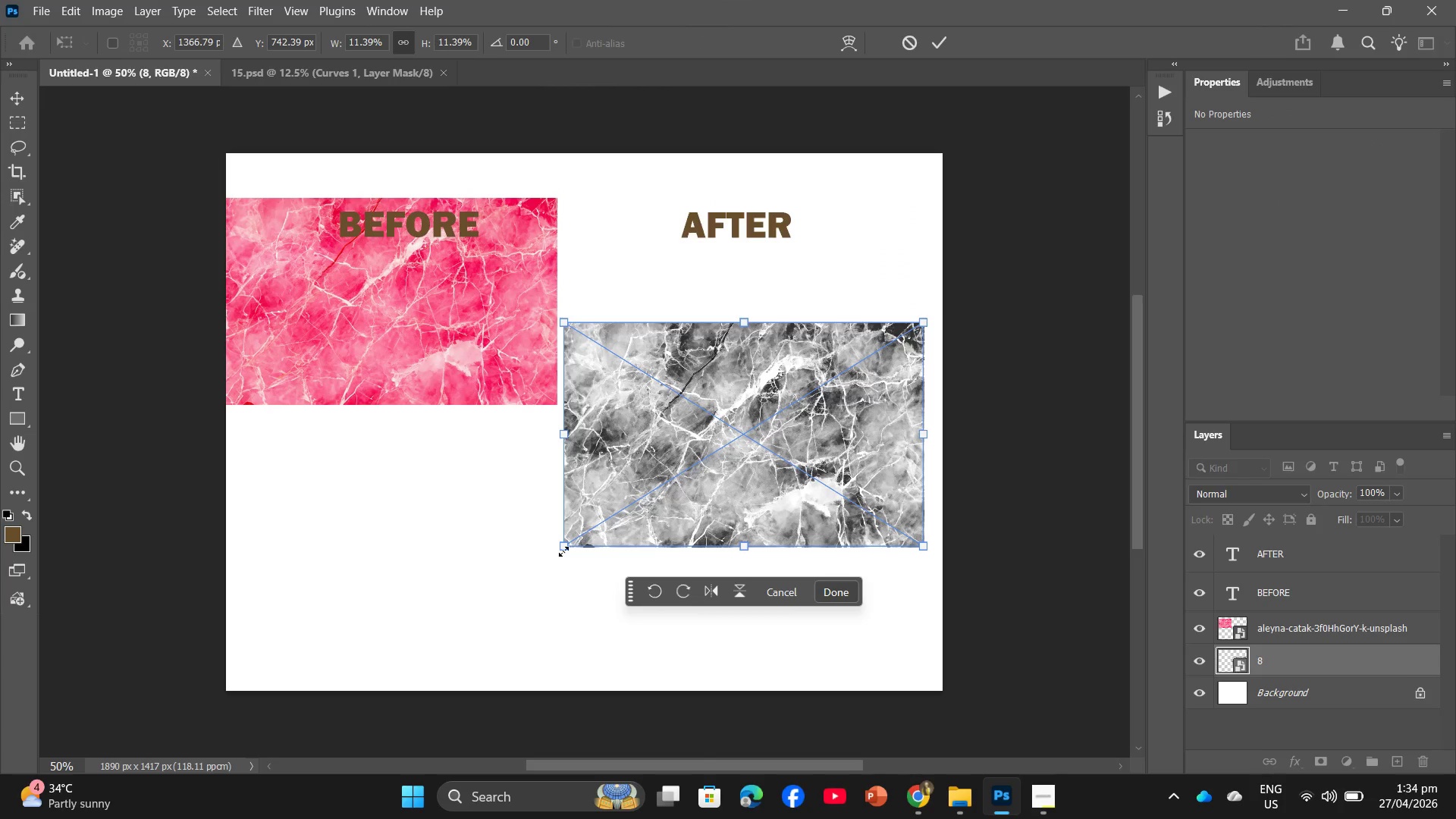 
left_click_drag(start_coordinate=[564, 546], to_coordinate=[596, 533])
 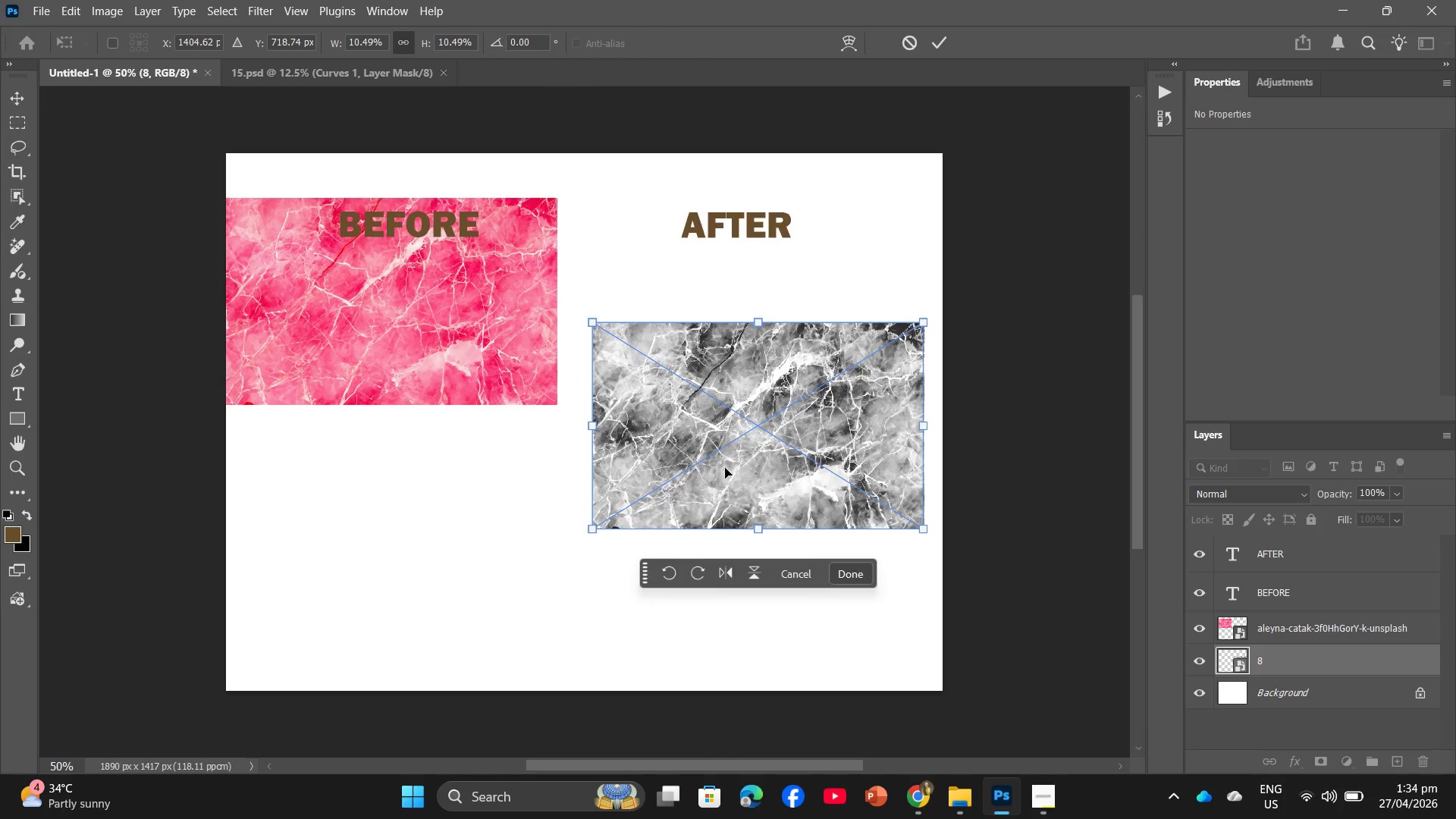 
left_click_drag(start_coordinate=[741, 440], to_coordinate=[742, 427])
 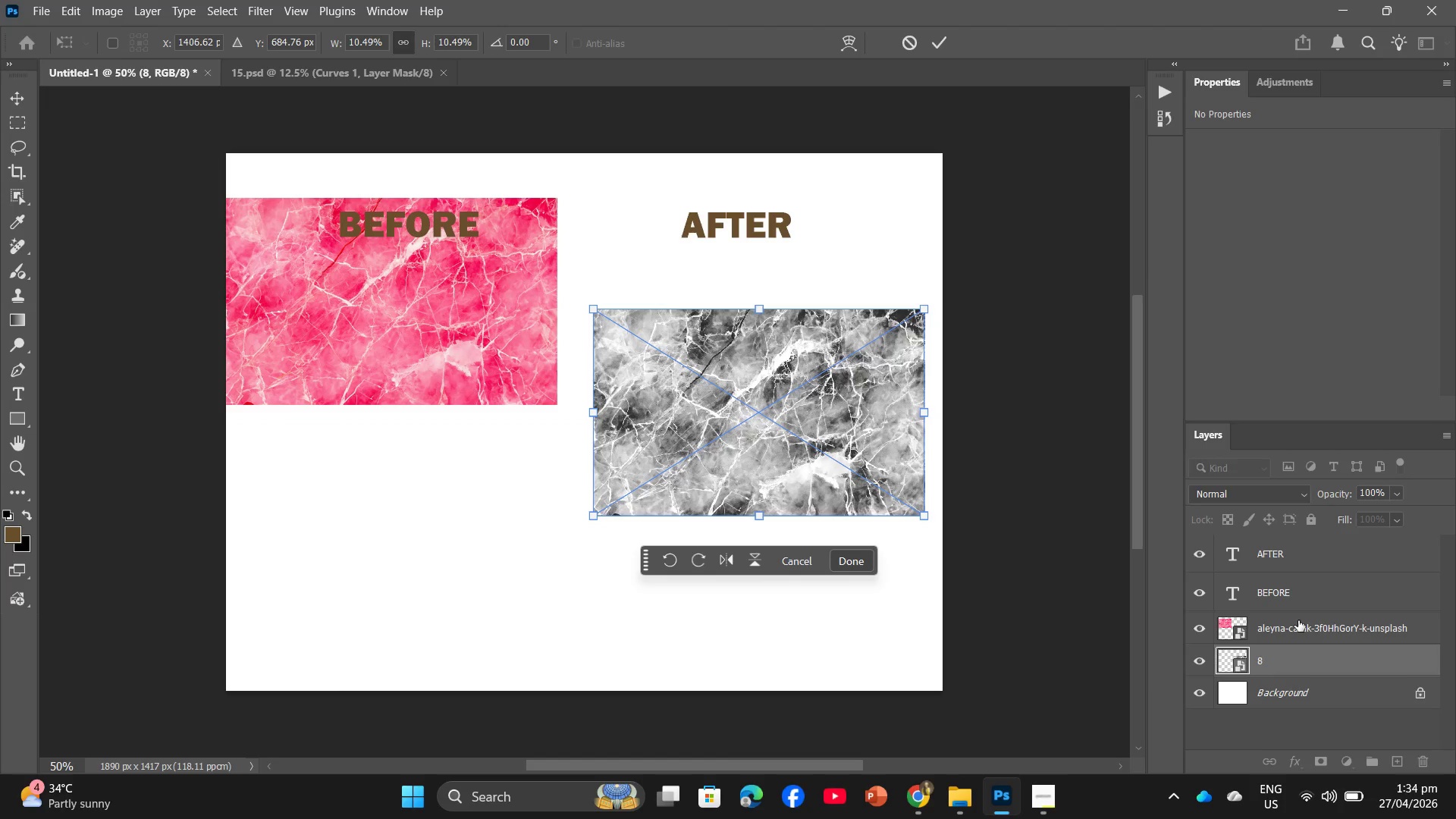 
left_click([1298, 620])
 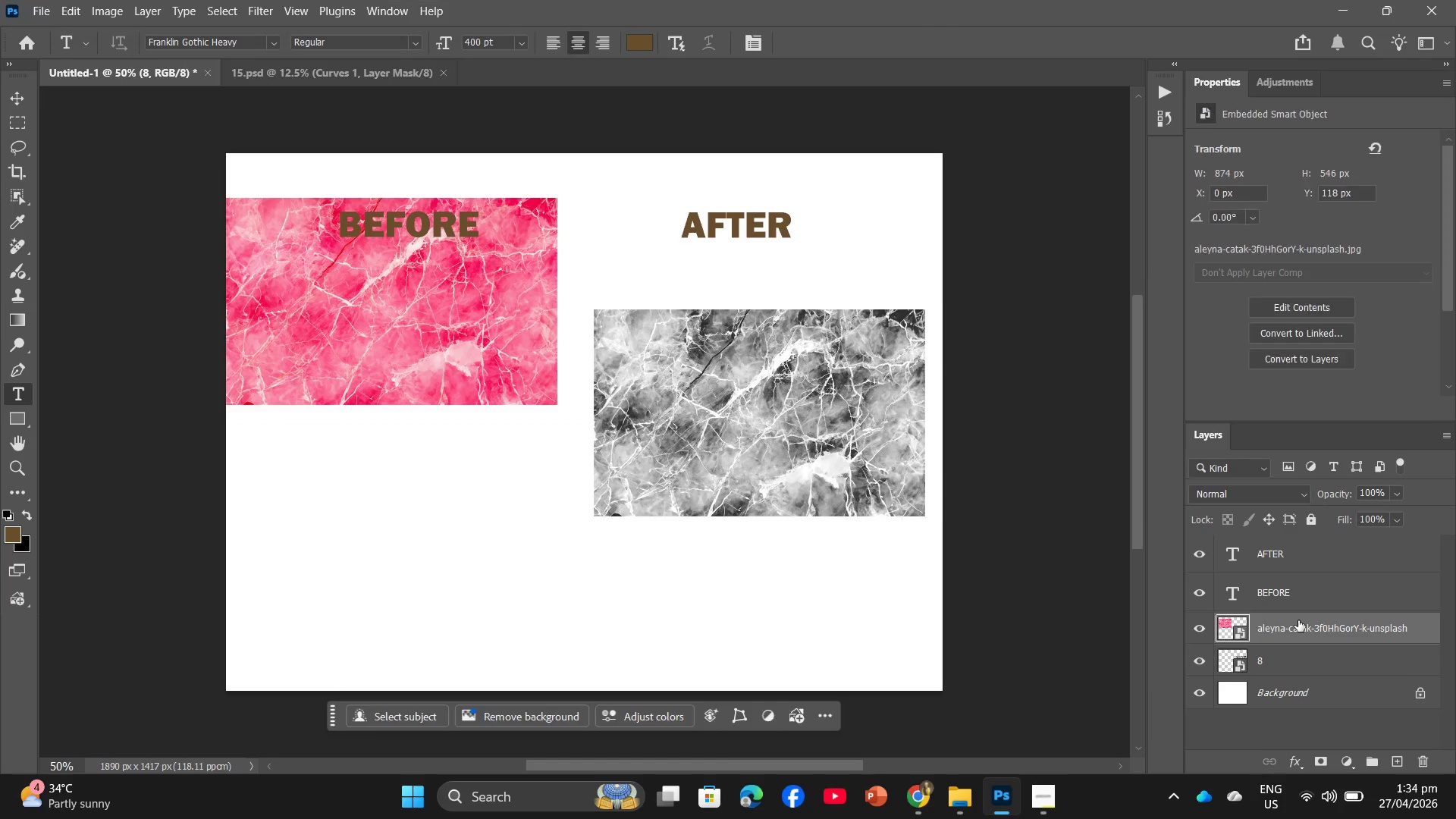 
key(Control+T)
 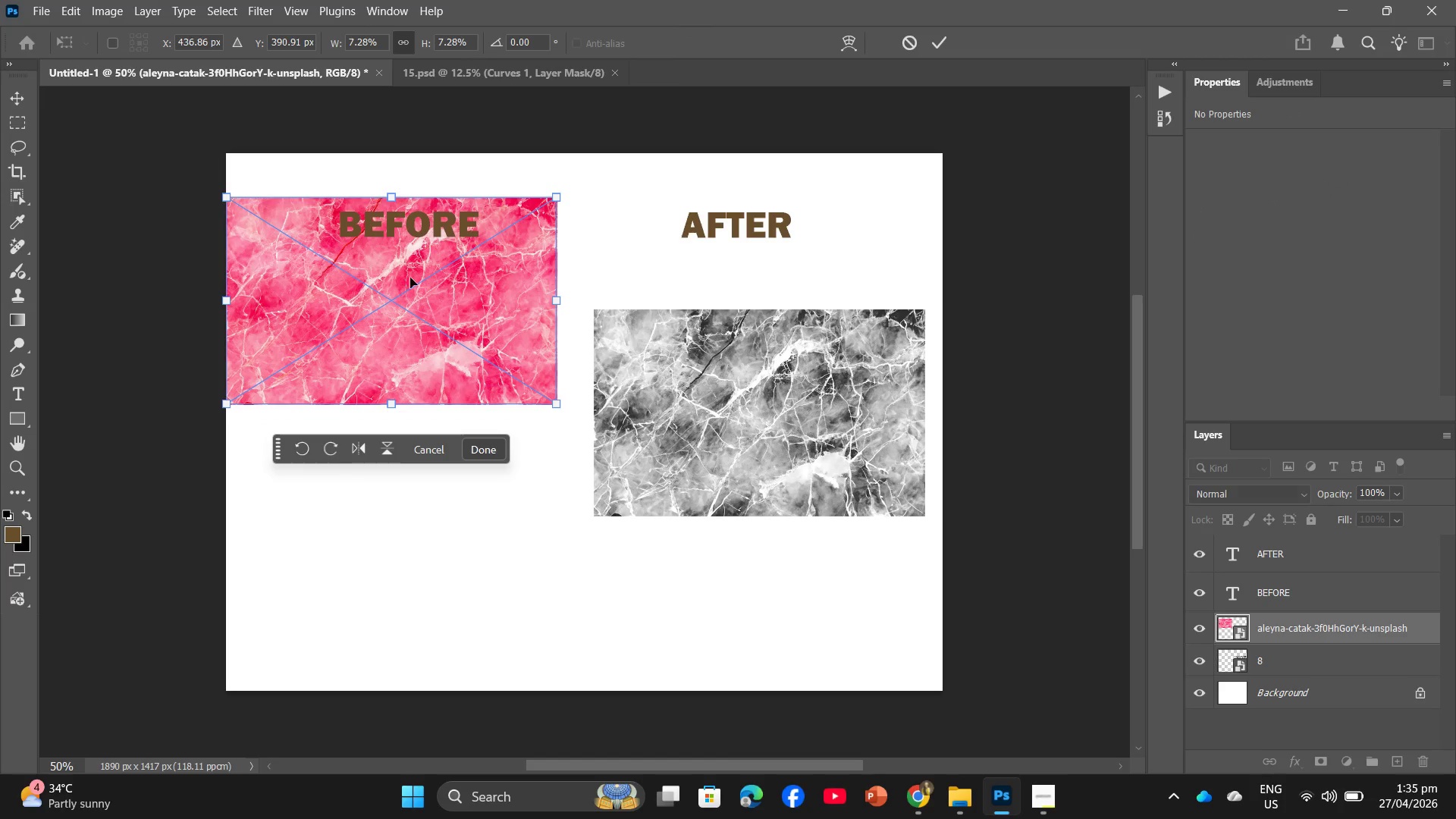 
left_click_drag(start_coordinate=[388, 274], to_coordinate=[410, 392])
 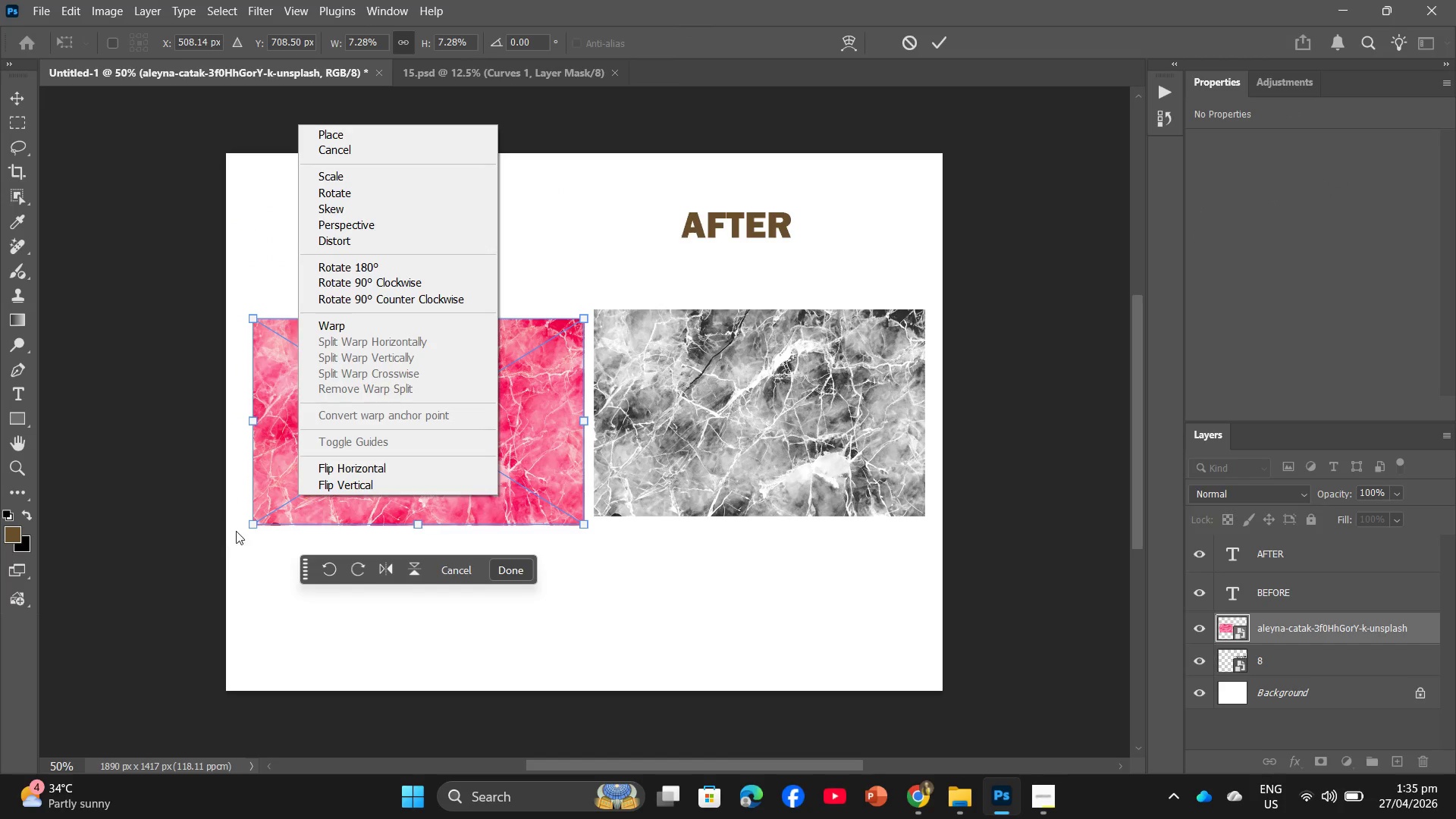 
left_click_drag(start_coordinate=[246, 529], to_coordinate=[240, 529])
 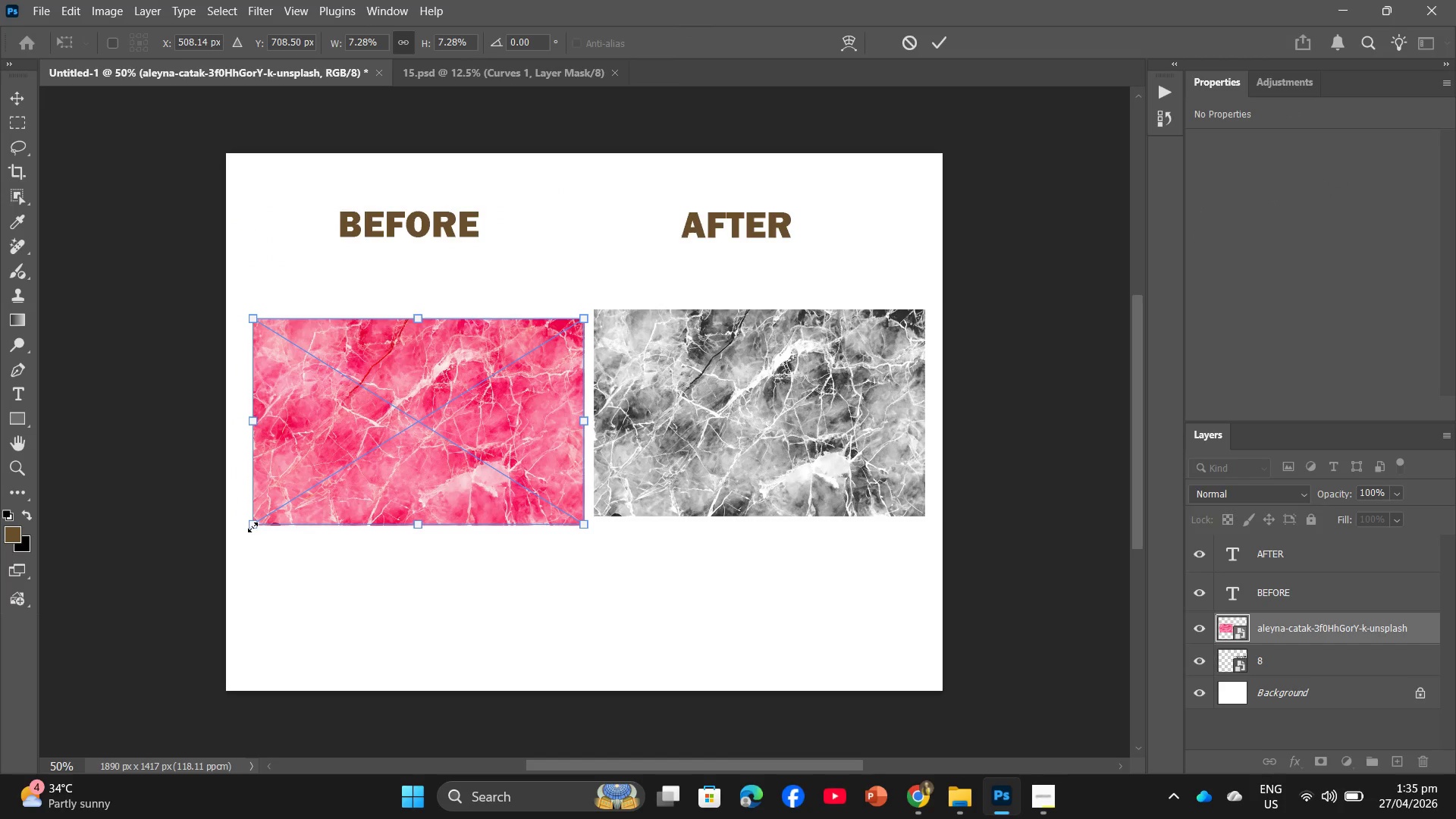 
left_click_drag(start_coordinate=[253, 527], to_coordinate=[247, 529])
 